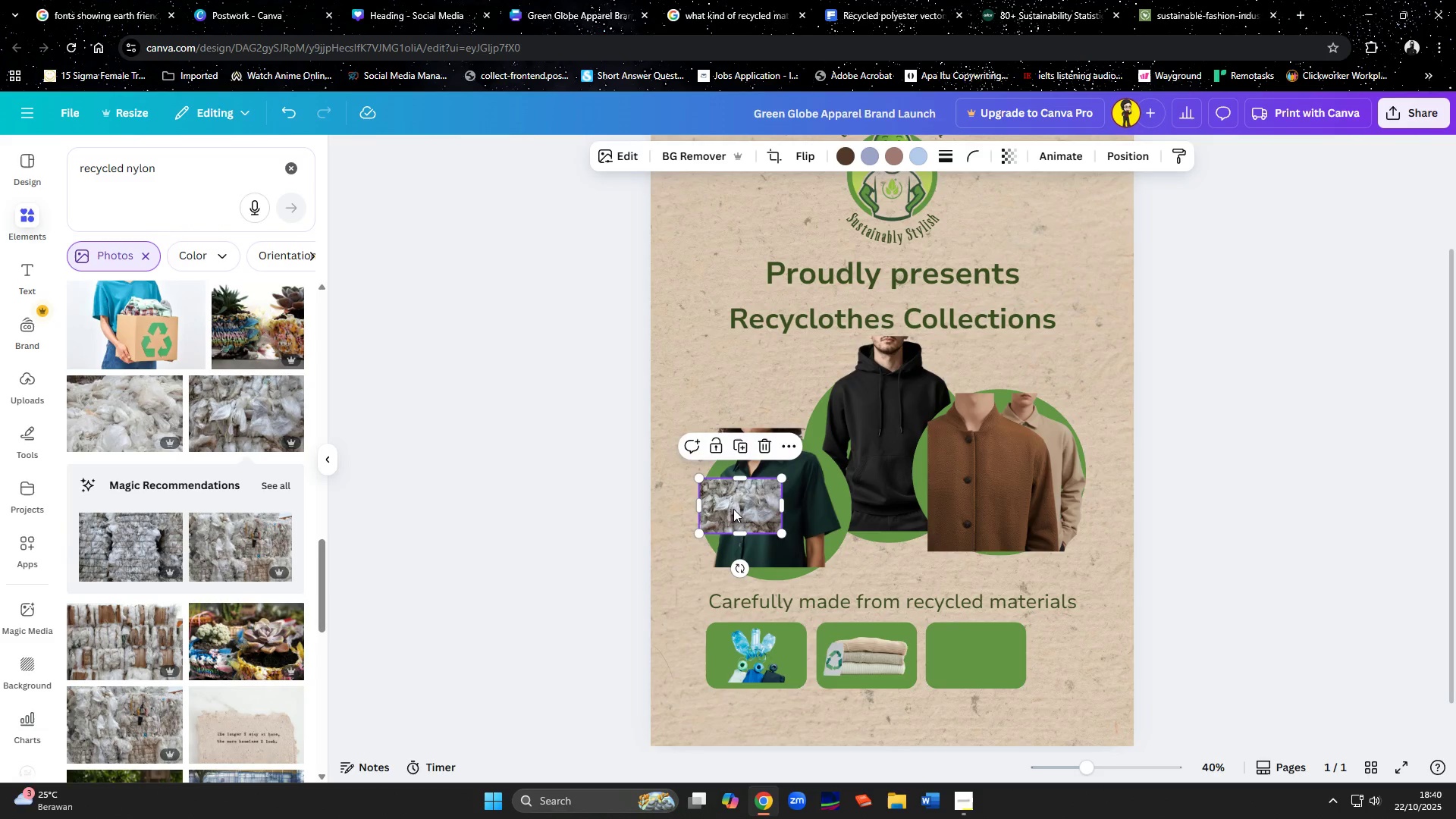 
left_click_drag(start_coordinate=[734, 509], to_coordinate=[970, 658])
 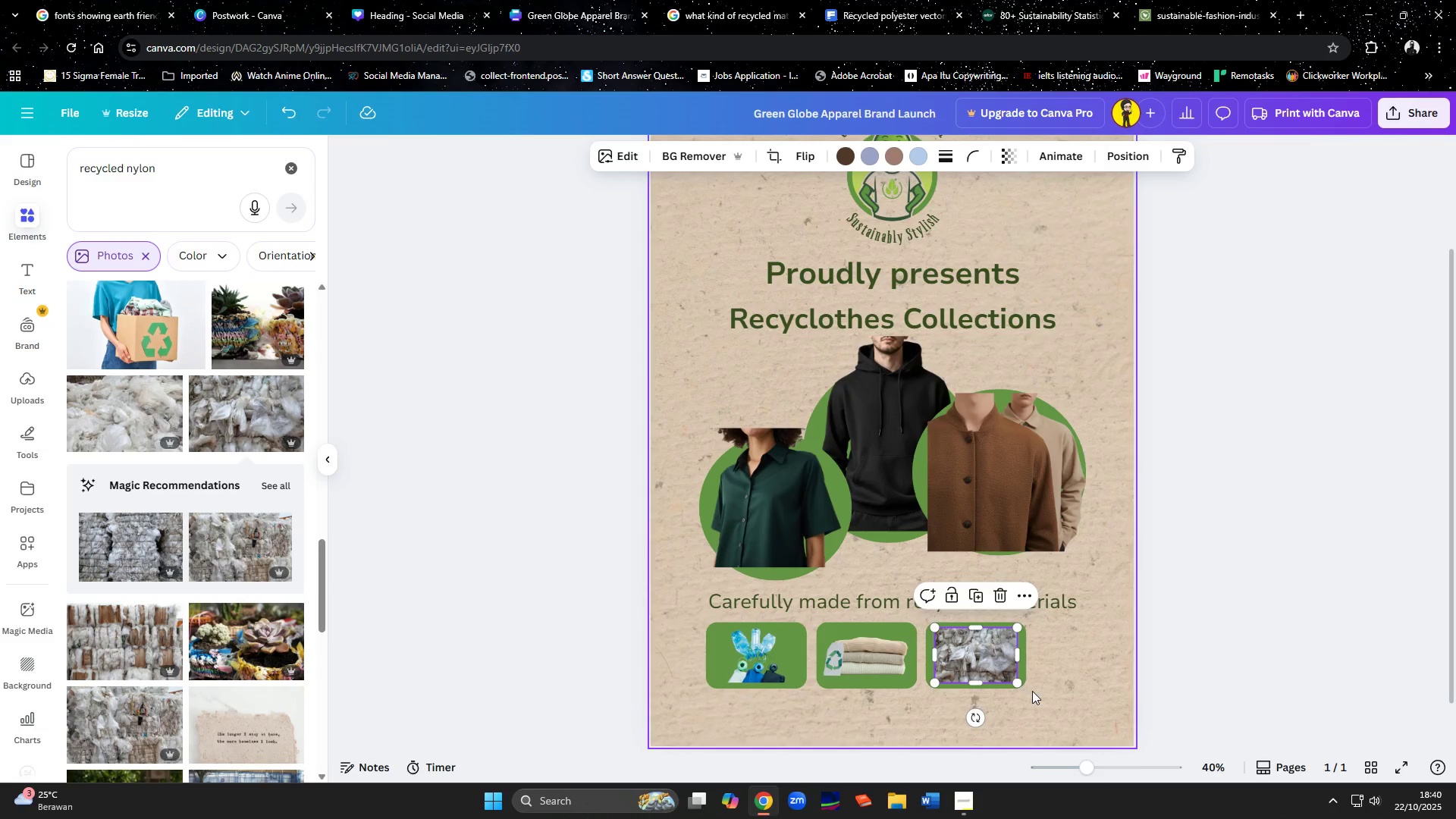 
key(ArrowDown)
 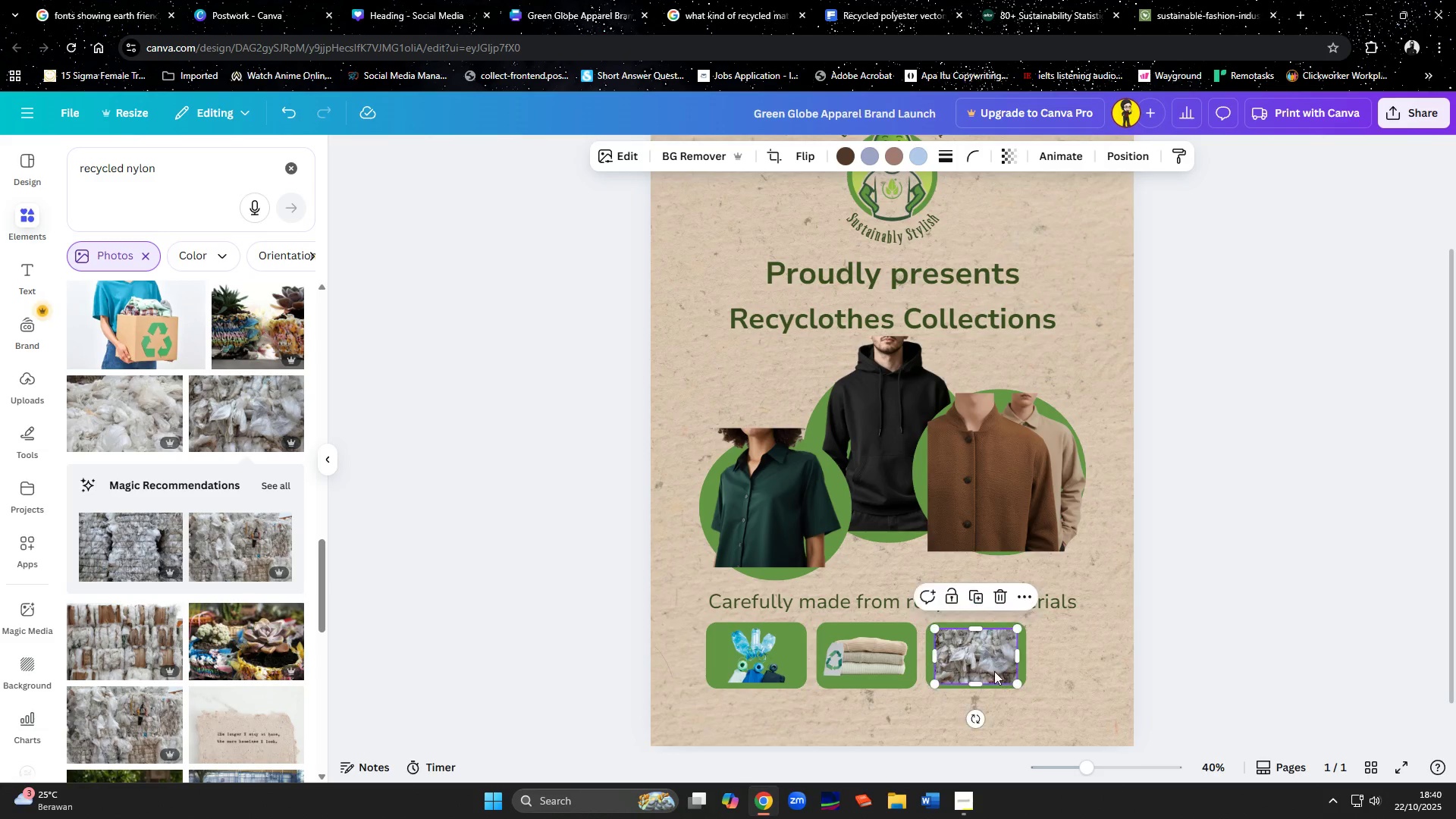 
left_click([994, 671])
 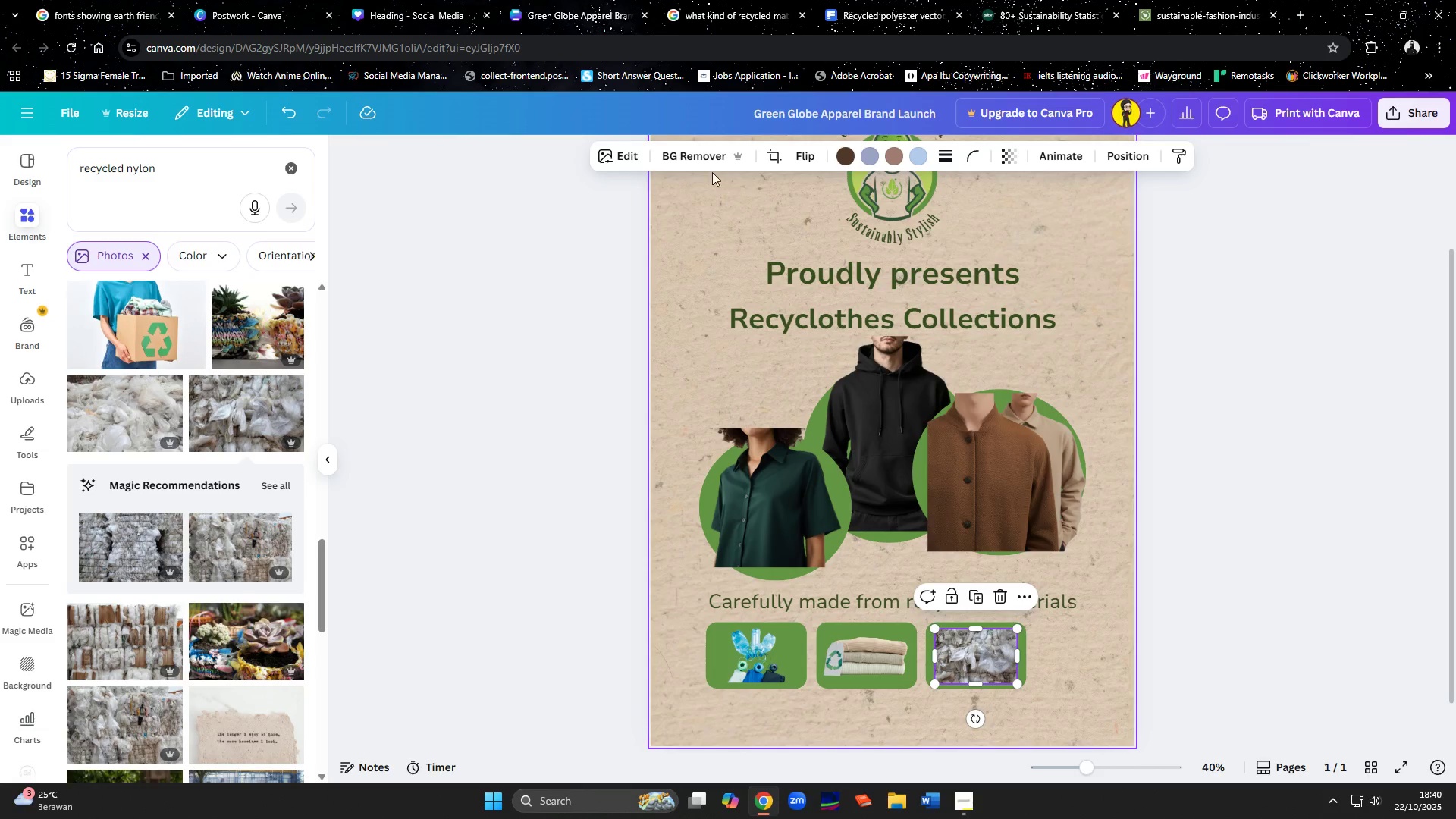 
left_click([701, 156])
 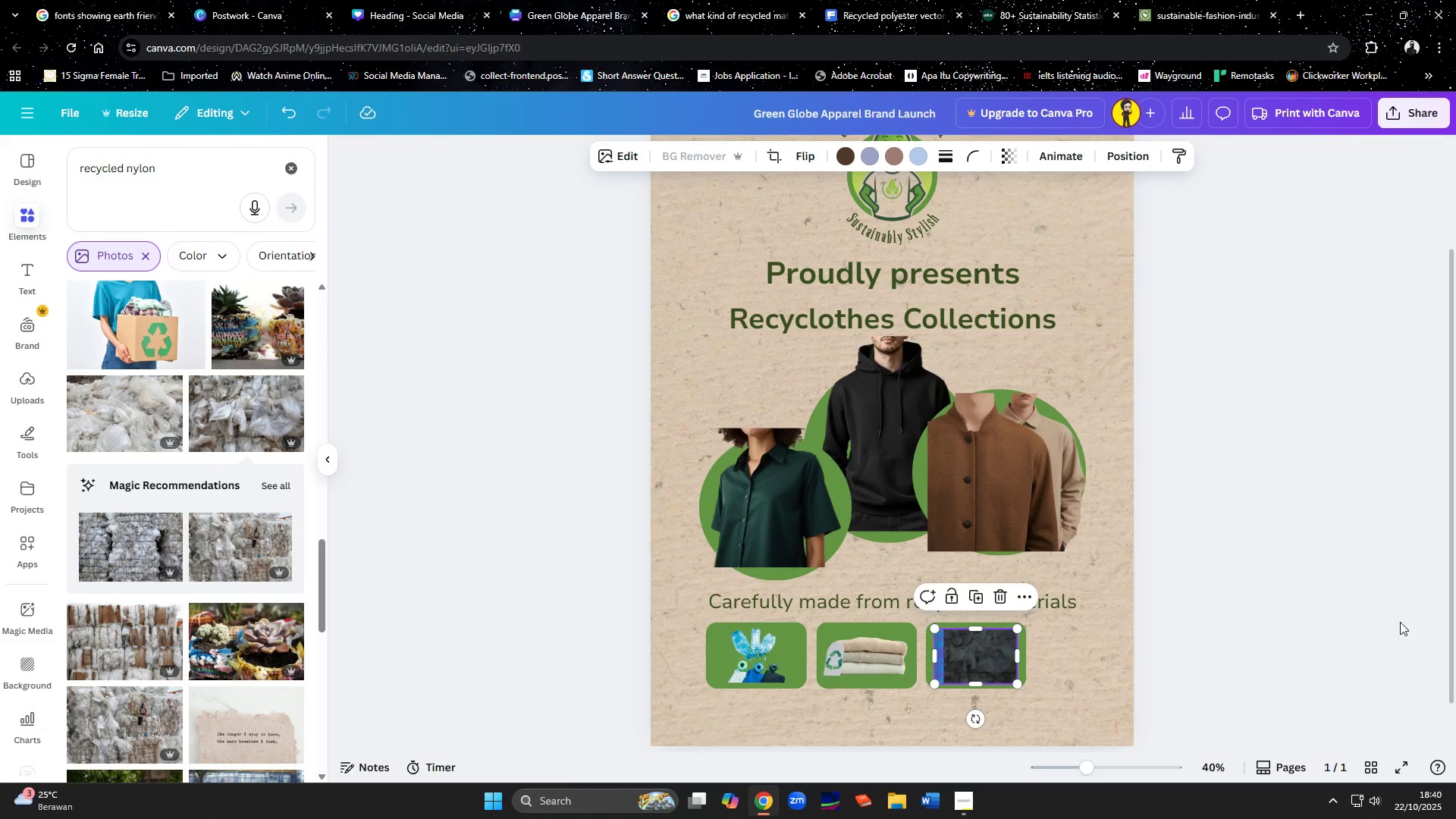 
left_click([1400, 622])
 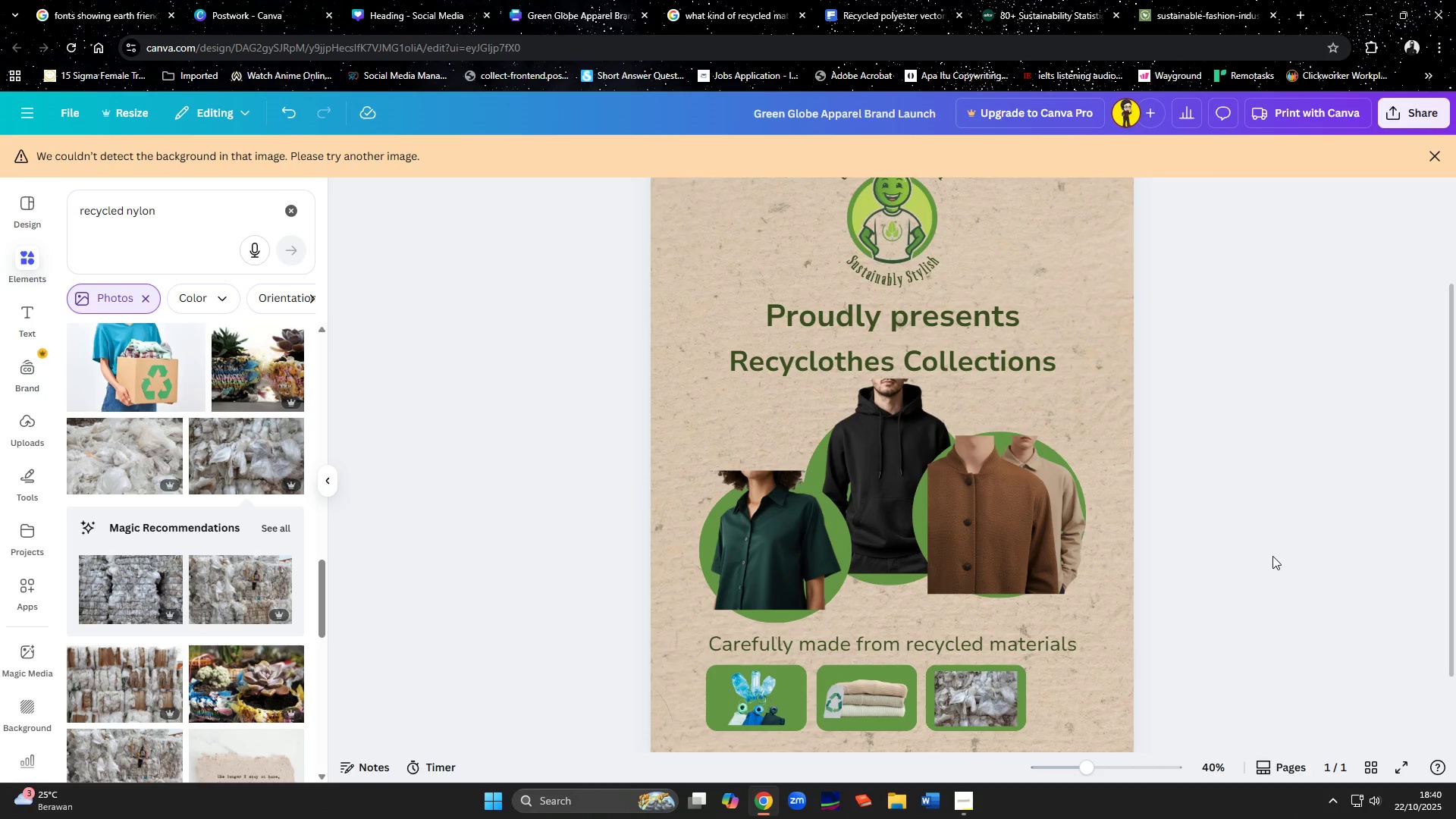 
scroll: coordinate [1343, 607], scroll_direction: down, amount: 2.0
 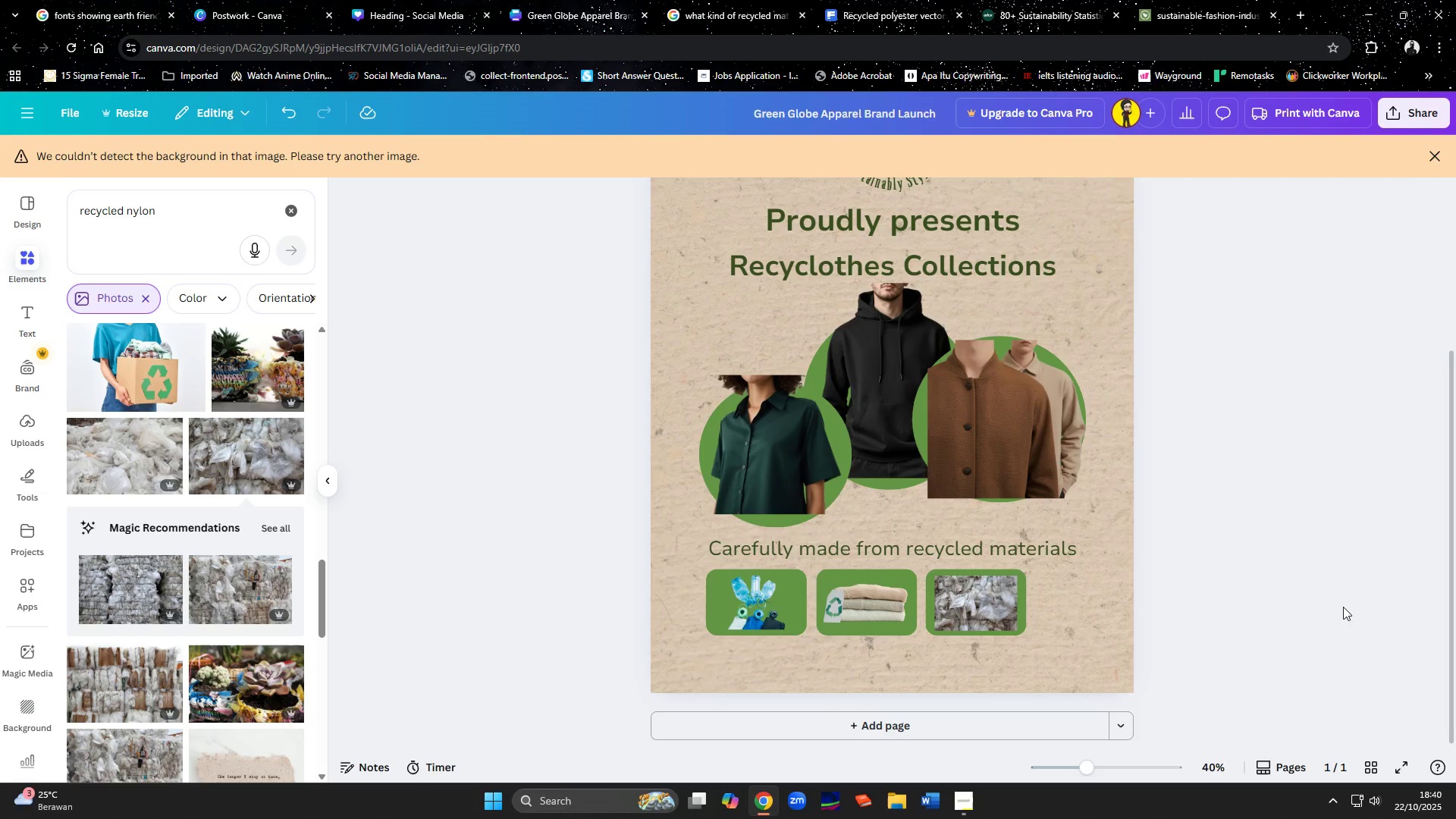 
hold_key(key=ControlLeft, duration=1.04)
scroll: coordinate [1319, 579], scroll_direction: up, amount: 3.0
 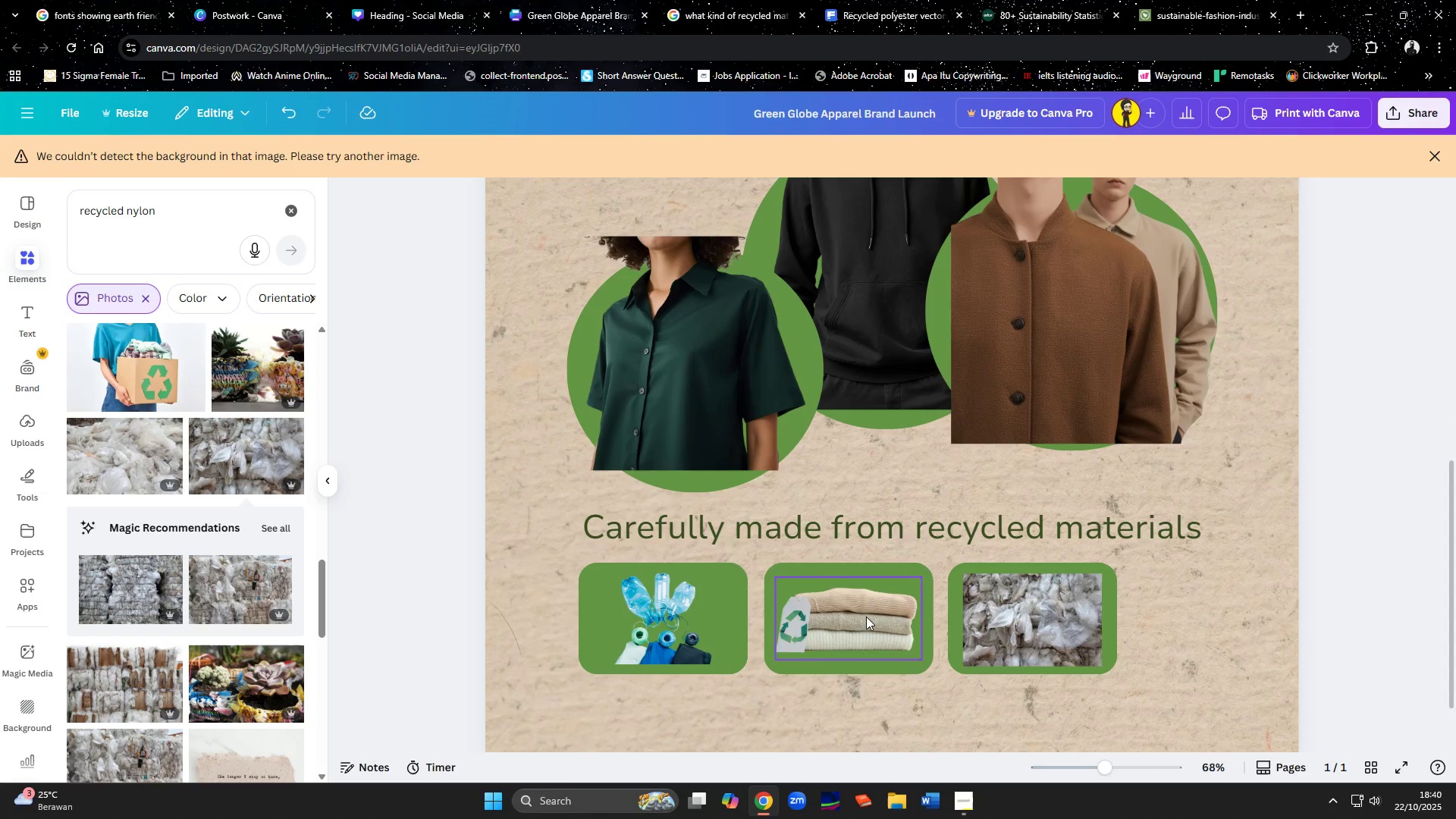 
left_click([661, 633])
 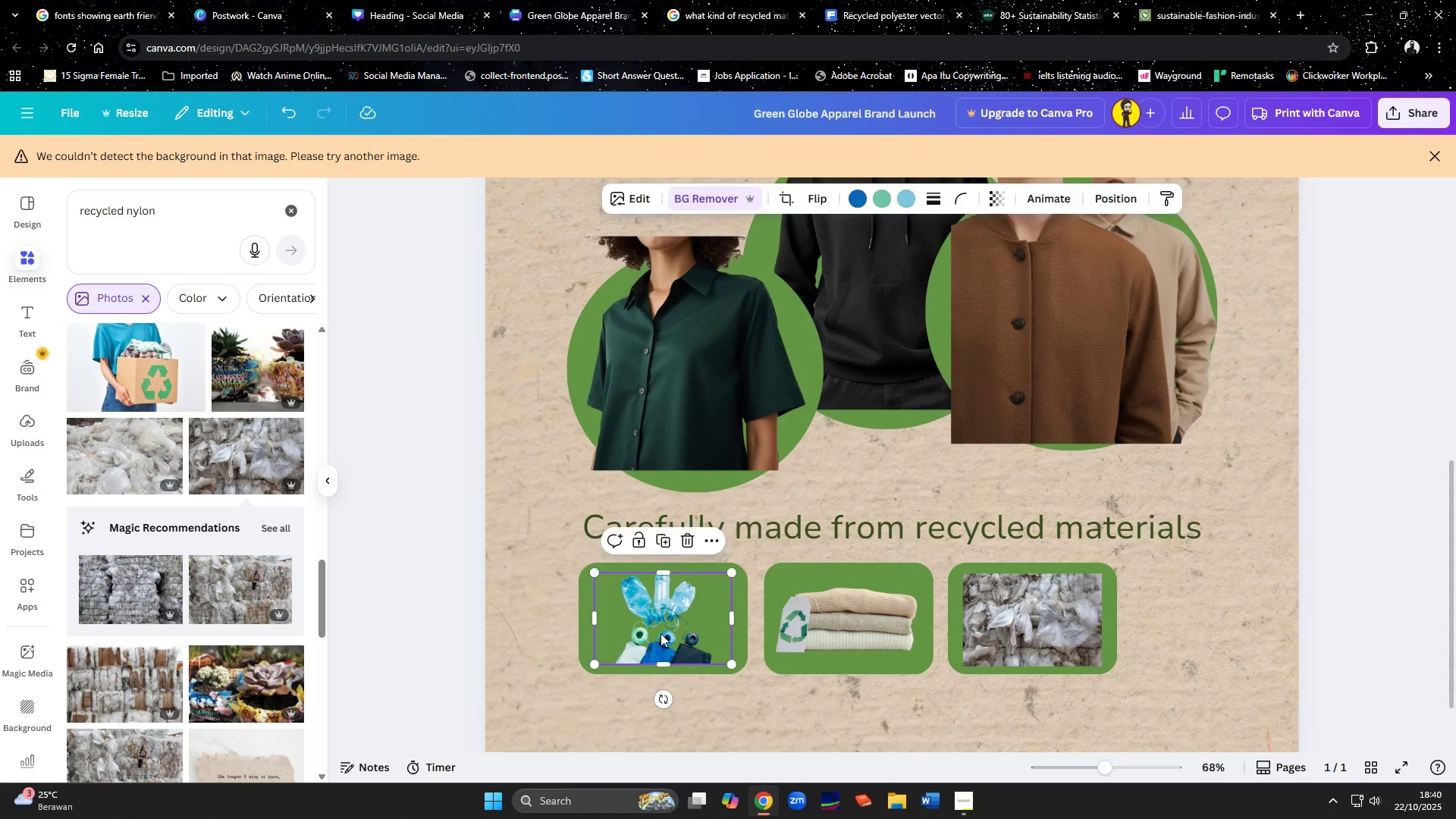 
hold_key(key=ShiftLeft, duration=1.5)
left_click([714, 673])
 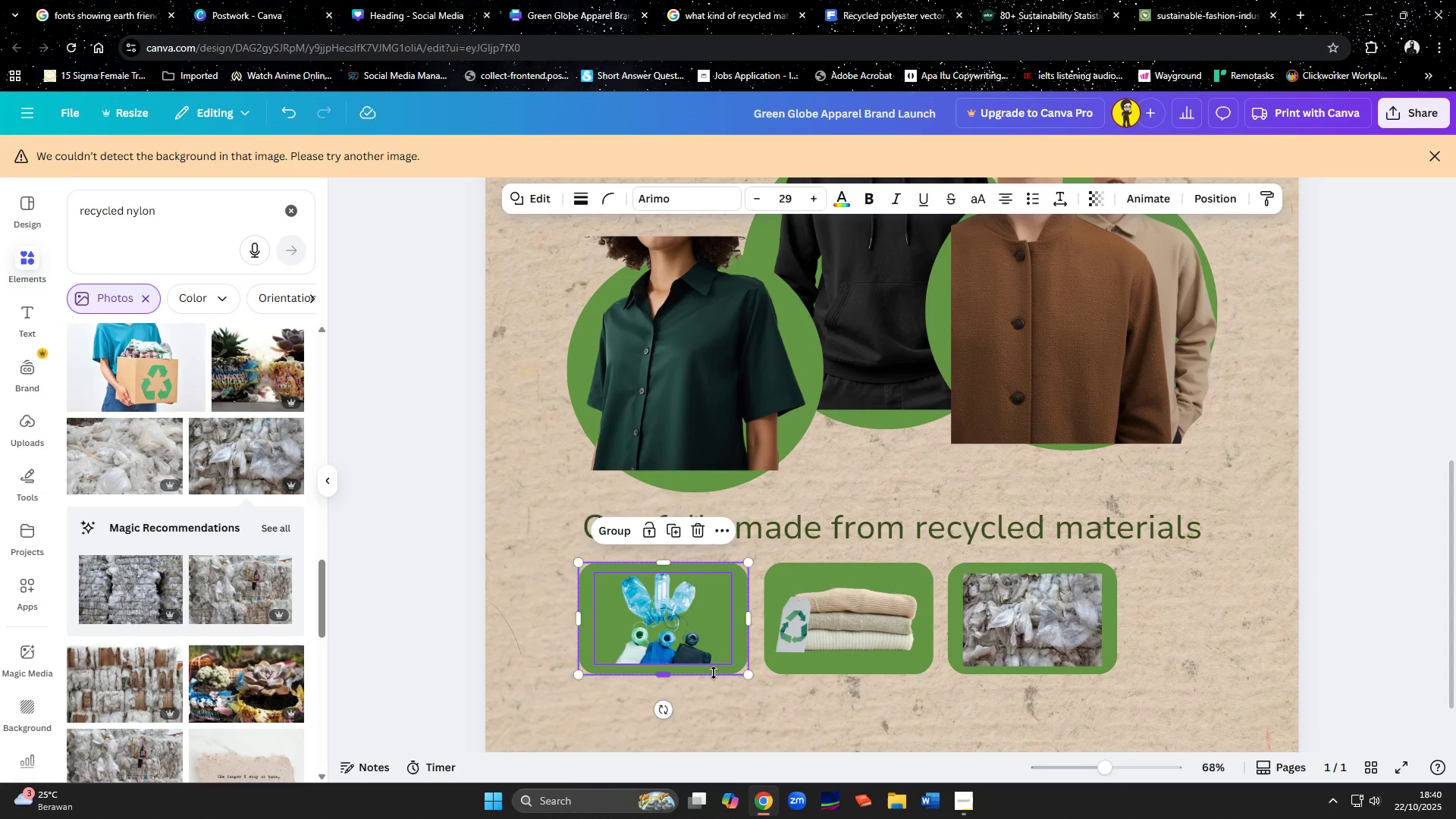 
key(Shift+ShiftLeft)
 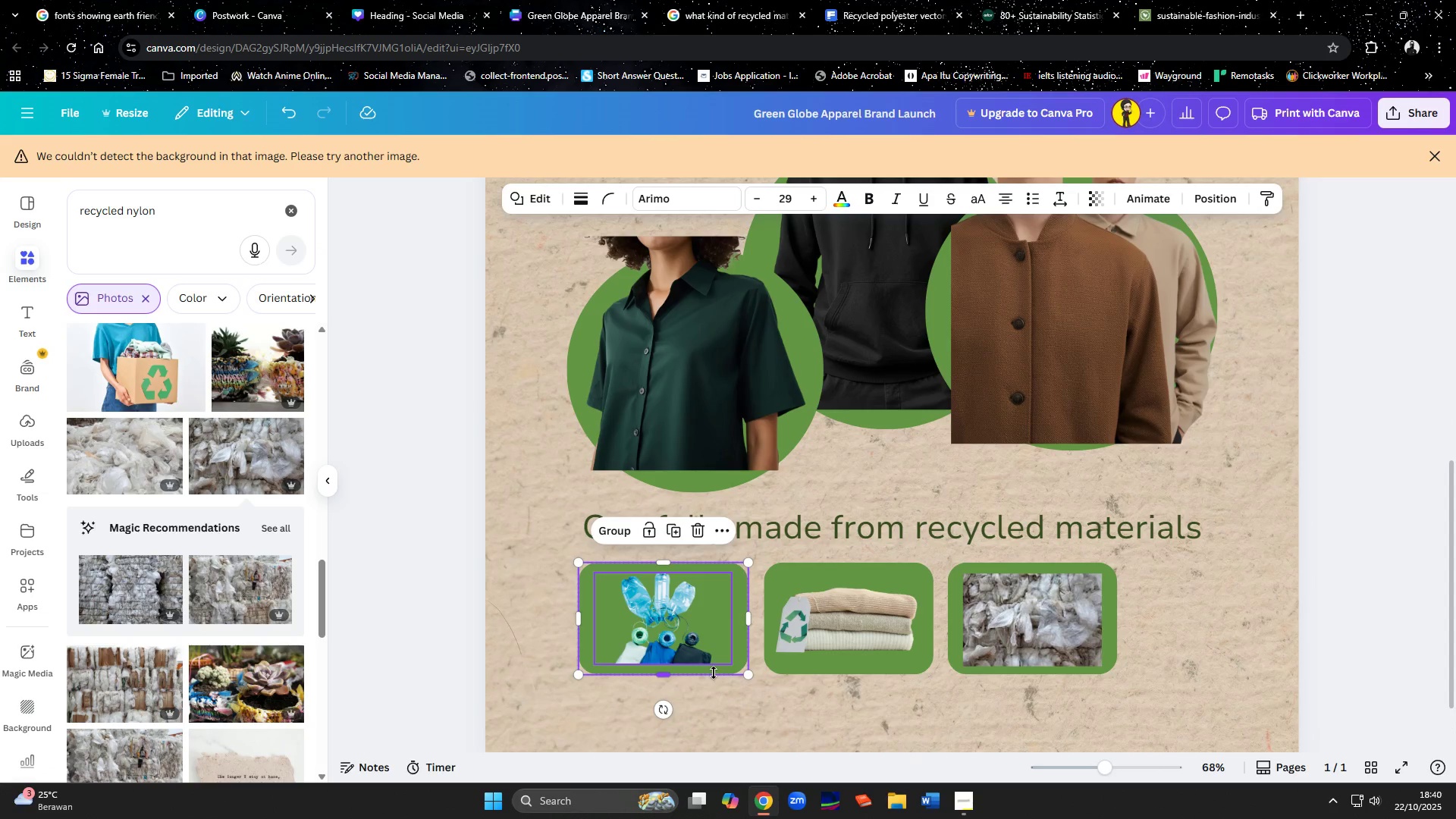 
key(Shift+ShiftLeft)
 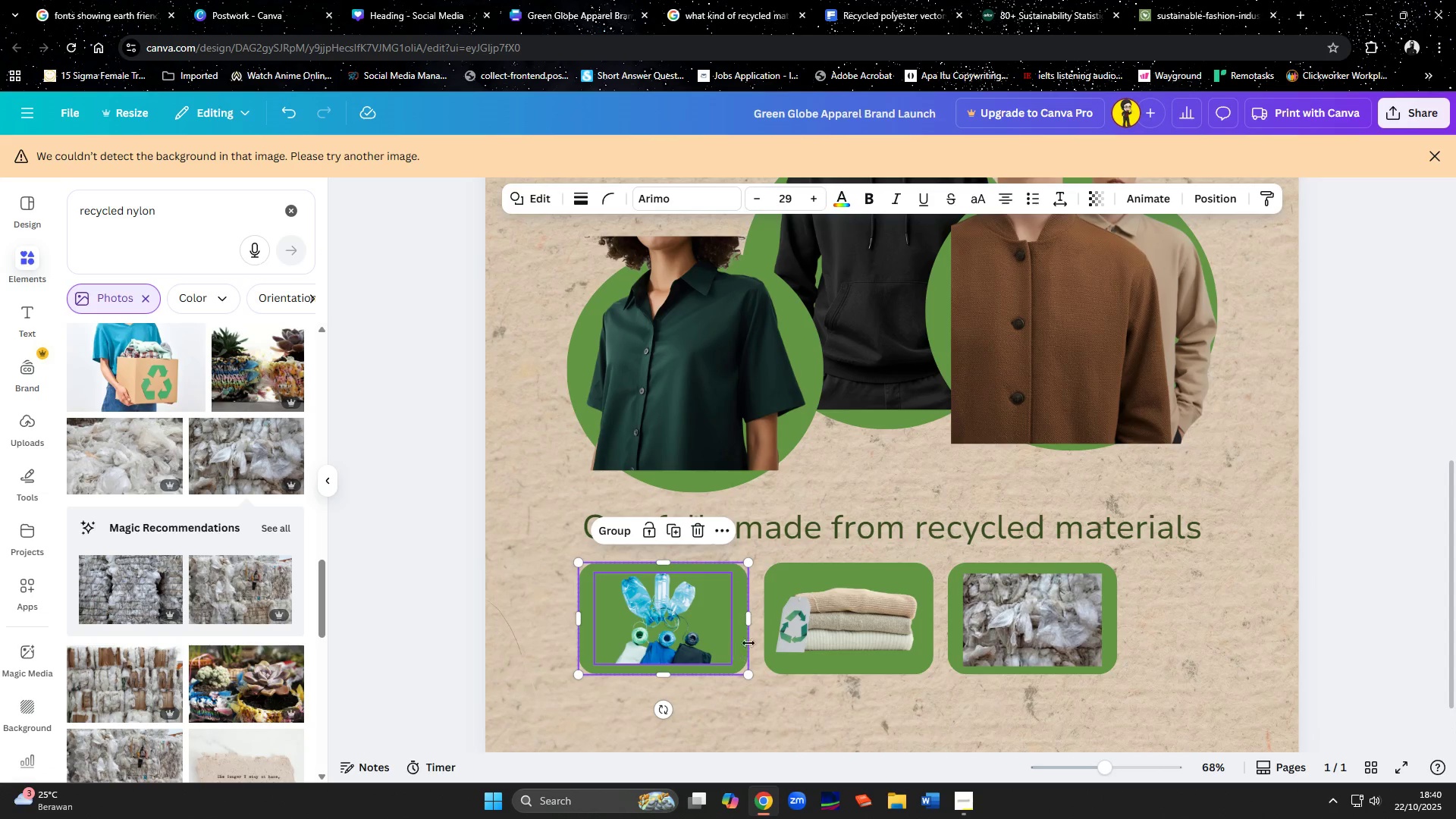 
hold_key(key=ShiftLeft, duration=1.53)
left_click([777, 645])
 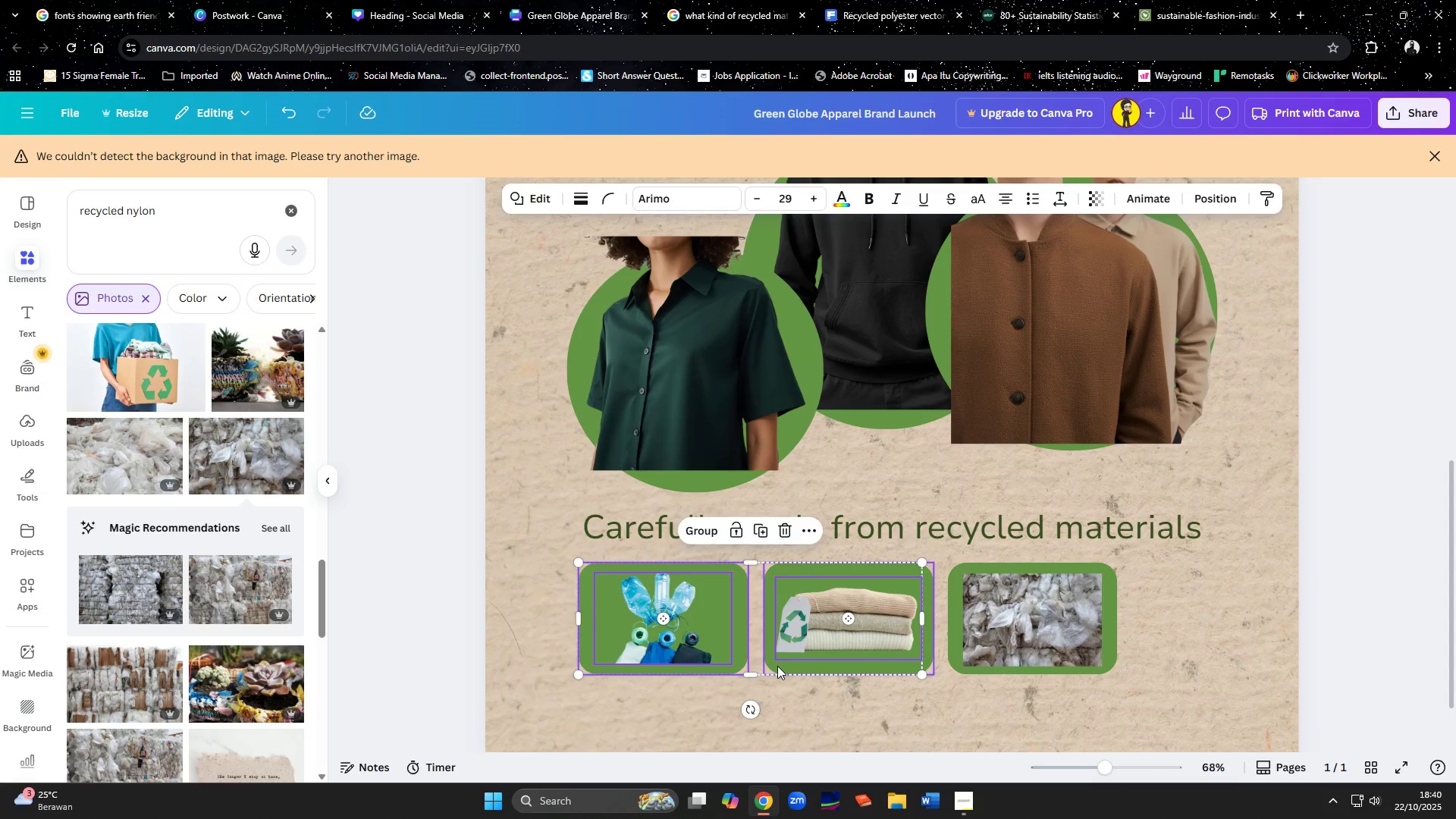 
left_click([777, 666])
 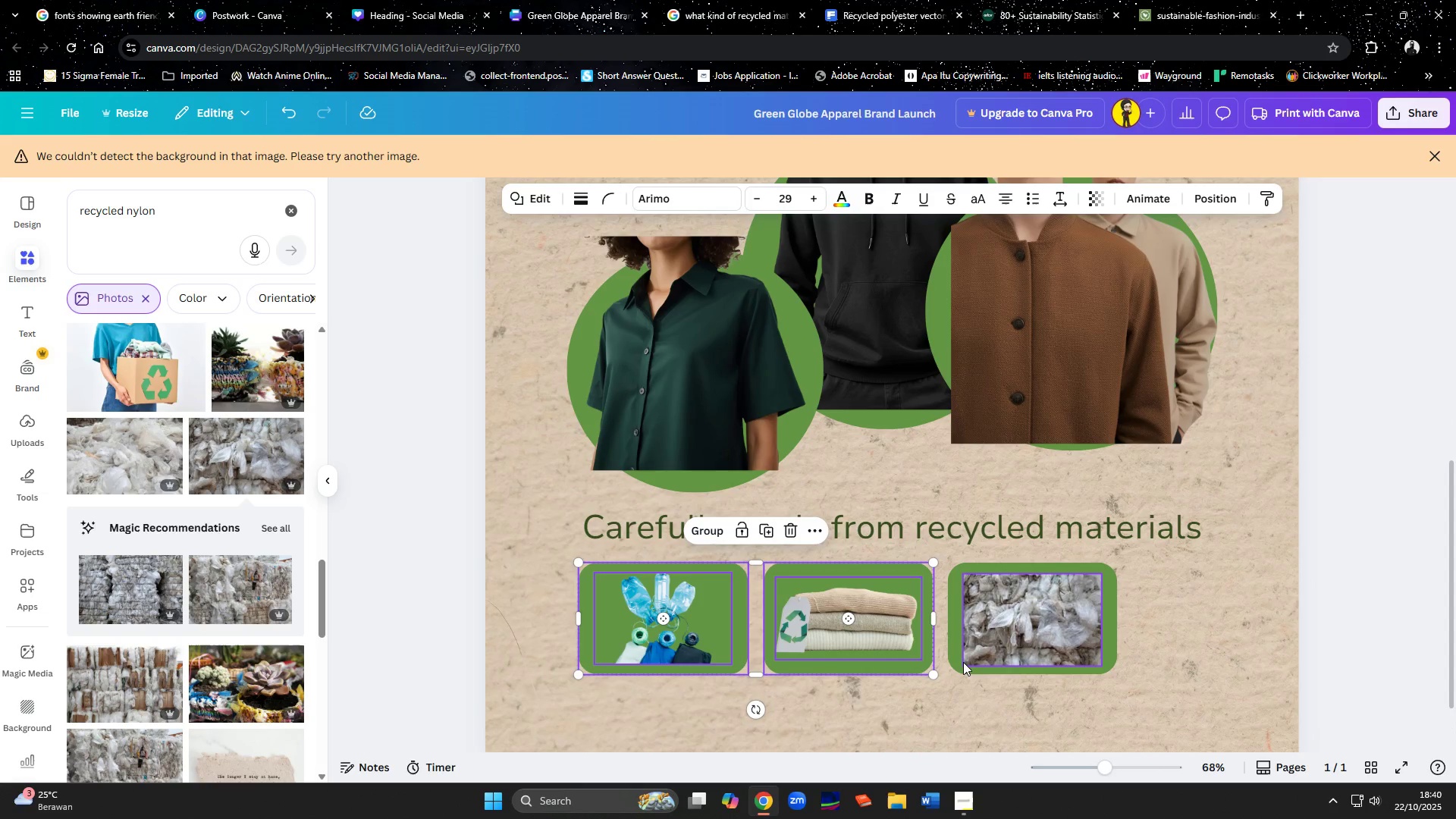 
key(Shift+ShiftLeft)
 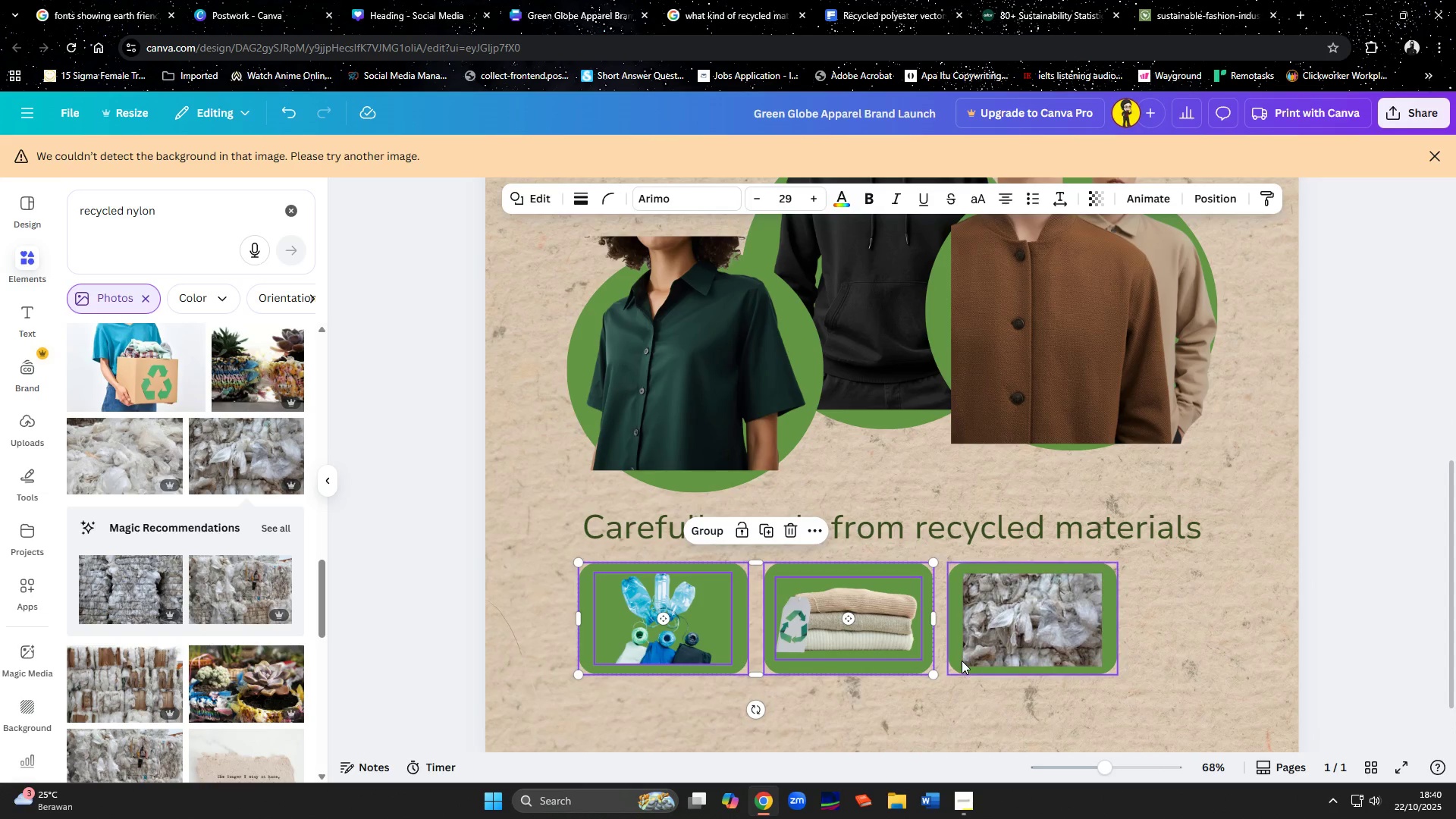 
key(Shift+ShiftLeft)
 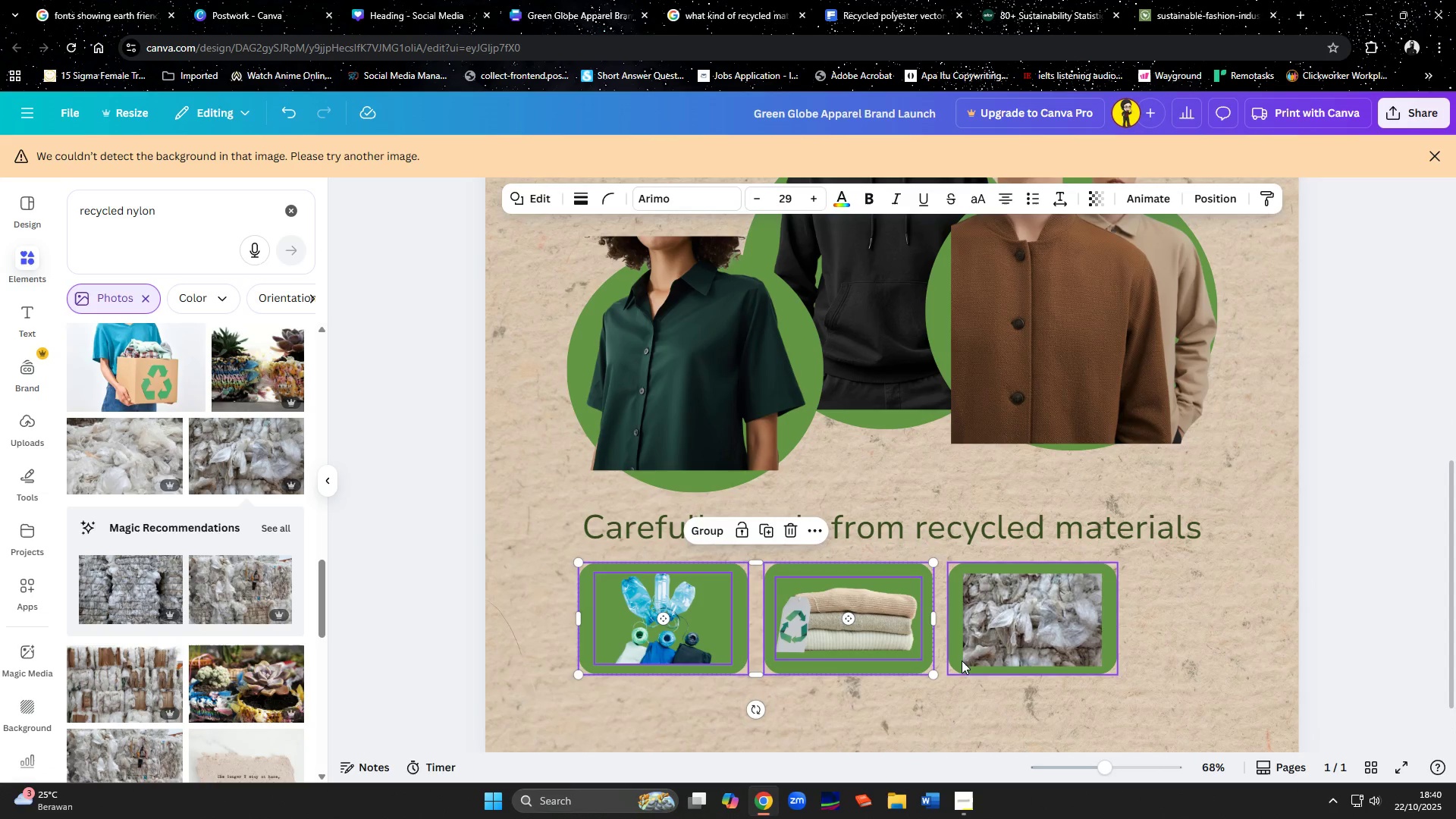 
key(Shift+ShiftLeft)
 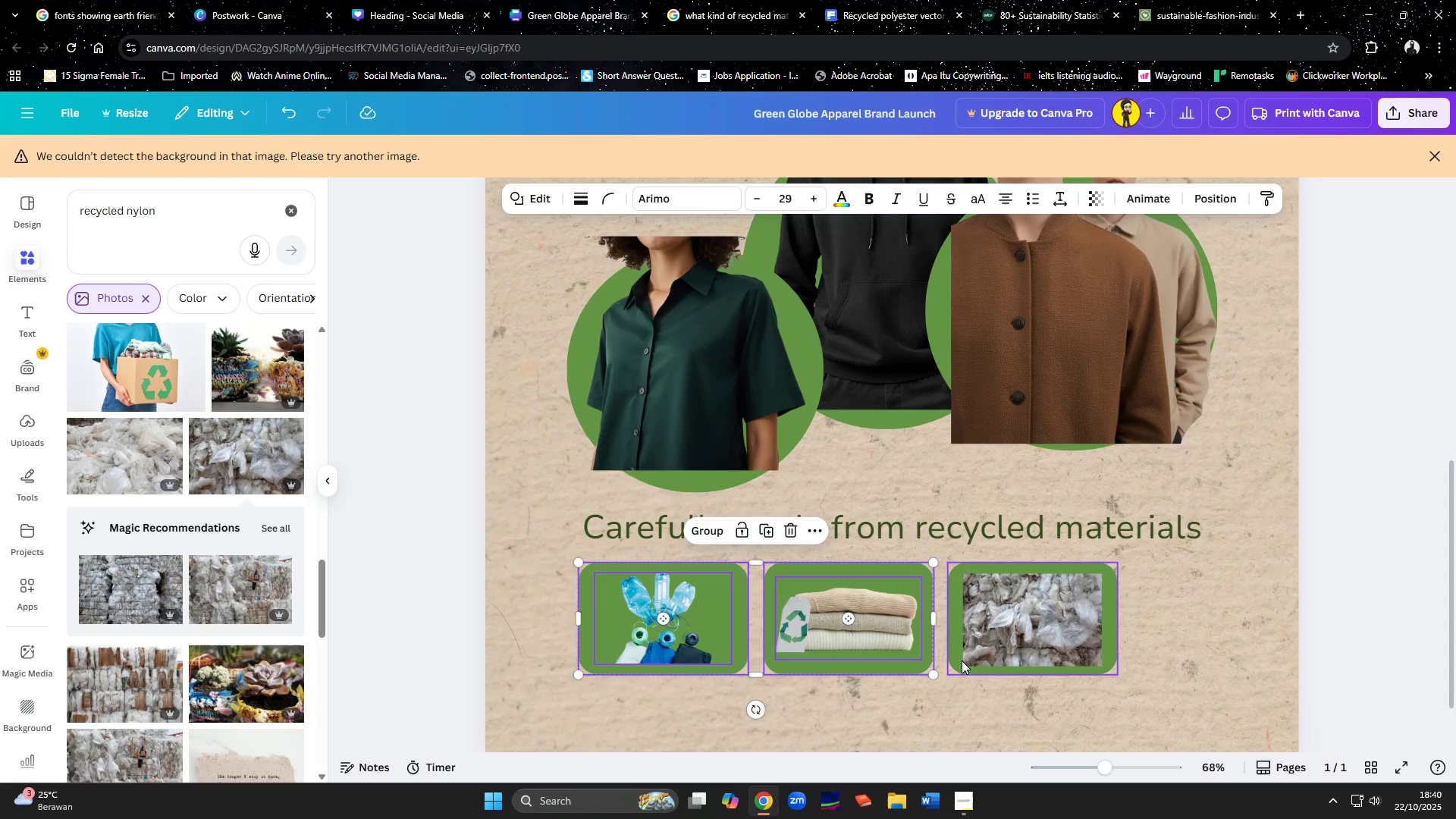 
key(Shift+ShiftLeft)
 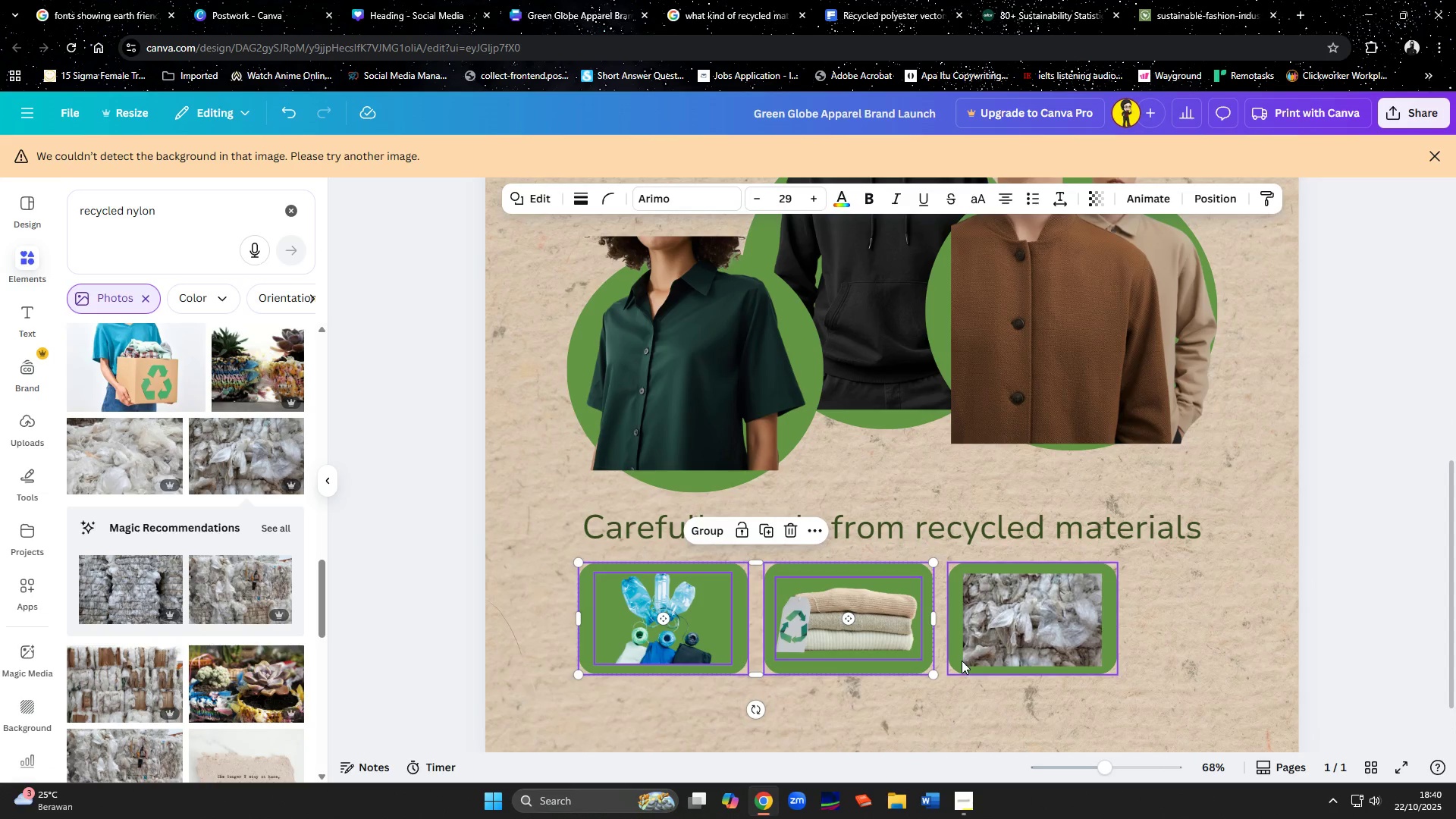 
key(Shift+ShiftLeft)
 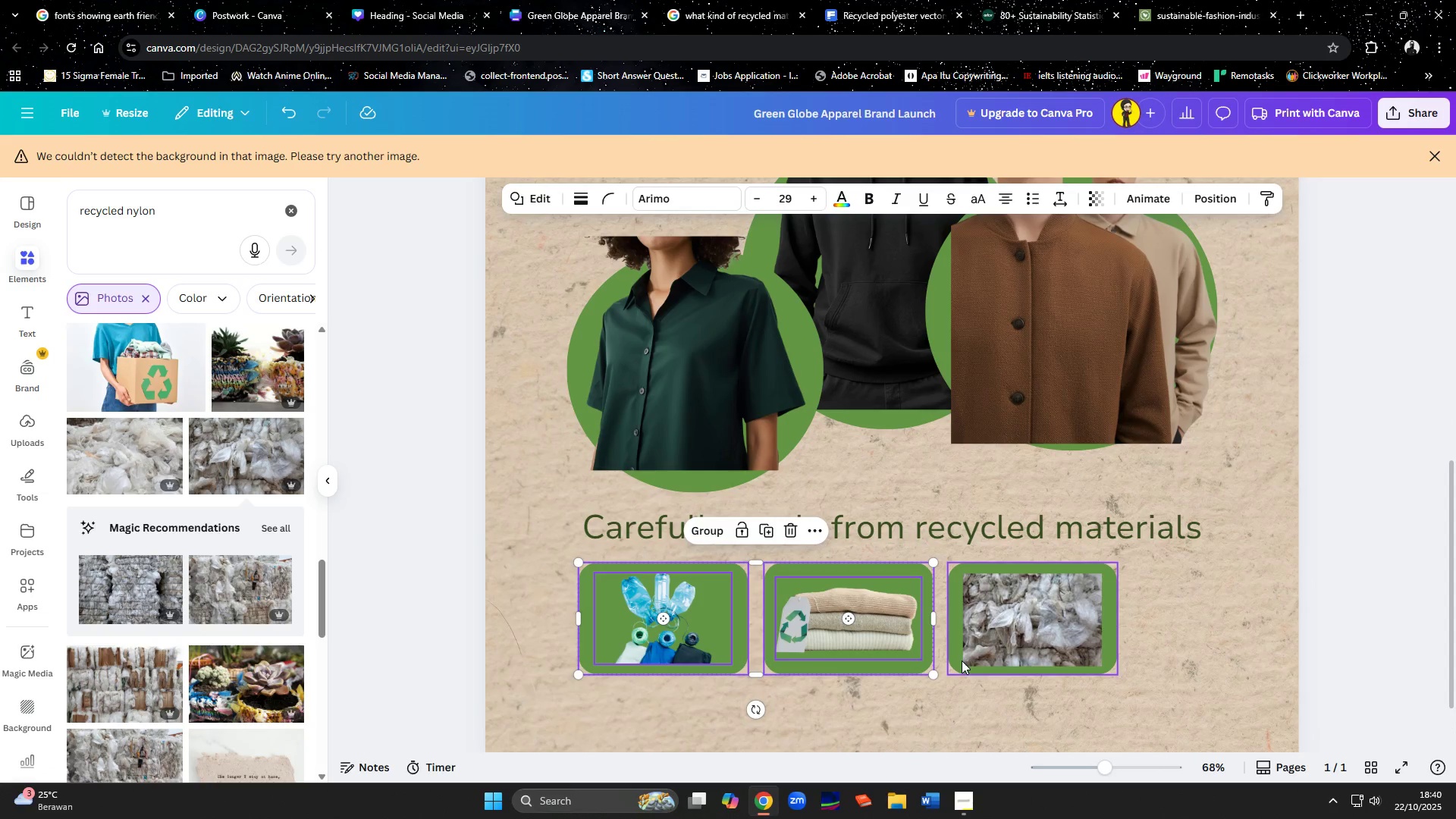 
key(Shift+ShiftLeft)
 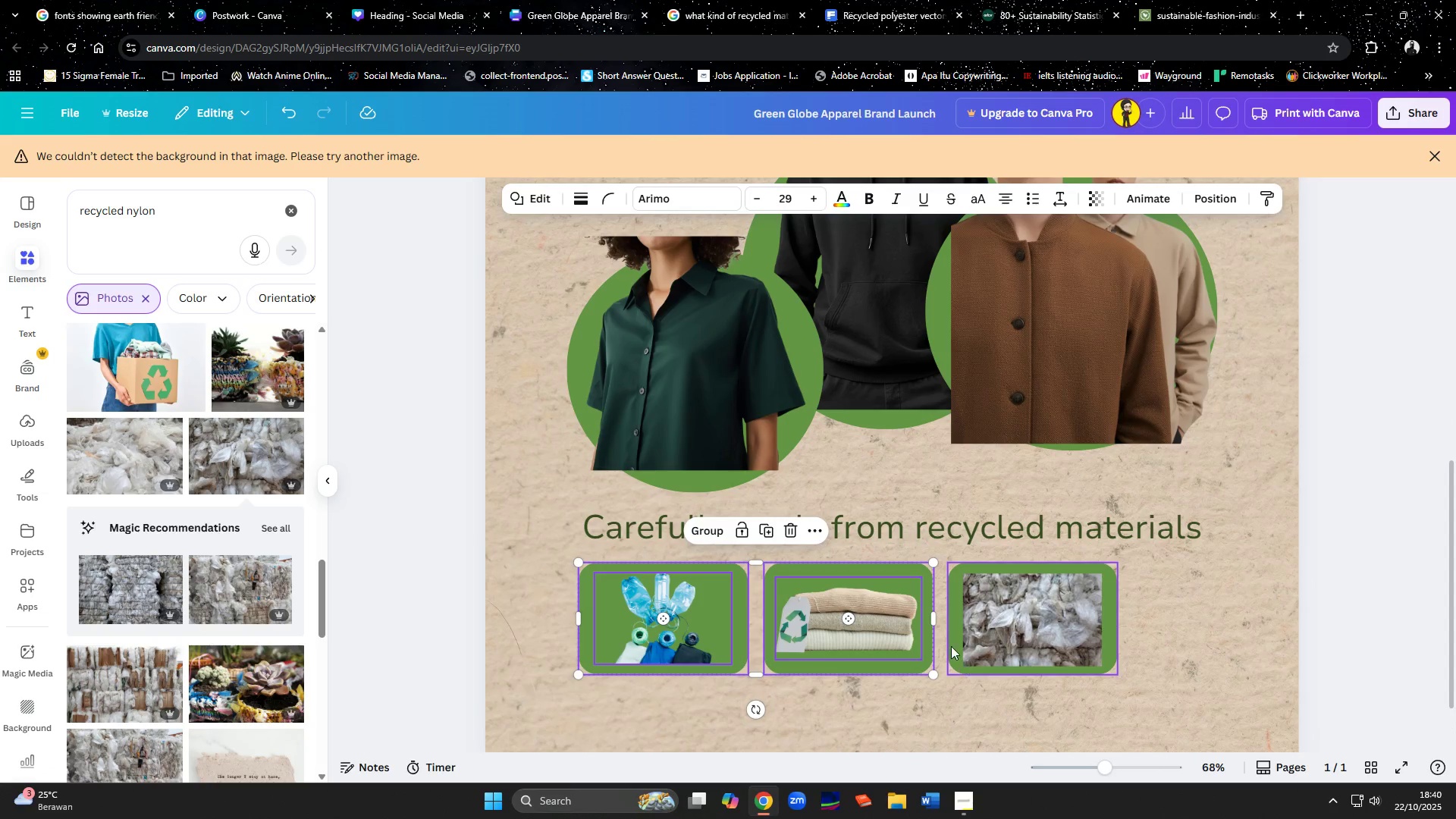 
key(Shift+ShiftLeft)
 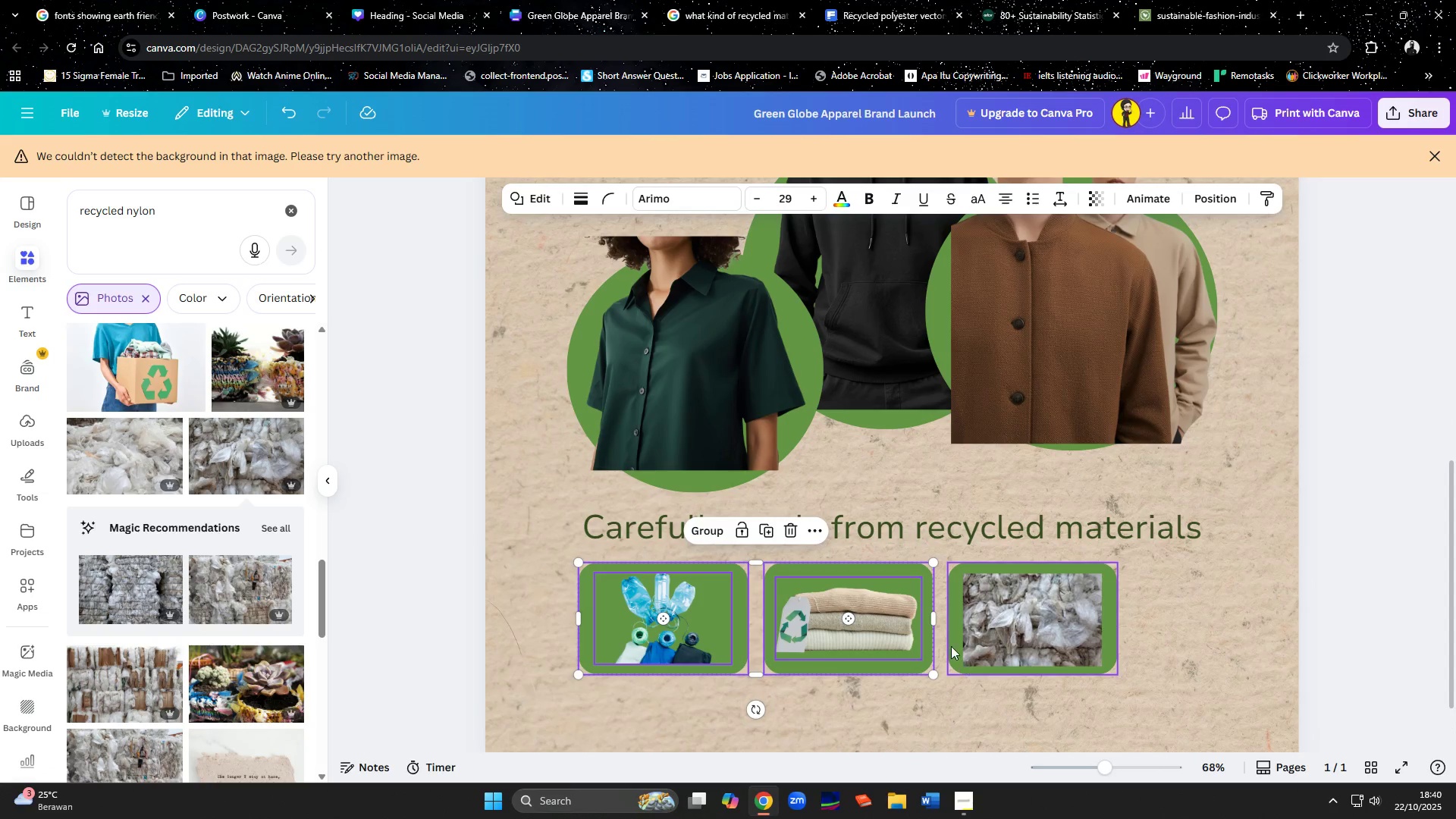 
key(Shift+ShiftLeft)
 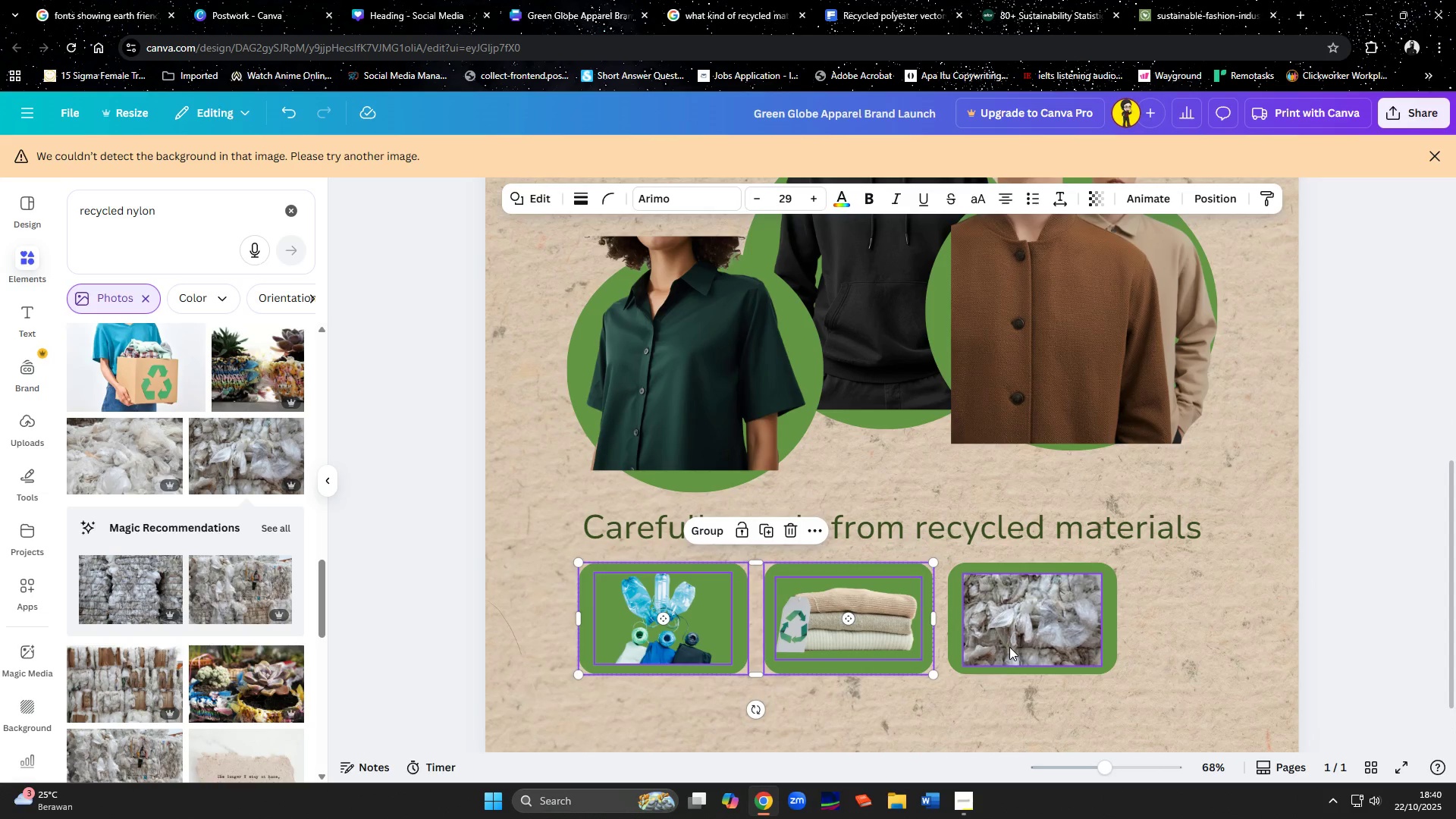 
left_click([1009, 647])
 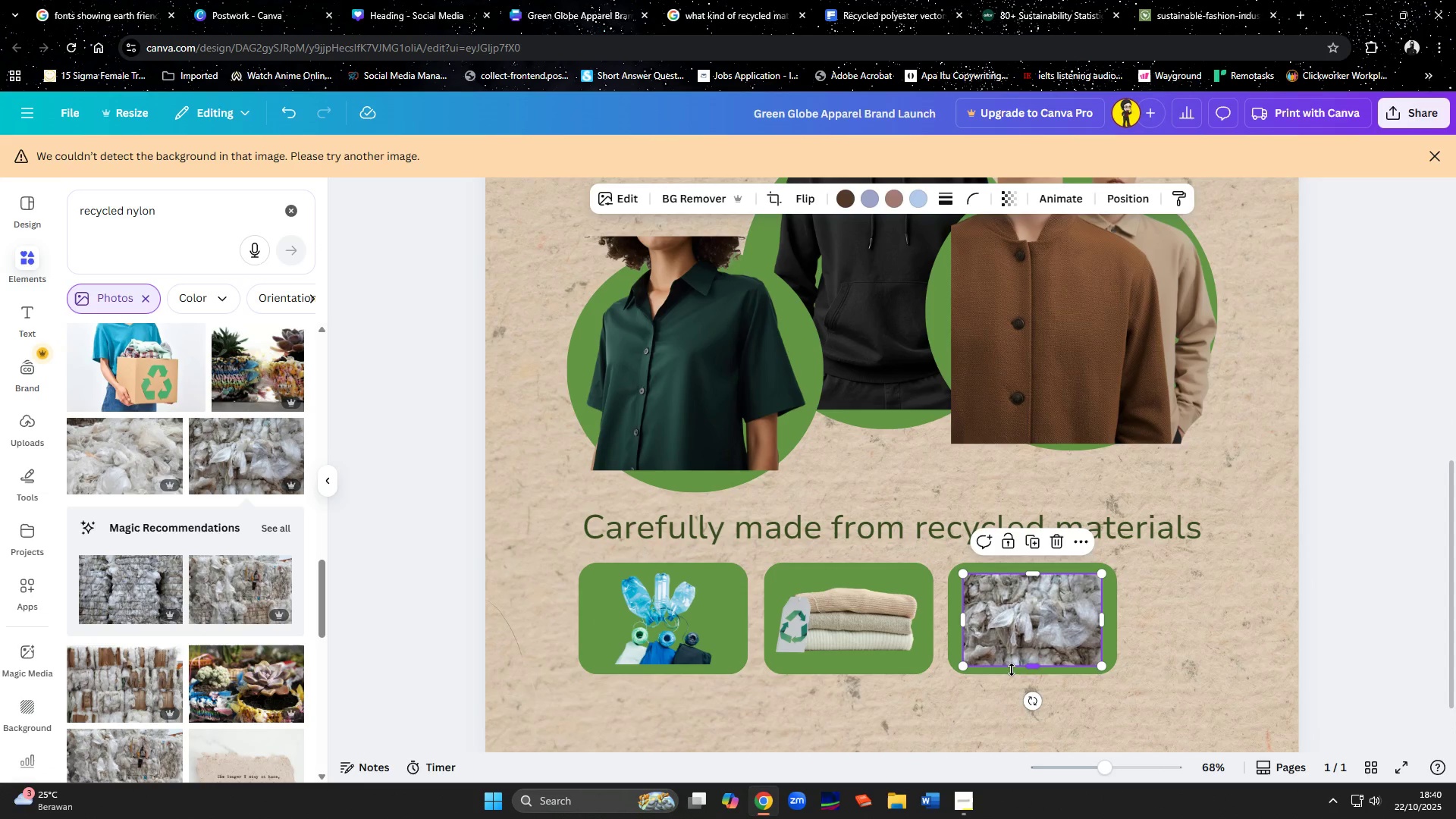 
hold_key(key=ShiftLeft, duration=0.93)
left_click([1013, 675])
 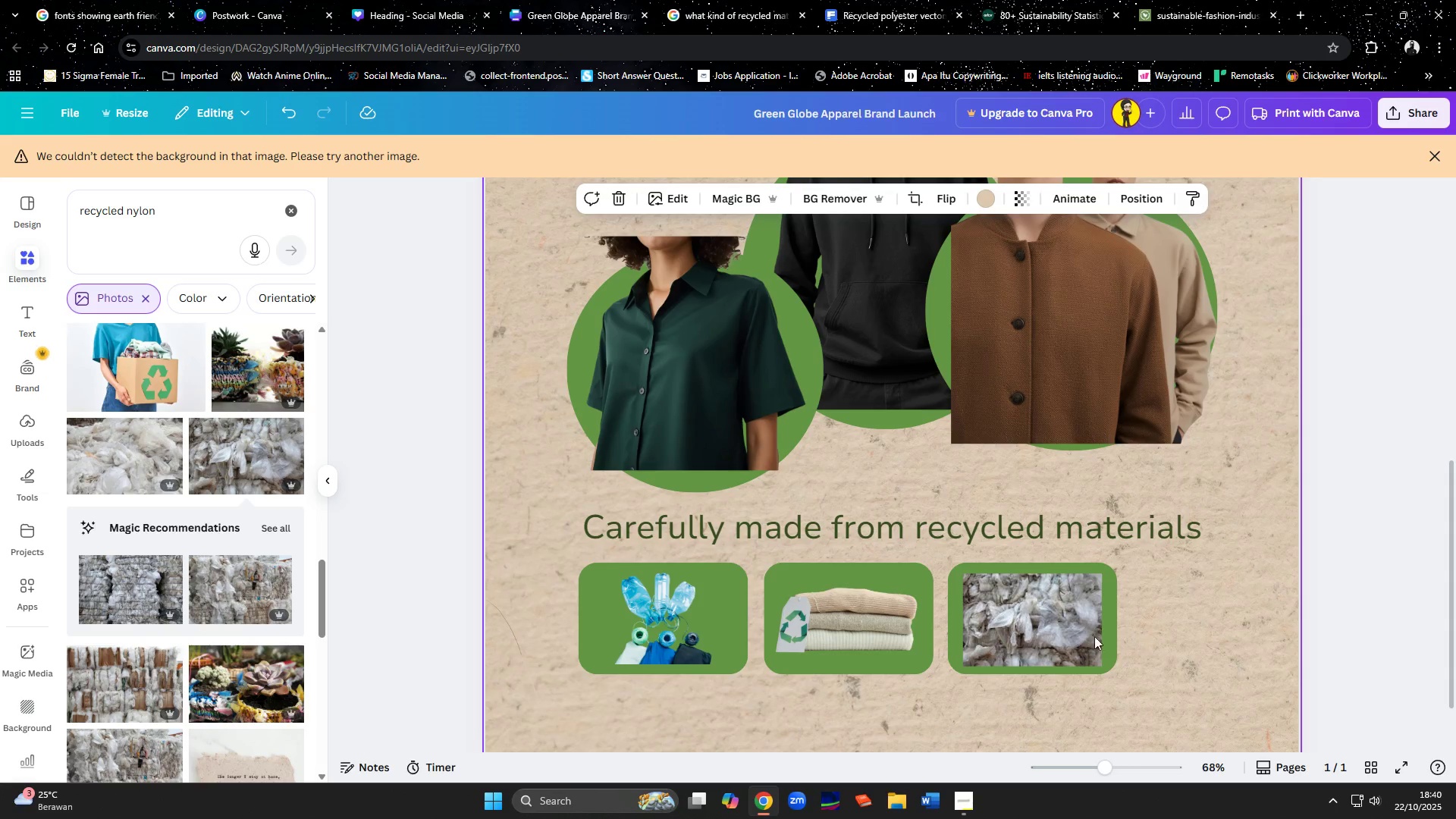 
double_click([1063, 636])
 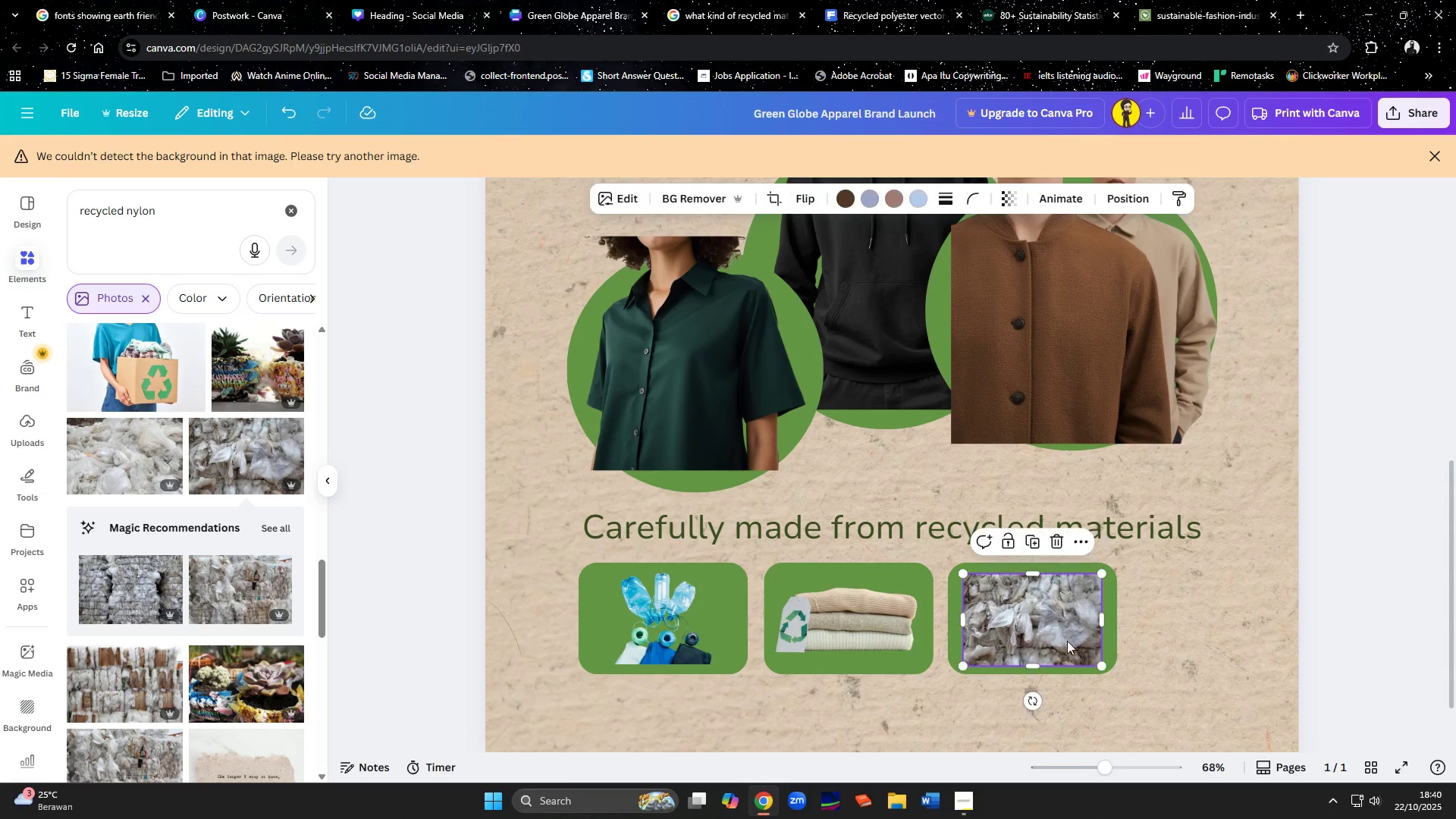 
hold_key(key=ShiftLeft, duration=1.52)
 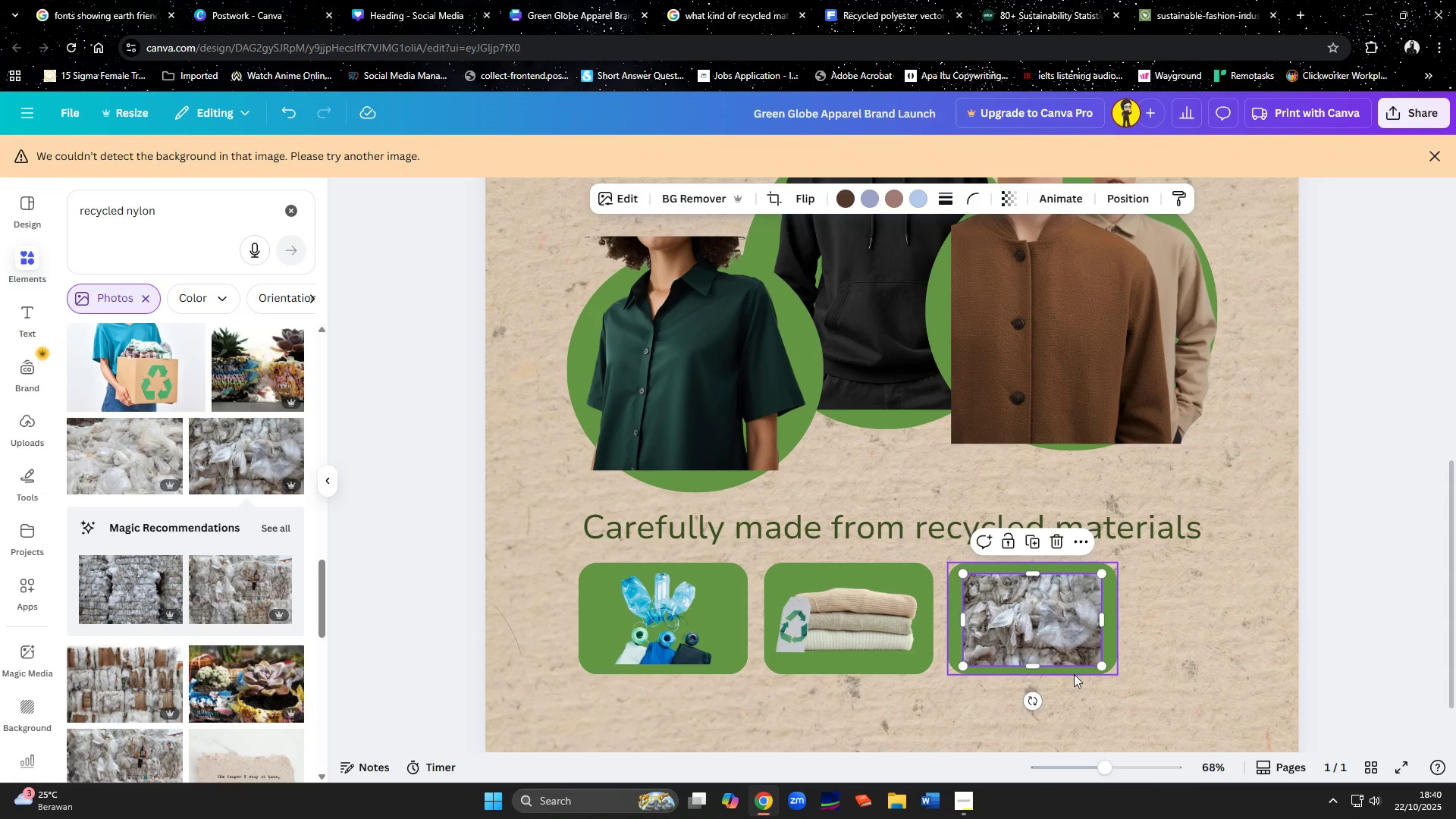 
hold_key(key=ShiftLeft, duration=0.56)
left_click([1074, 674])
 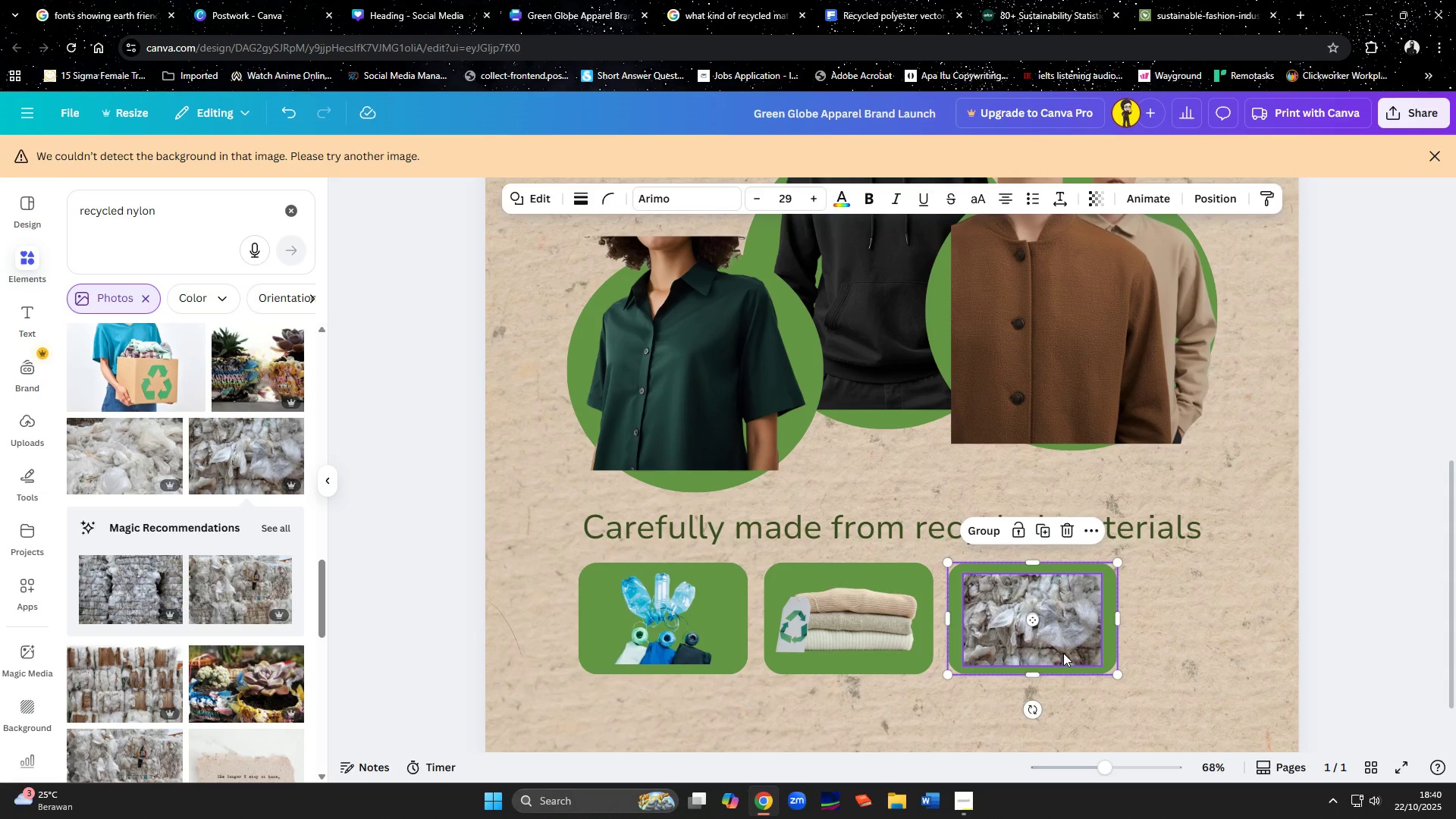 
left_click_drag(start_coordinate=[1063, 653], to_coordinate=[1097, 652])
 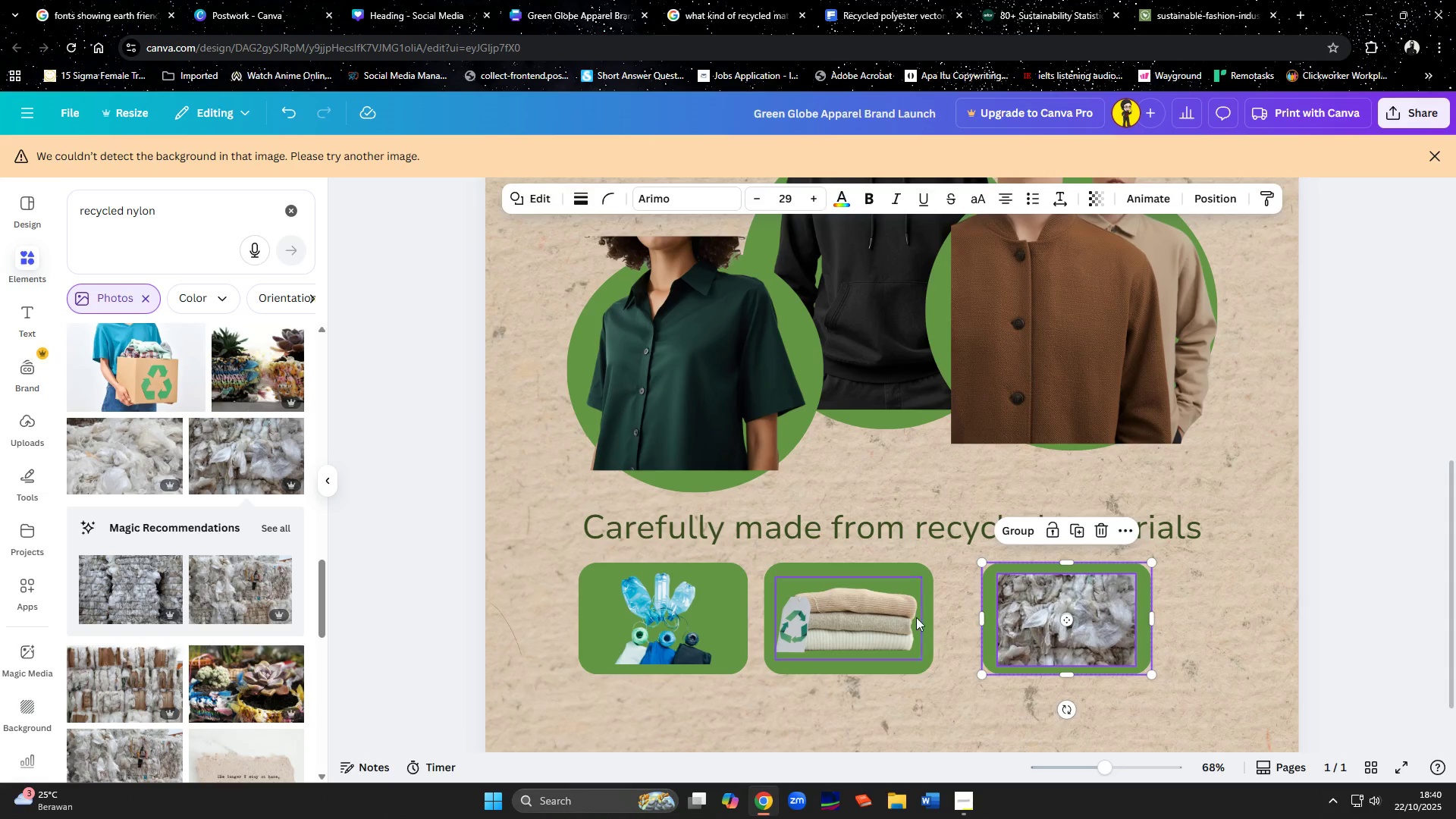 
left_click([916, 617])
 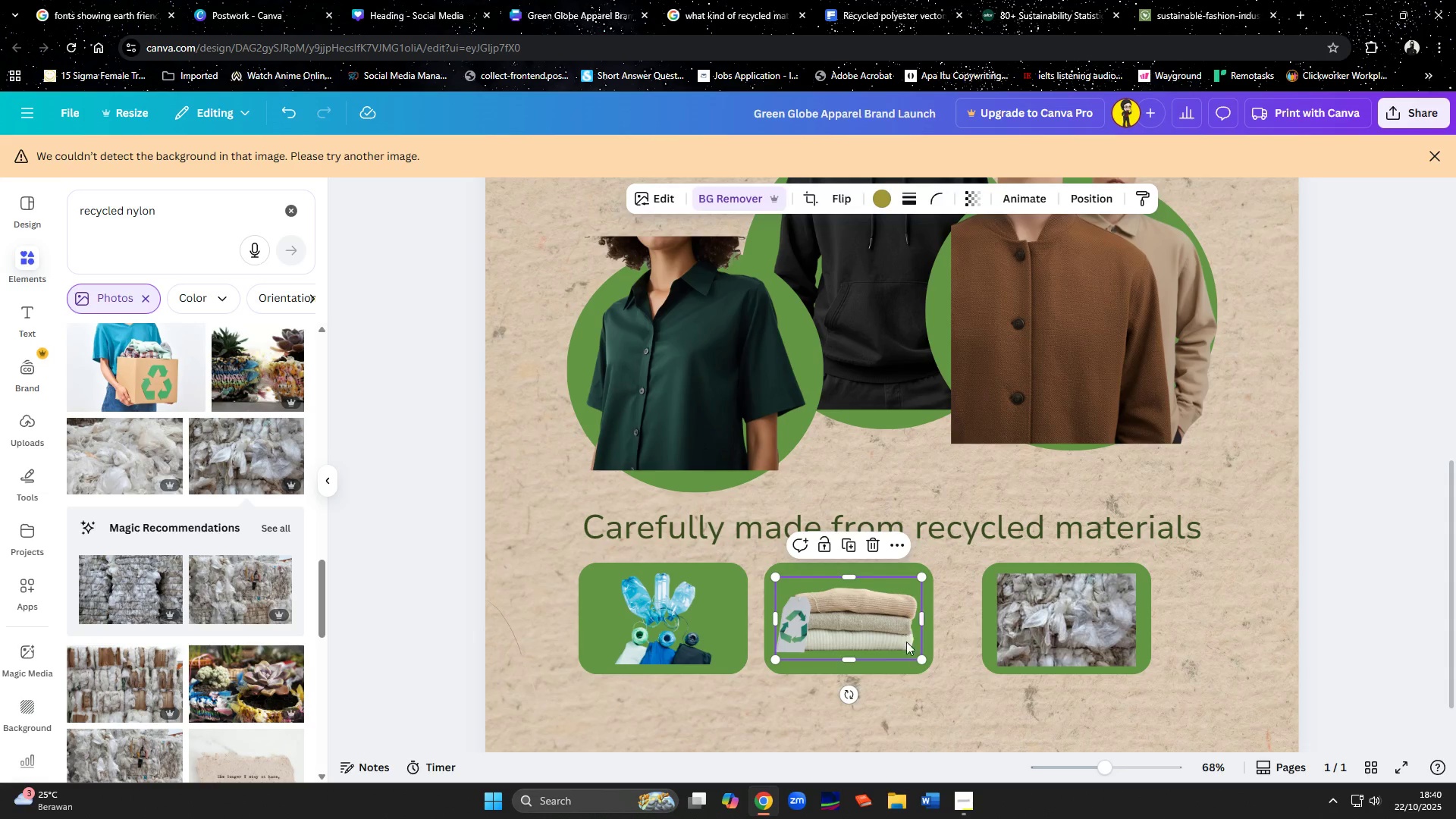 
hold_key(key=ShiftLeft, duration=1.5)
left_click([911, 669])
 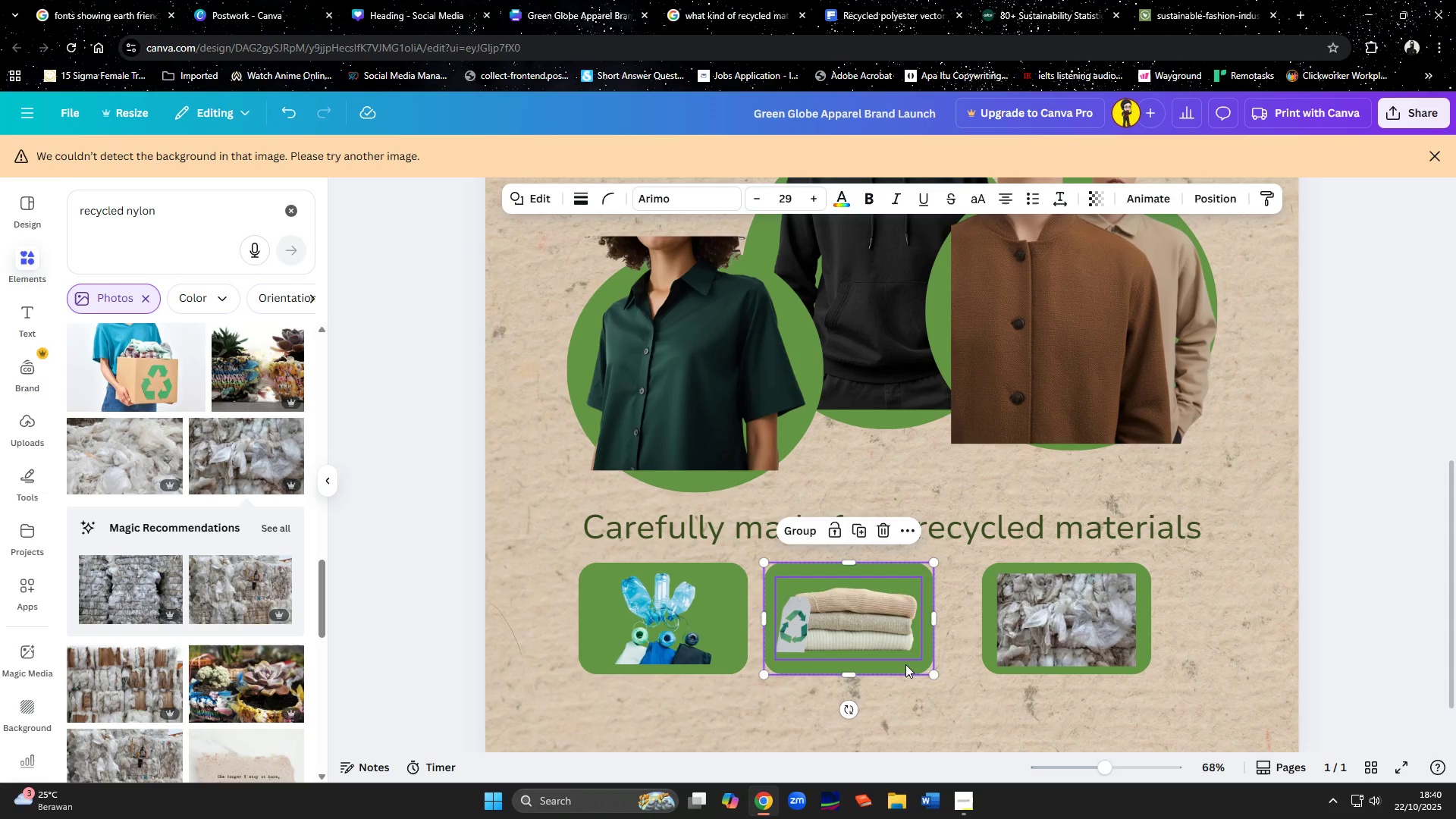 
left_click_drag(start_coordinate=[905, 664], to_coordinate=[921, 664])
 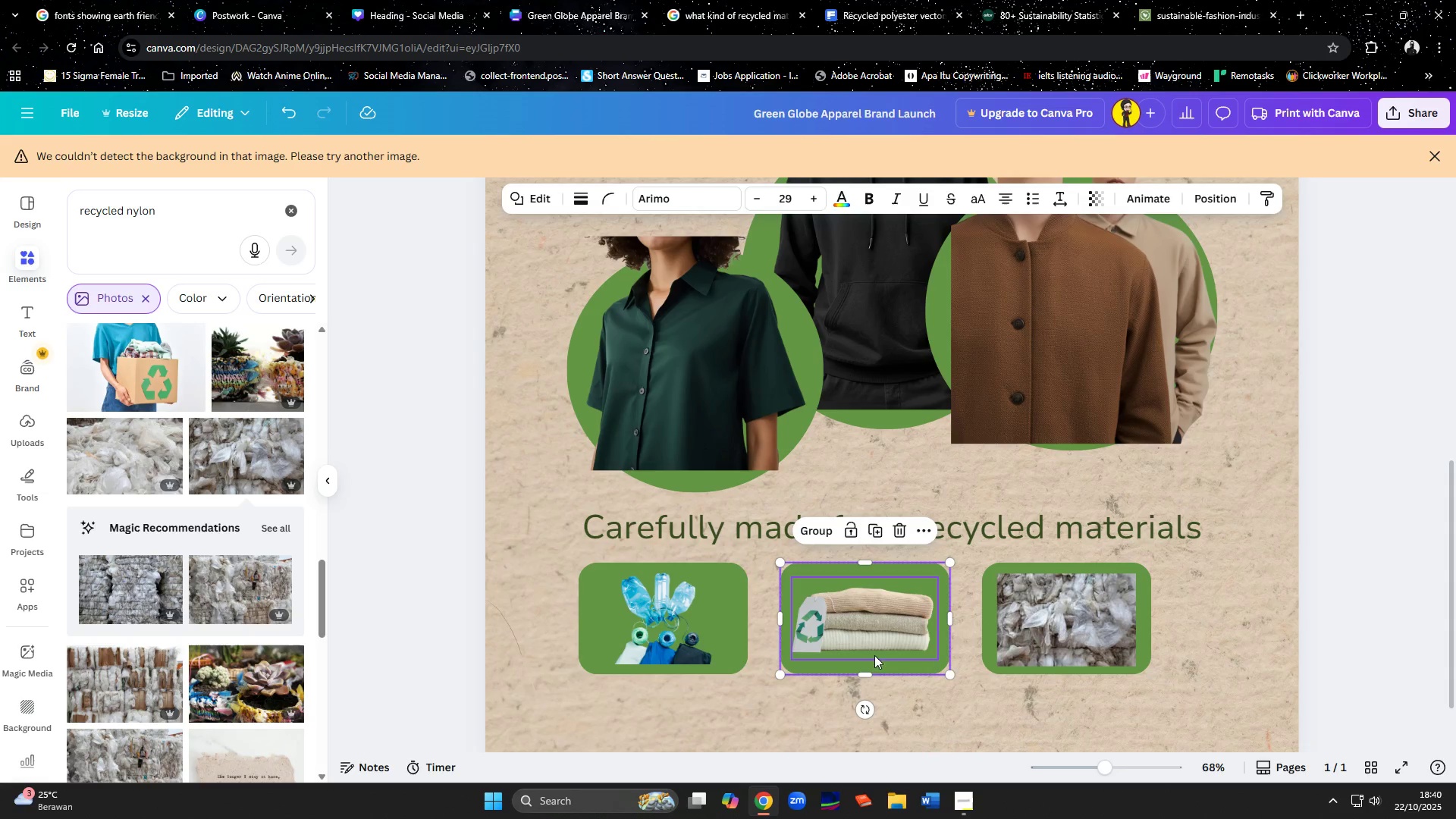 
hold_key(key=ShiftLeft, duration=1.52)
left_click([706, 644])
 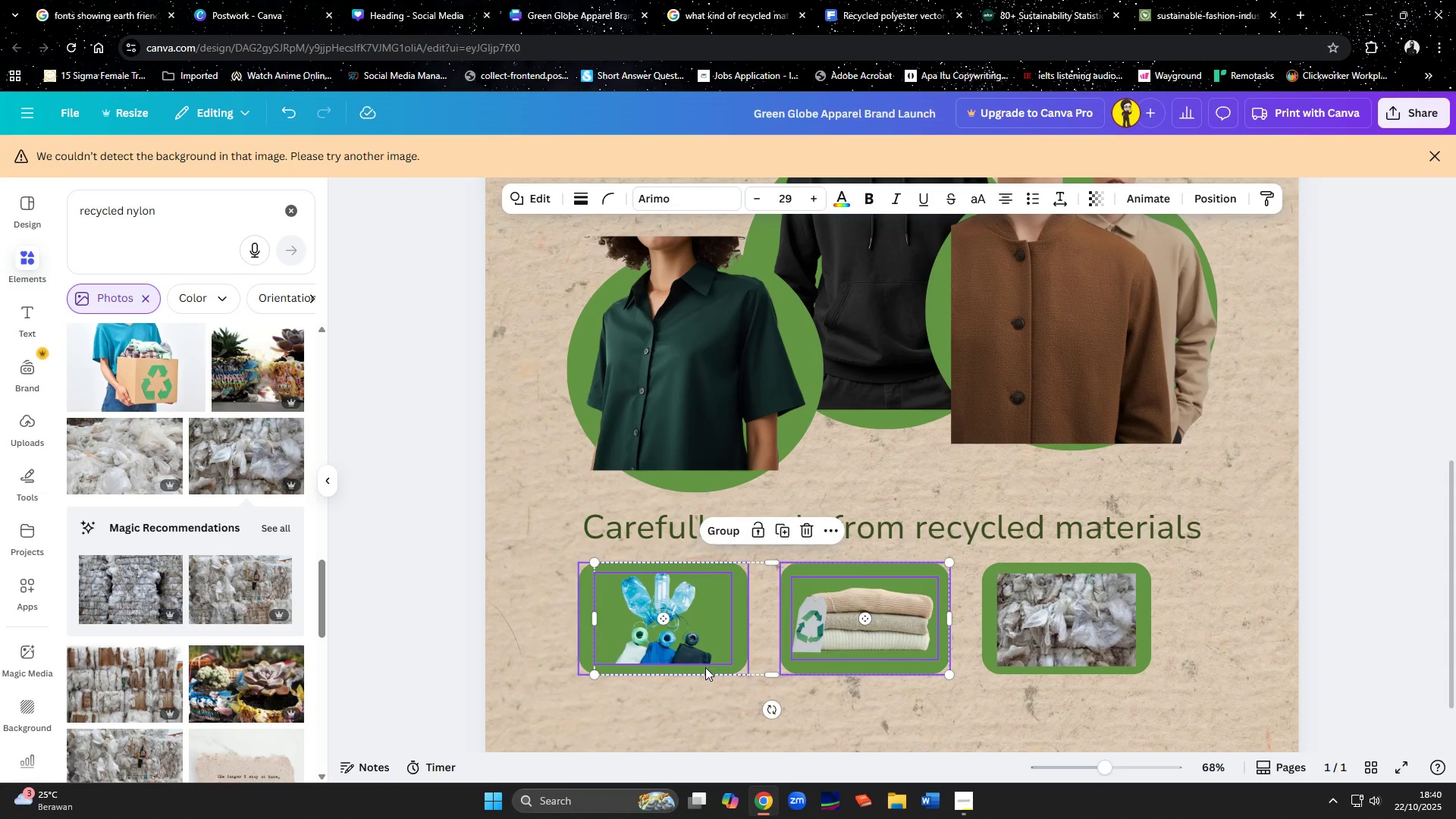 
hold_key(key=ShiftLeft, duration=1.53)
left_click([705, 667])
 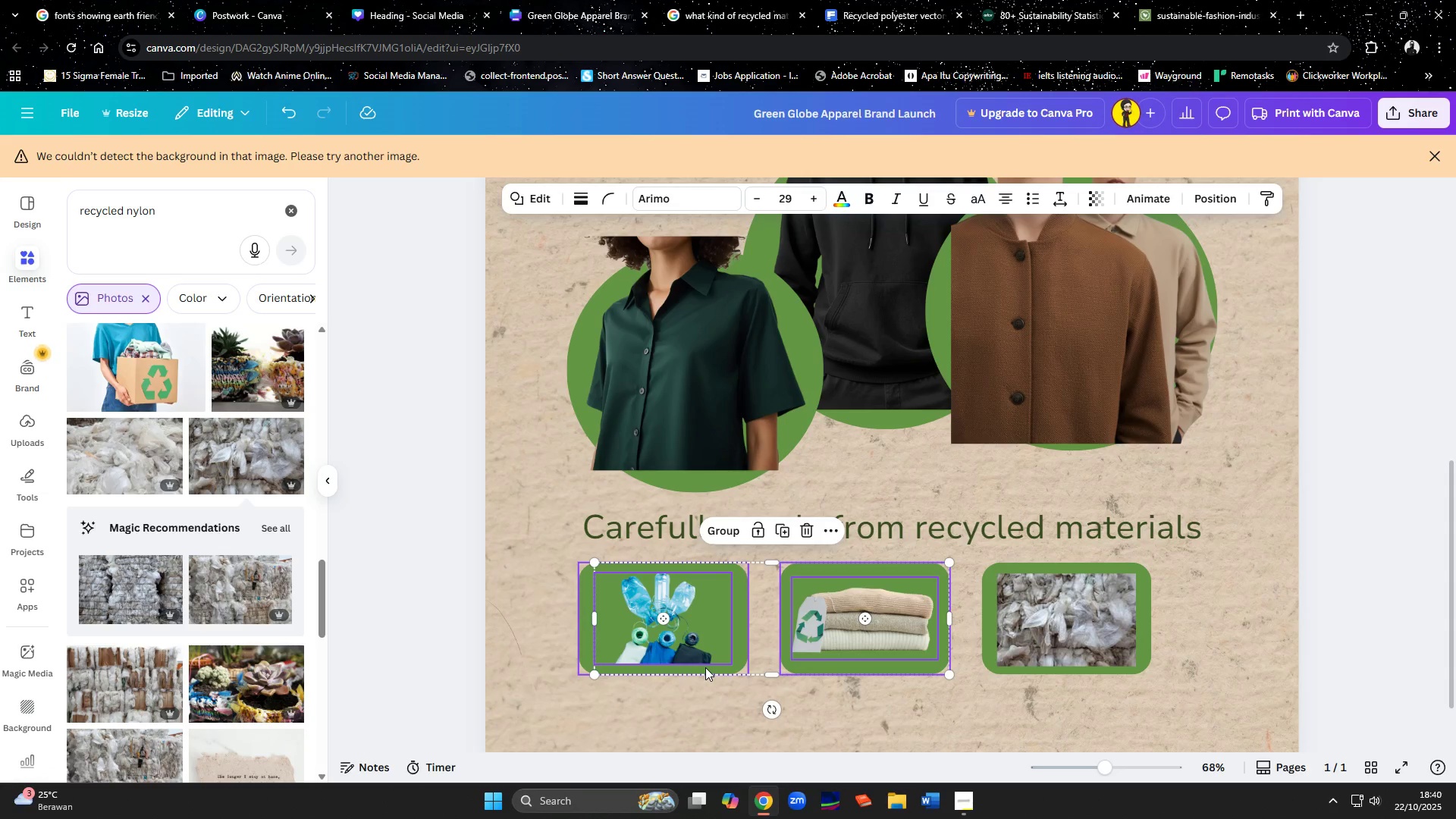 
left_click([1056, 648])
 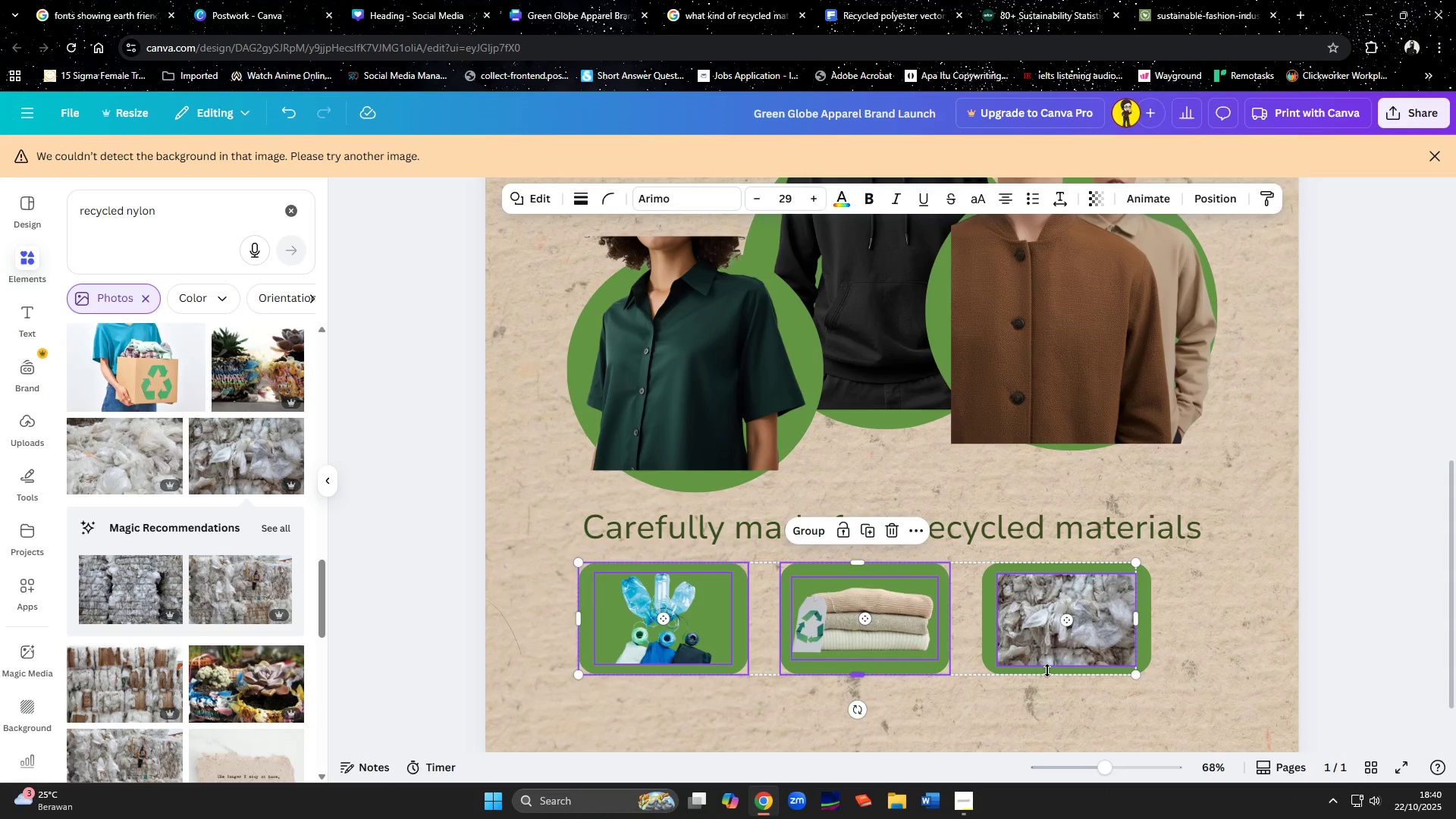 
hold_key(key=ShiftLeft, duration=1.45)
left_click([1144, 651])
 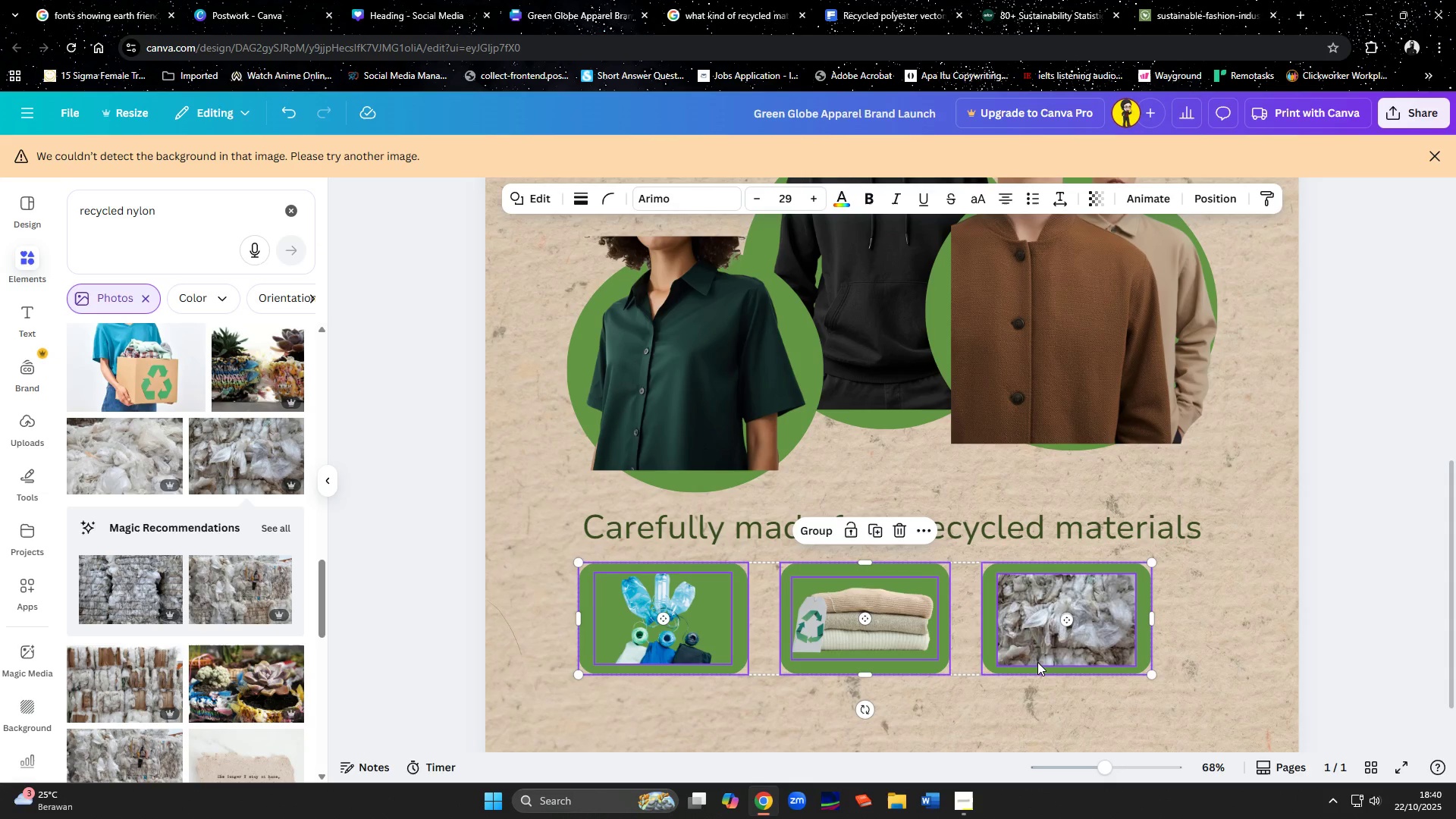 
left_click_drag(start_coordinate=[1037, 662], to_coordinate=[1068, 661])
 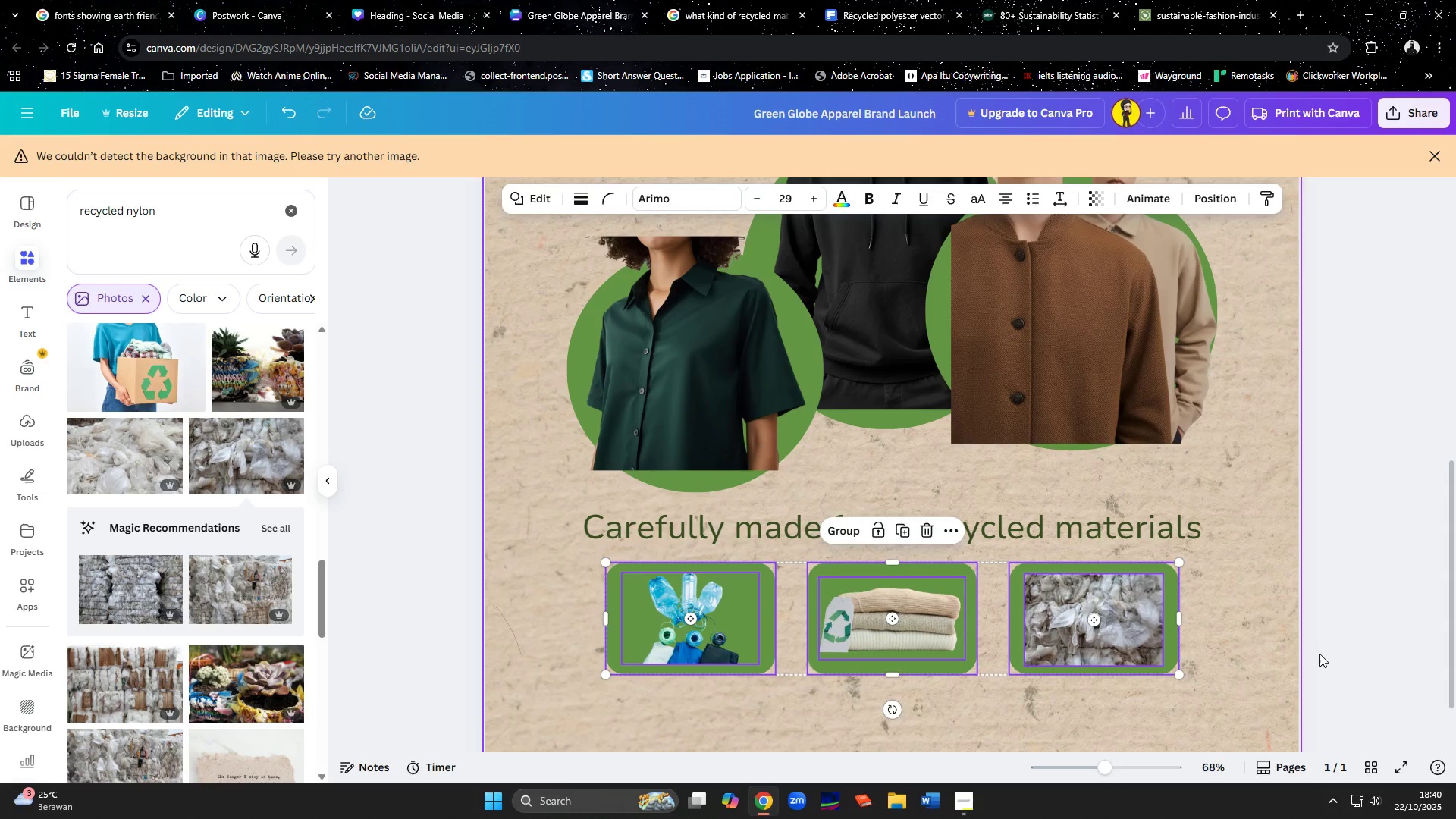 
left_click([1320, 654])
 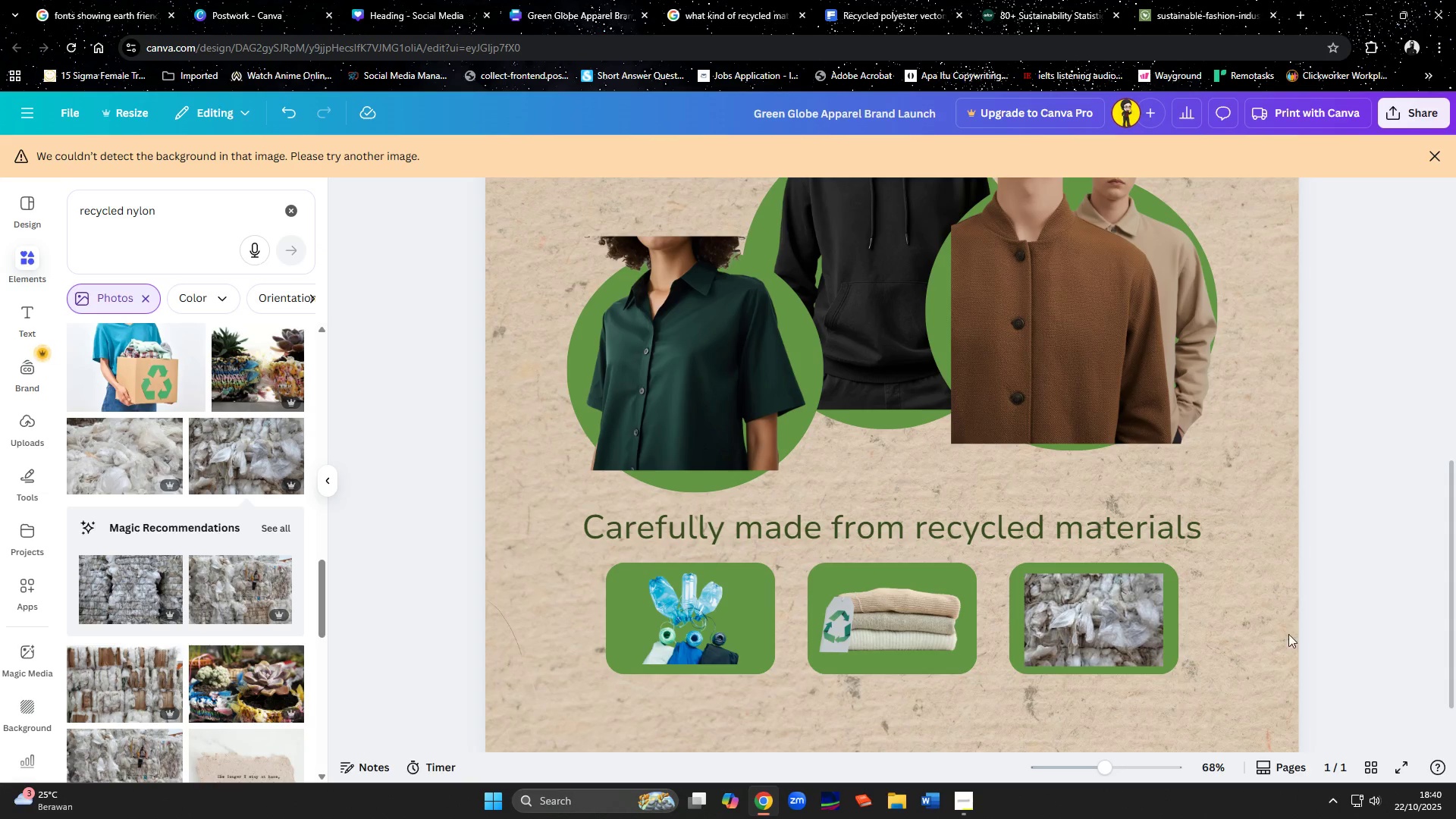 
scroll: coordinate [1285, 629], scroll_direction: down, amount: 3.0
 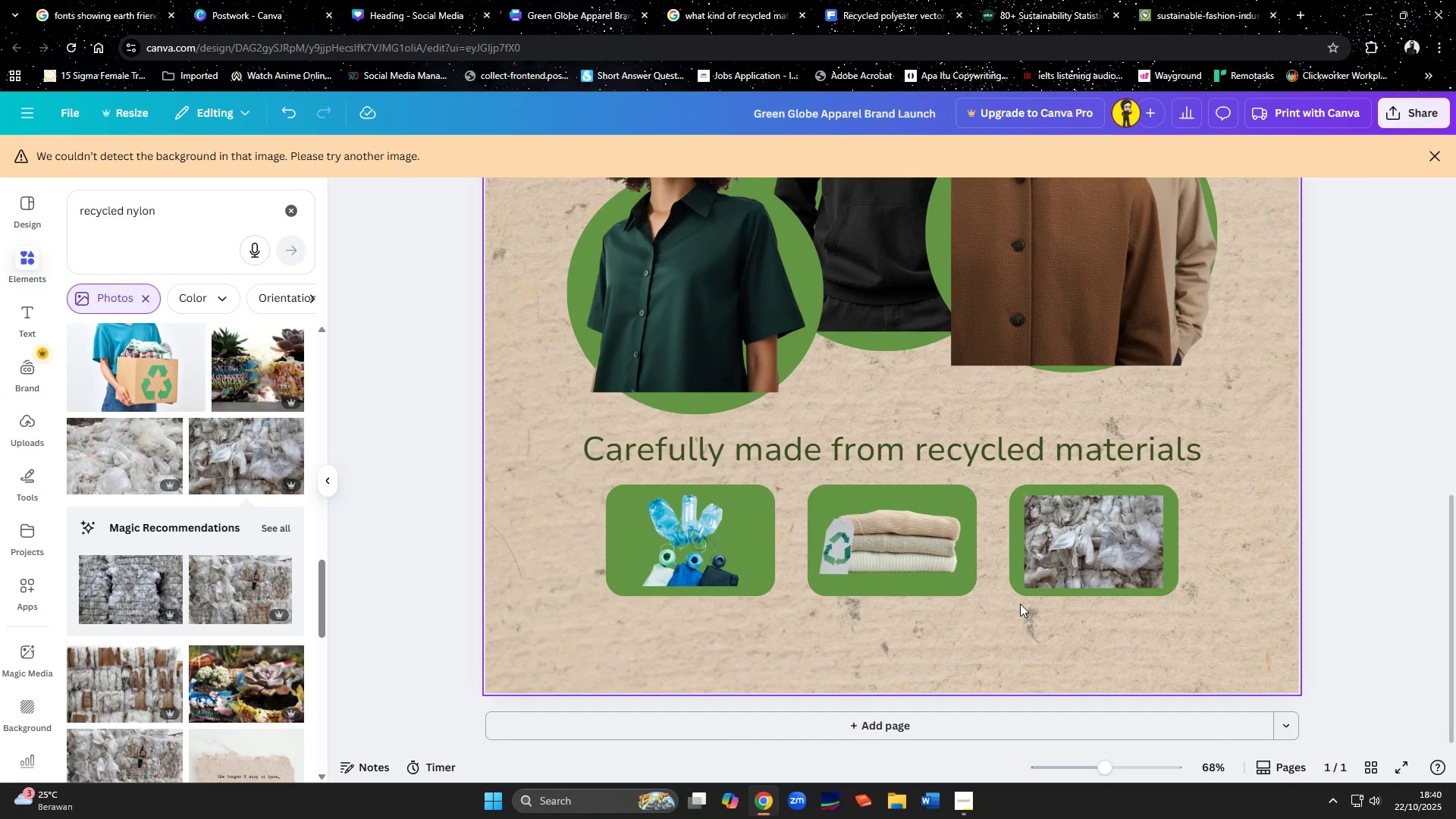 
scroll: coordinate [1020, 603], scroll_direction: up, amount: 2.0
 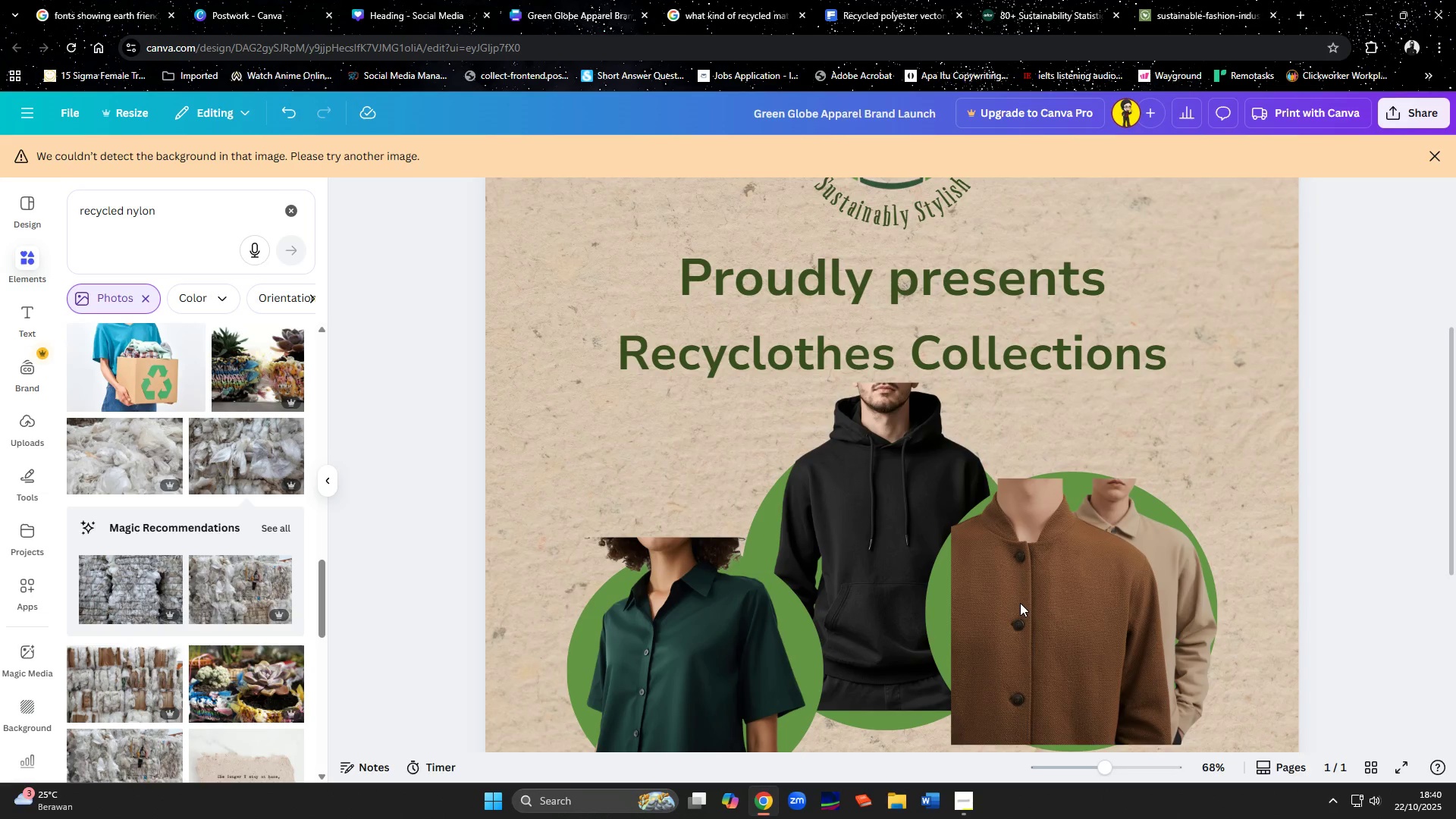 
hold_key(key=ControlLeft, duration=1.35)
scroll: coordinate [1098, 375], scroll_direction: down, amount: 1.0
 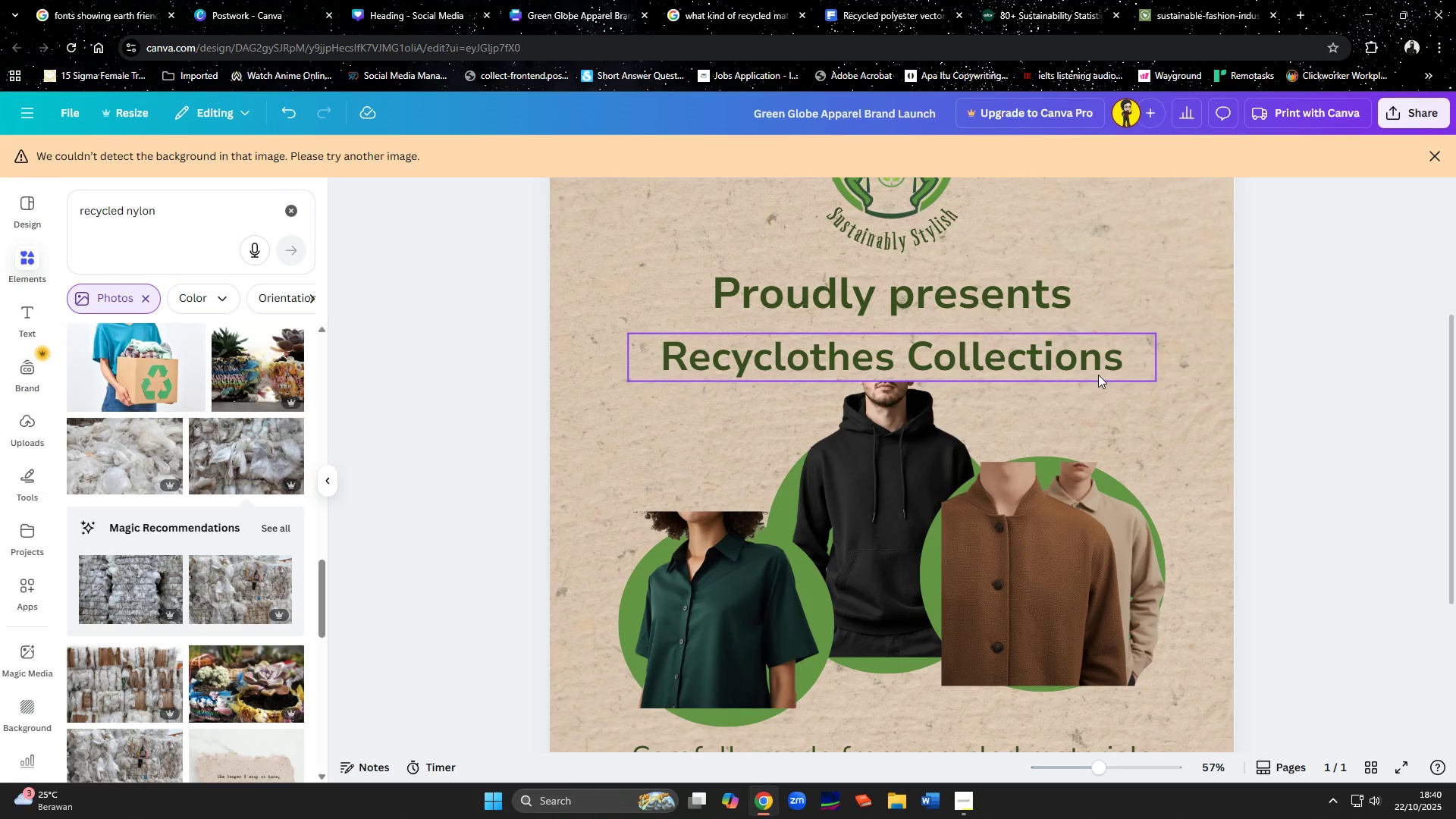 
scroll: coordinate [1107, 388], scroll_direction: up, amount: 3.0
 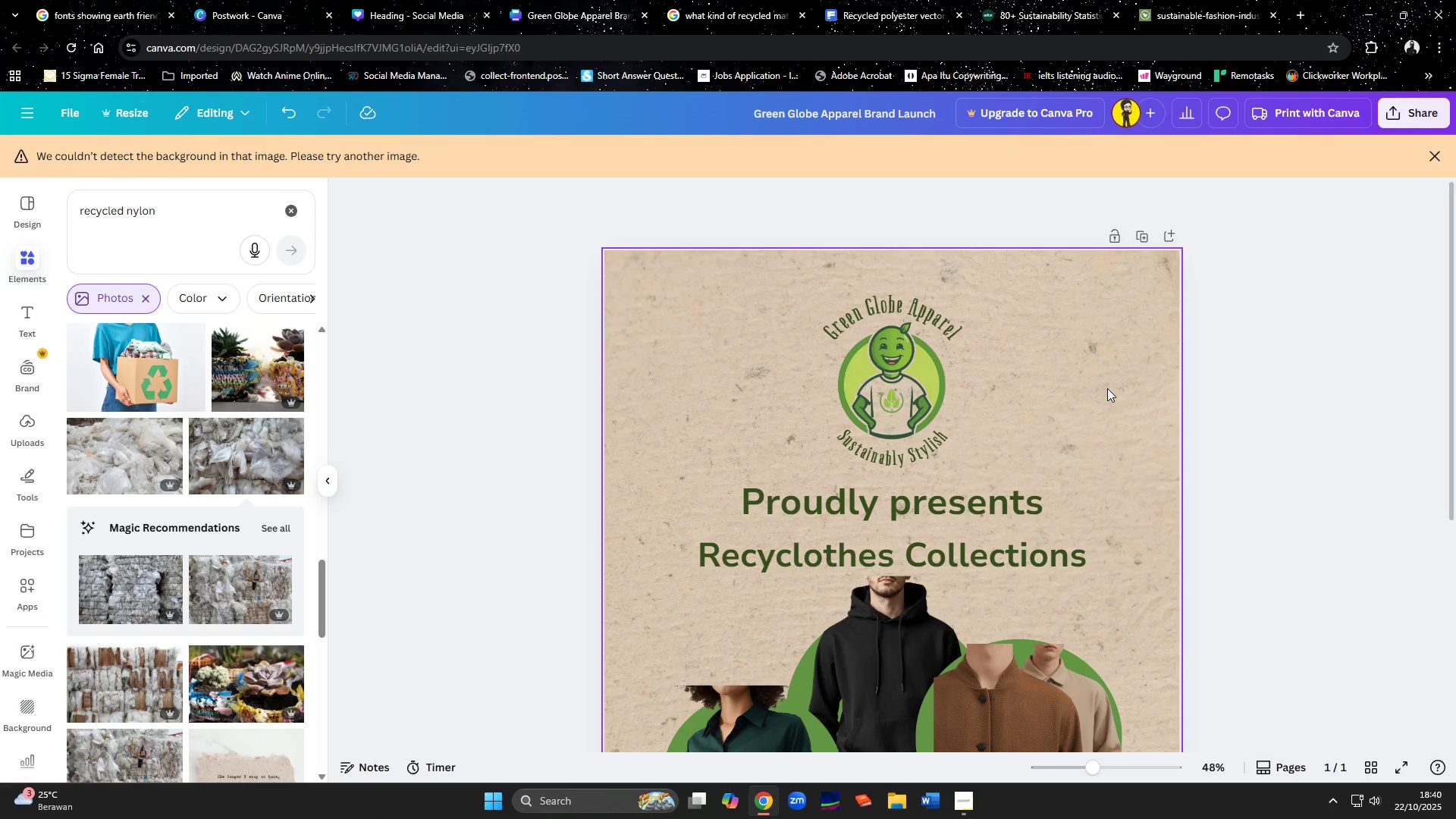 
scroll: coordinate [1107, 388], scroll_direction: down, amount: 1.0
 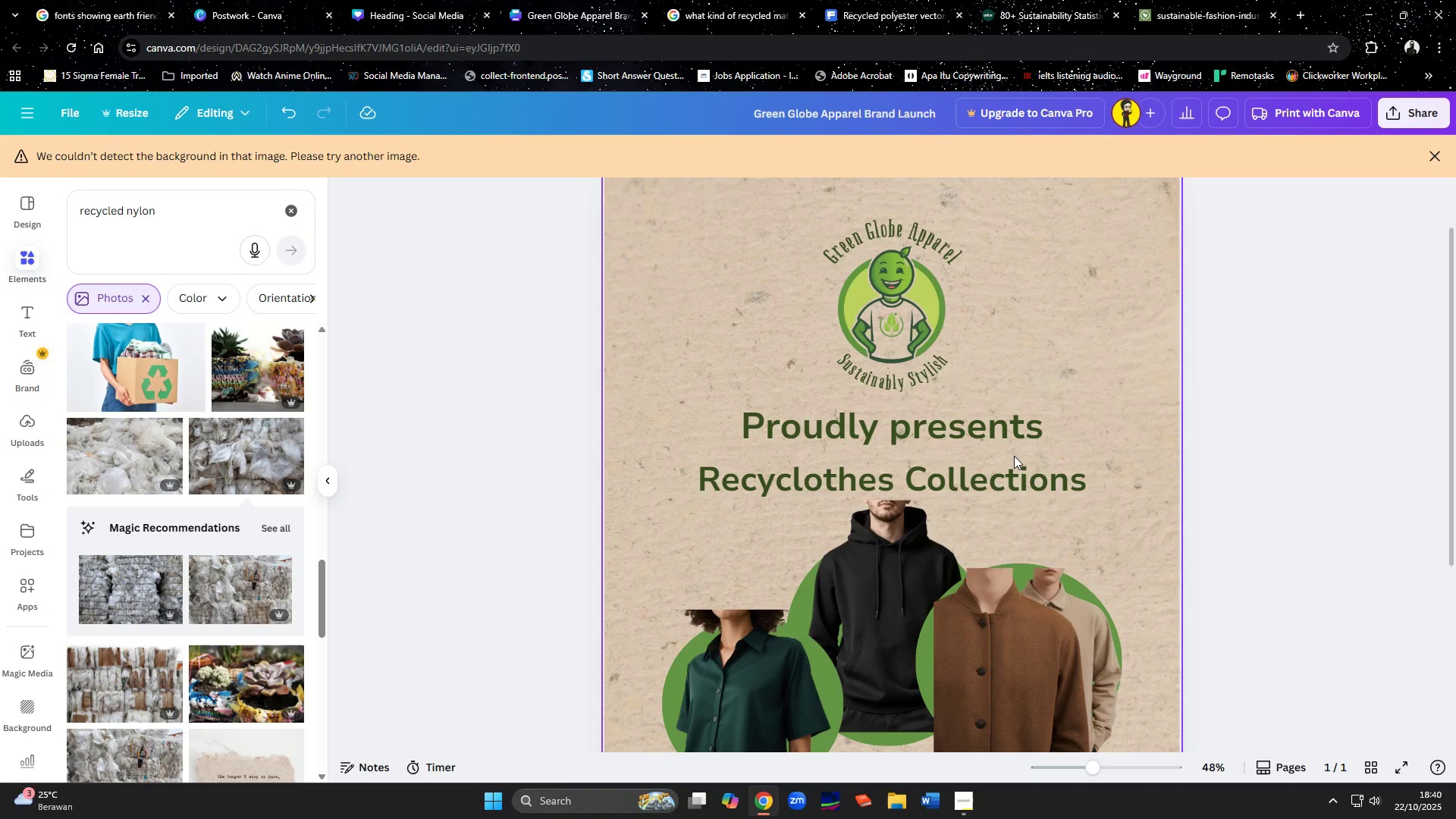 
scroll: coordinate [1014, 456], scroll_direction: up, amount: 1.0
 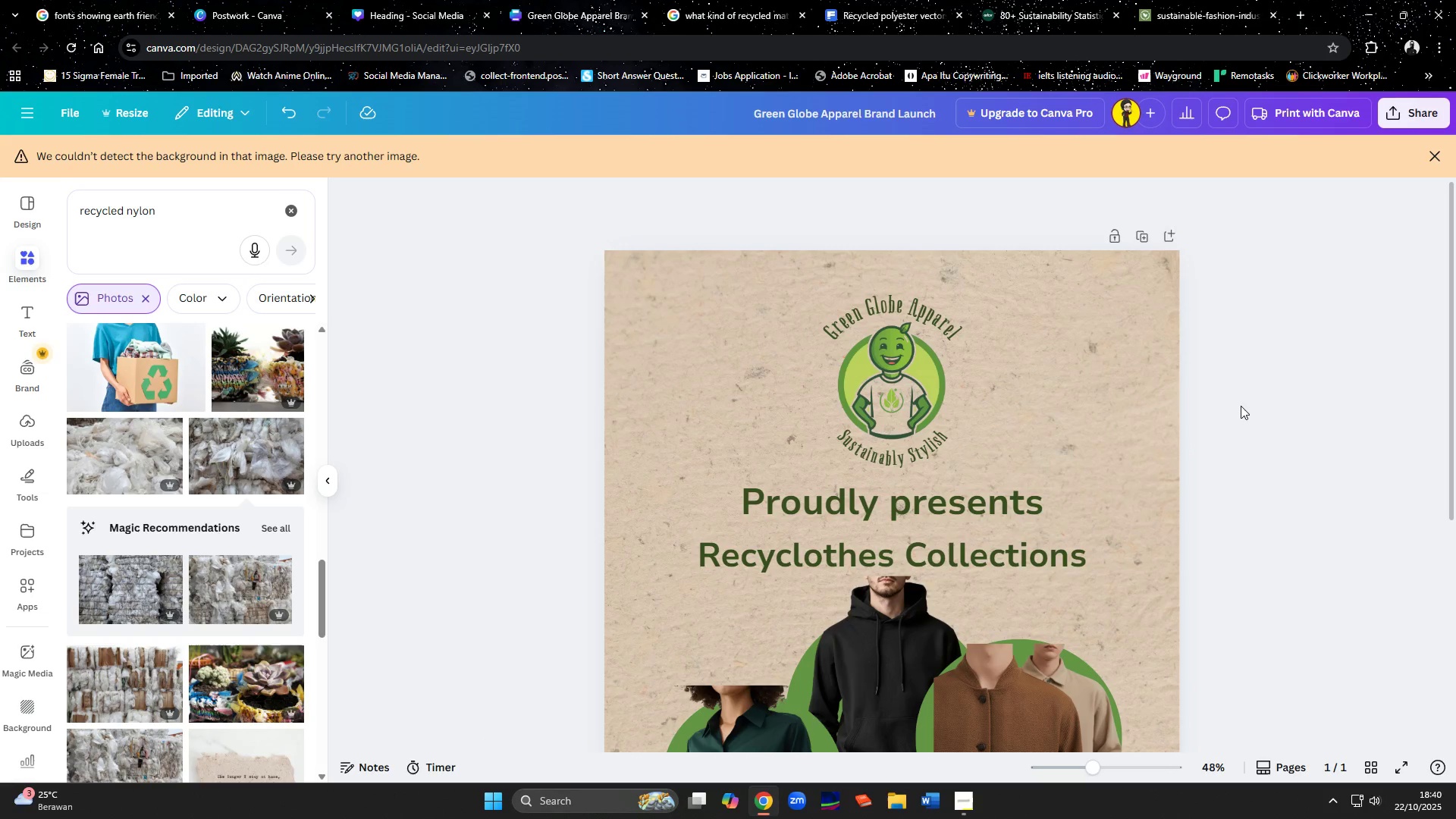 
scroll: coordinate [1241, 406], scroll_direction: down, amount: 6.0
 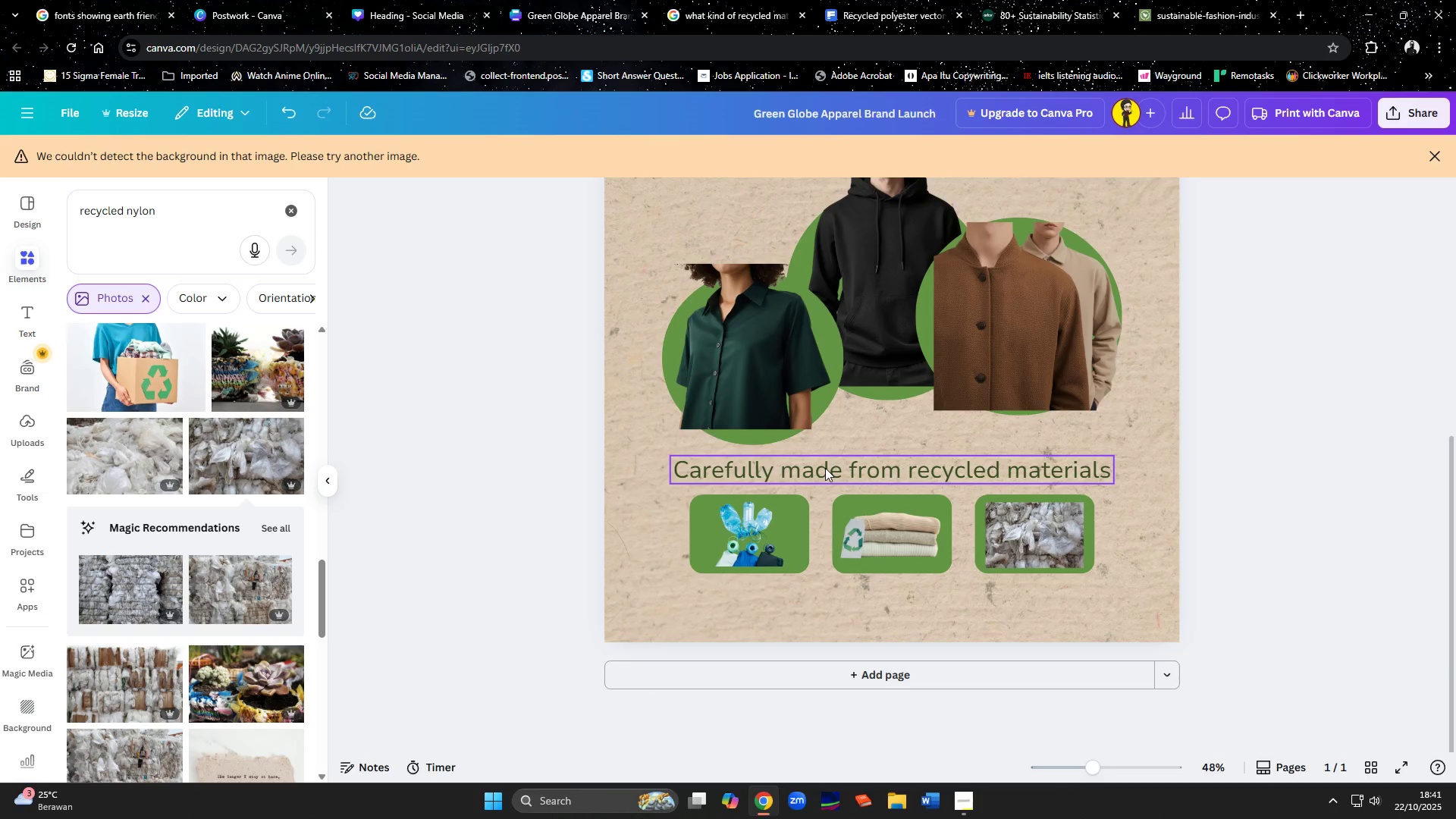 
left_click([836, 465])
 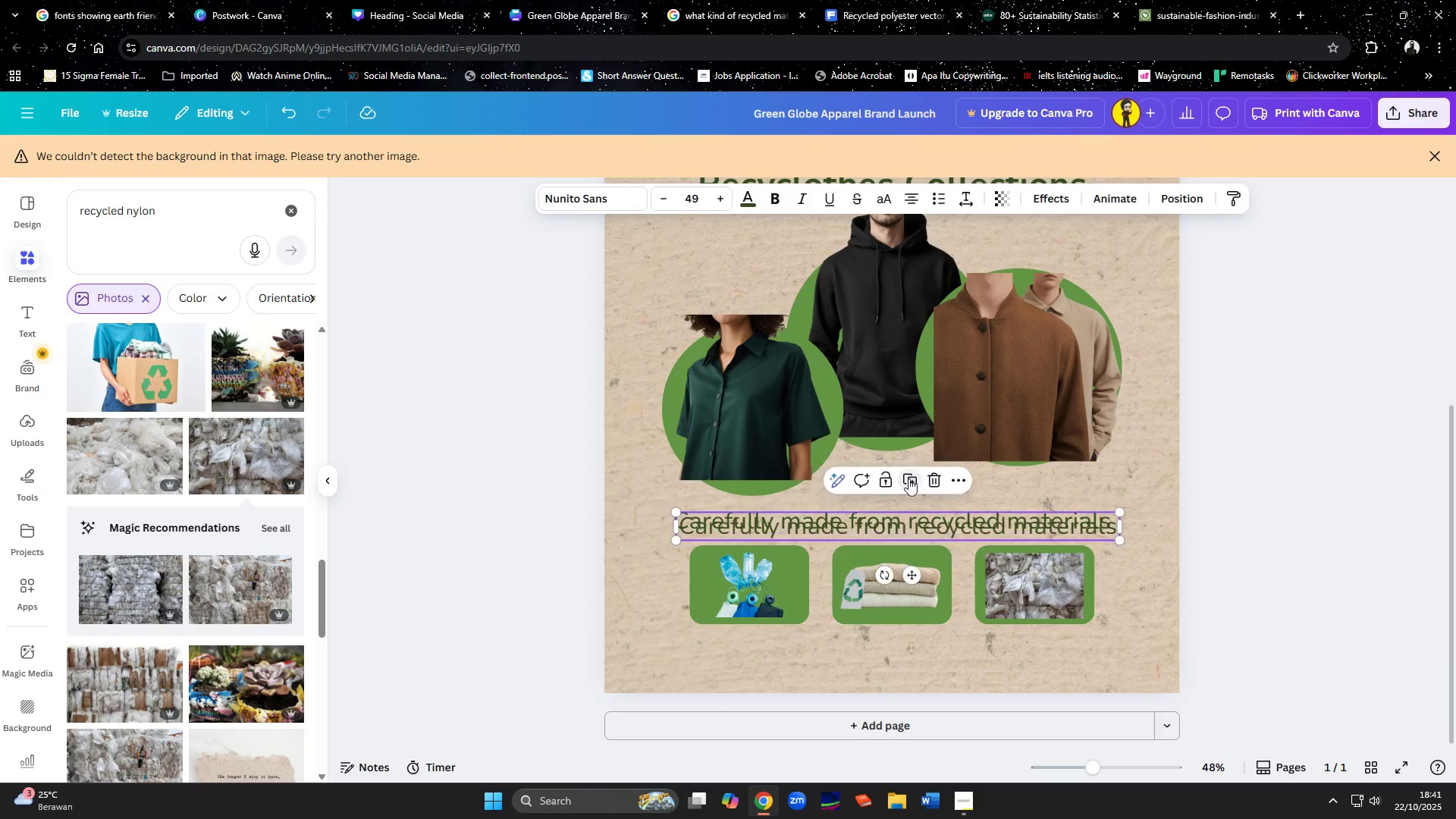 
left_click_drag(start_coordinate=[914, 531], to_coordinate=[934, 645])
 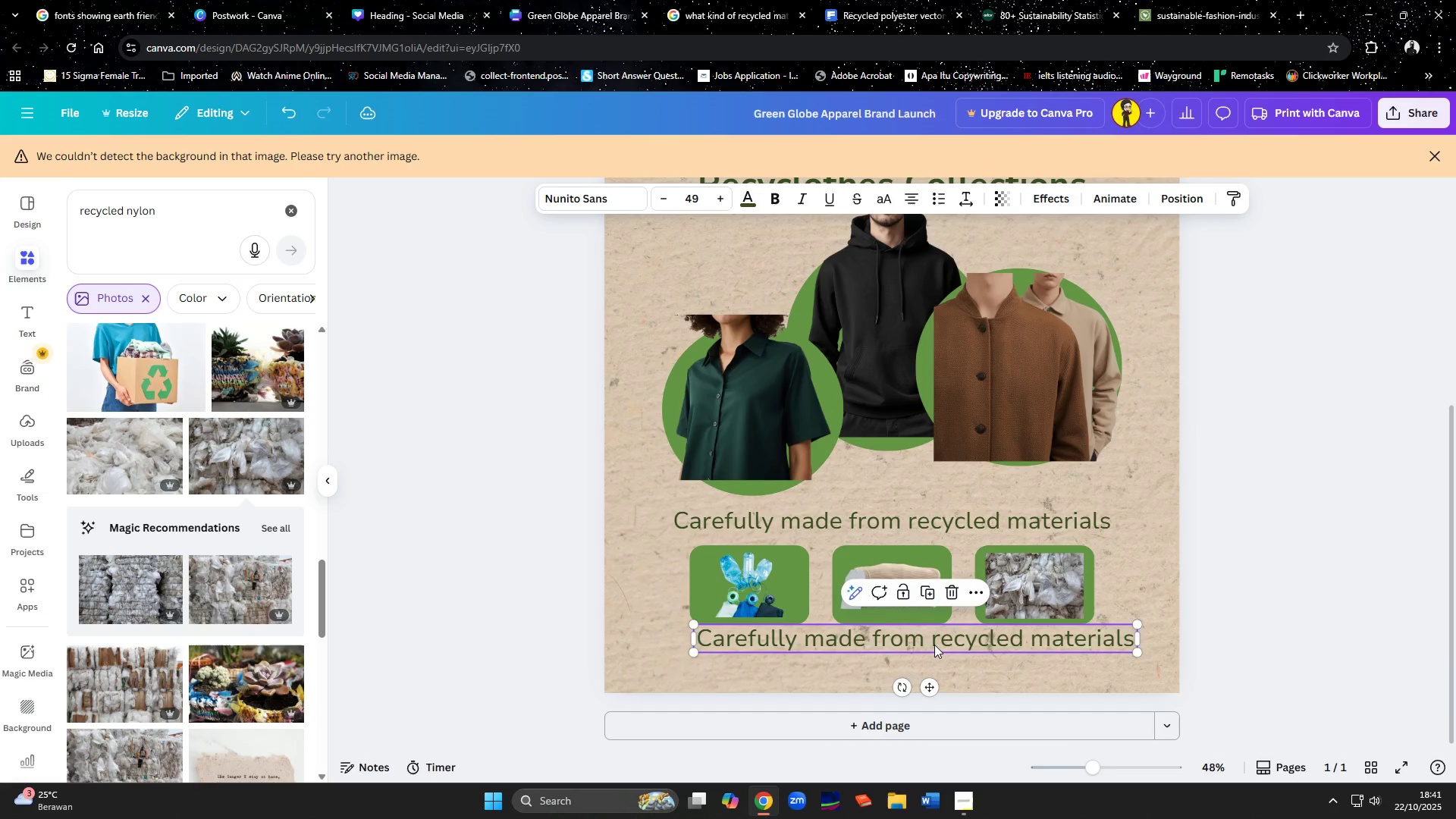 
left_click([934, 645])
 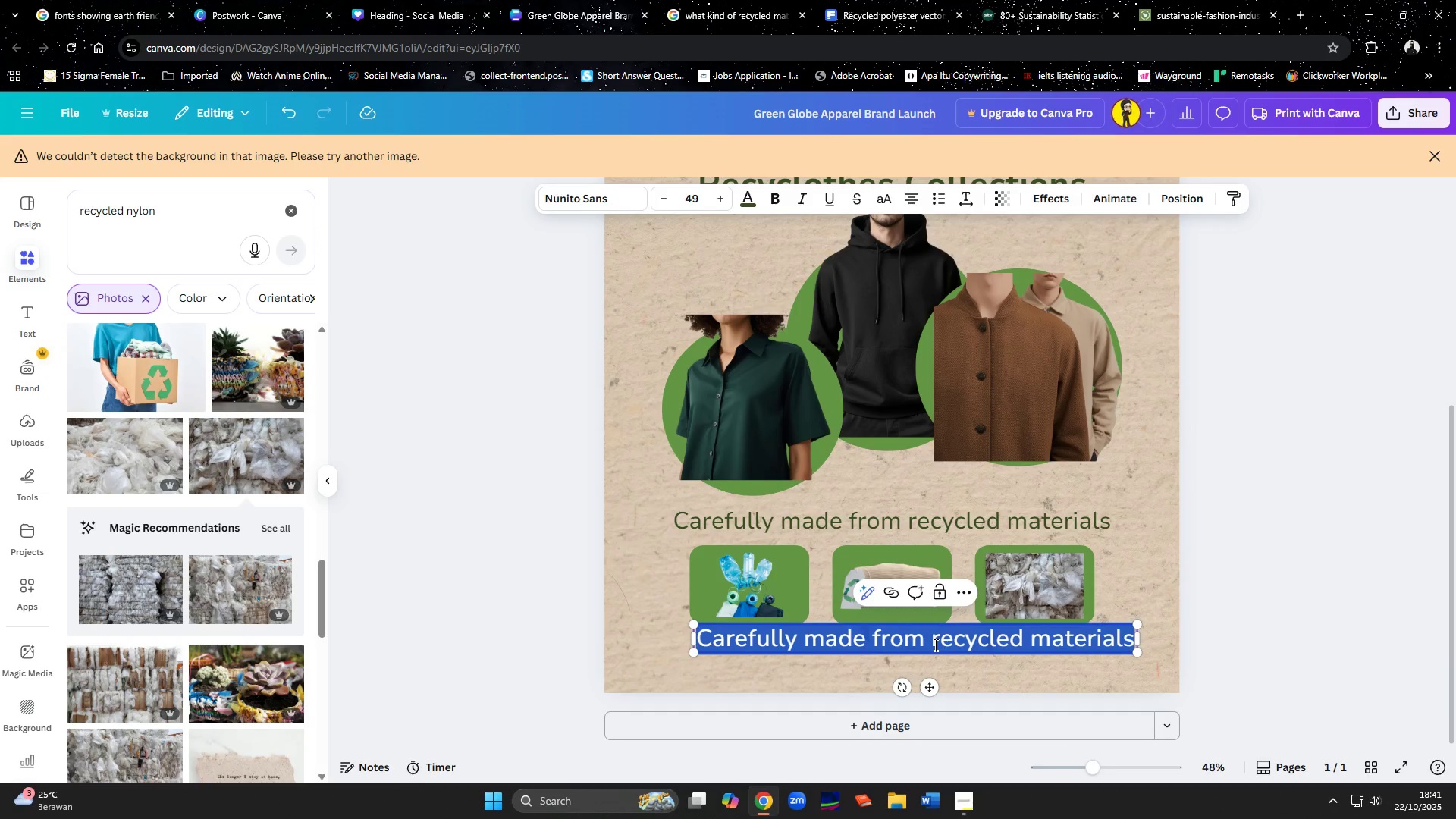 
type(Recycled Polyester)
 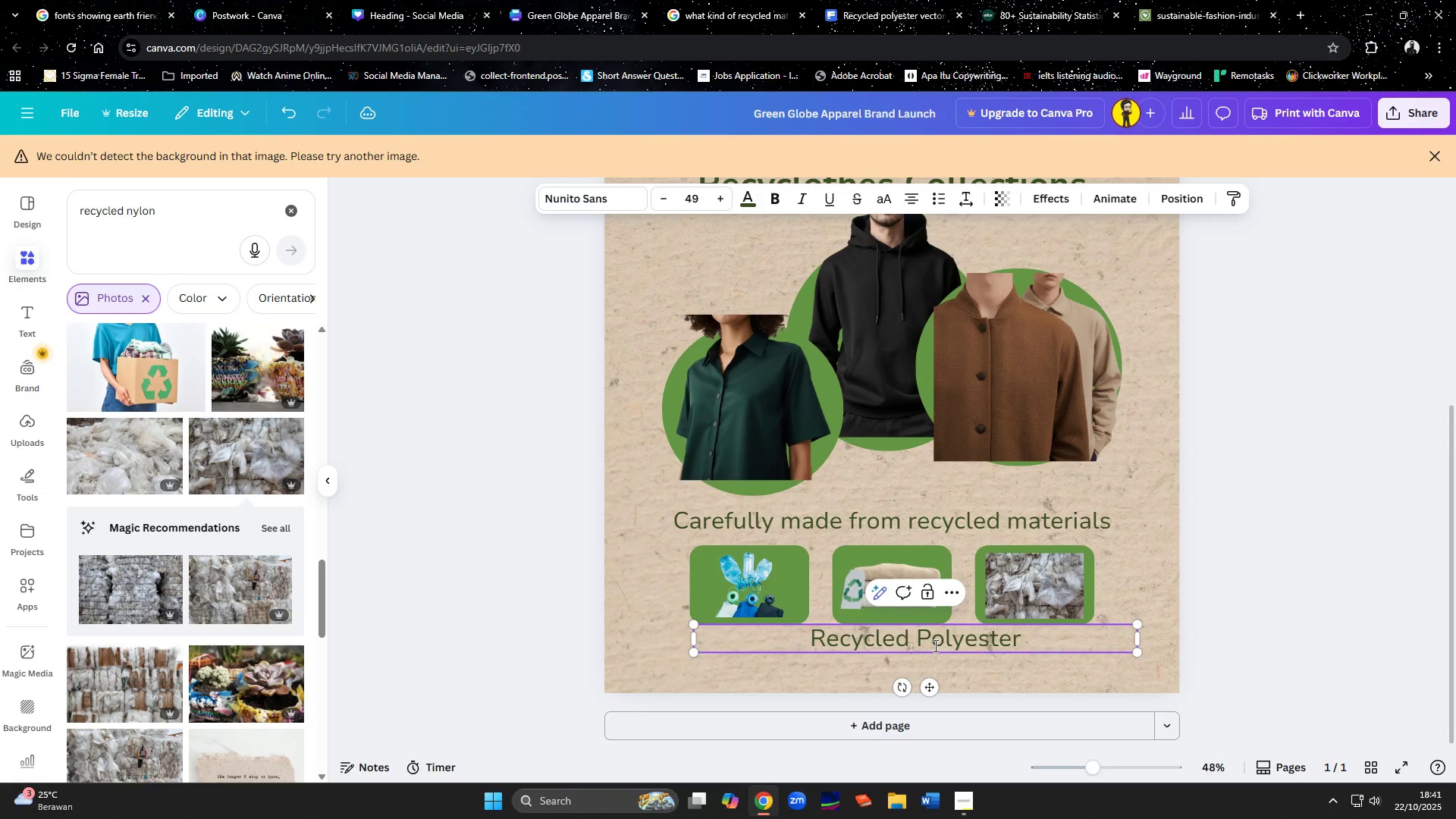 
key(Control+A)
 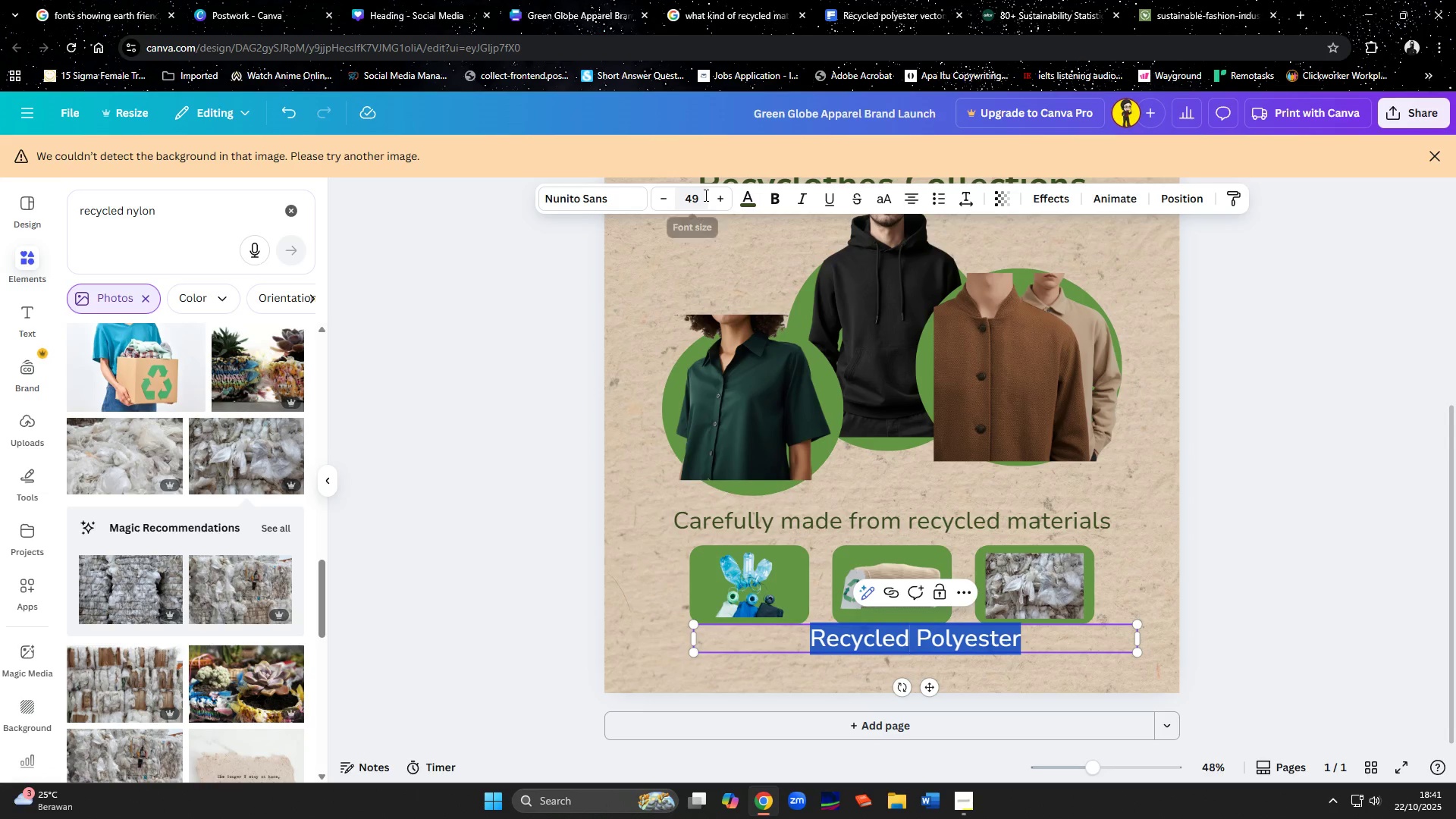 
left_click([704, 195])
 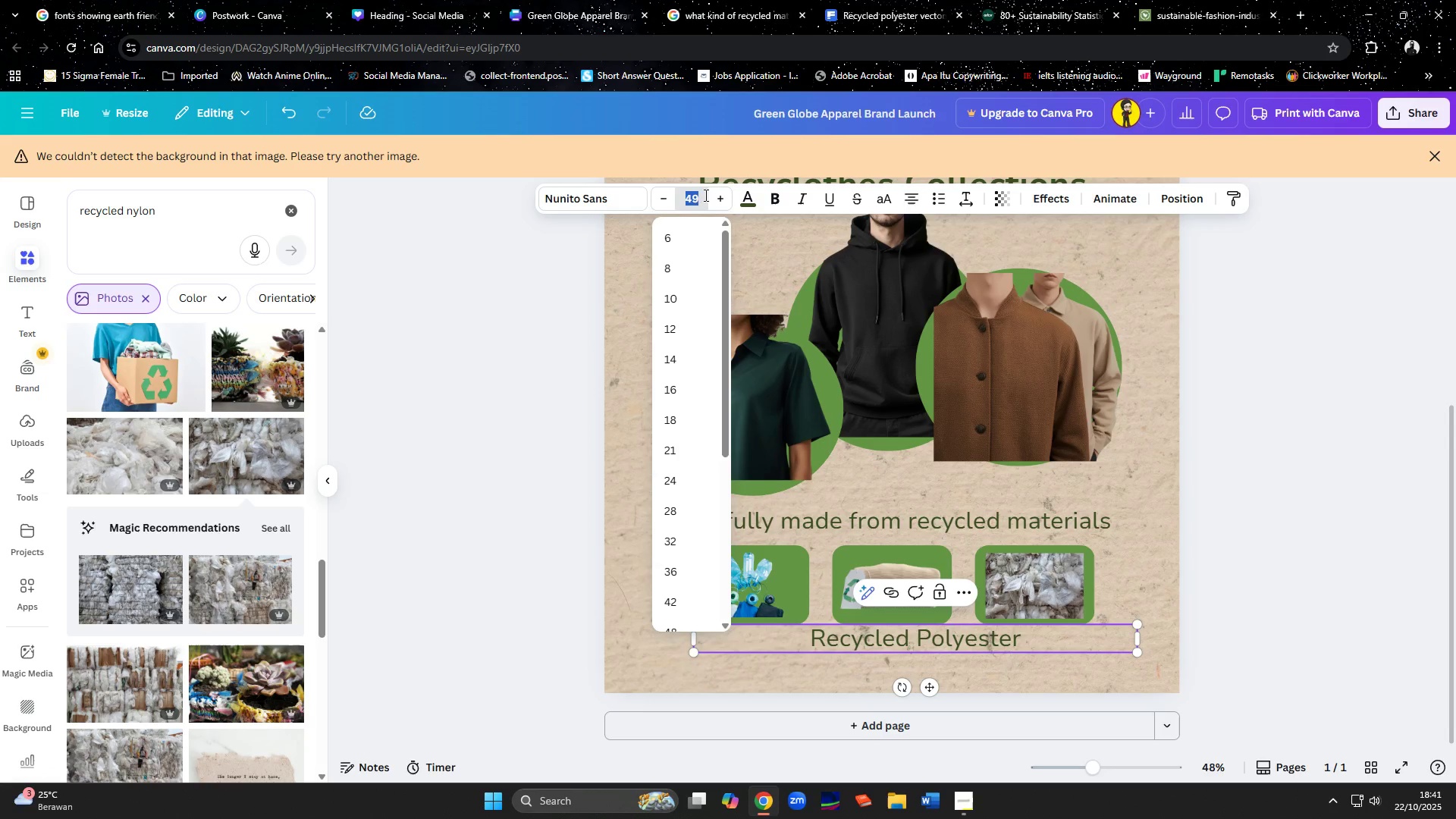 
type(20)
 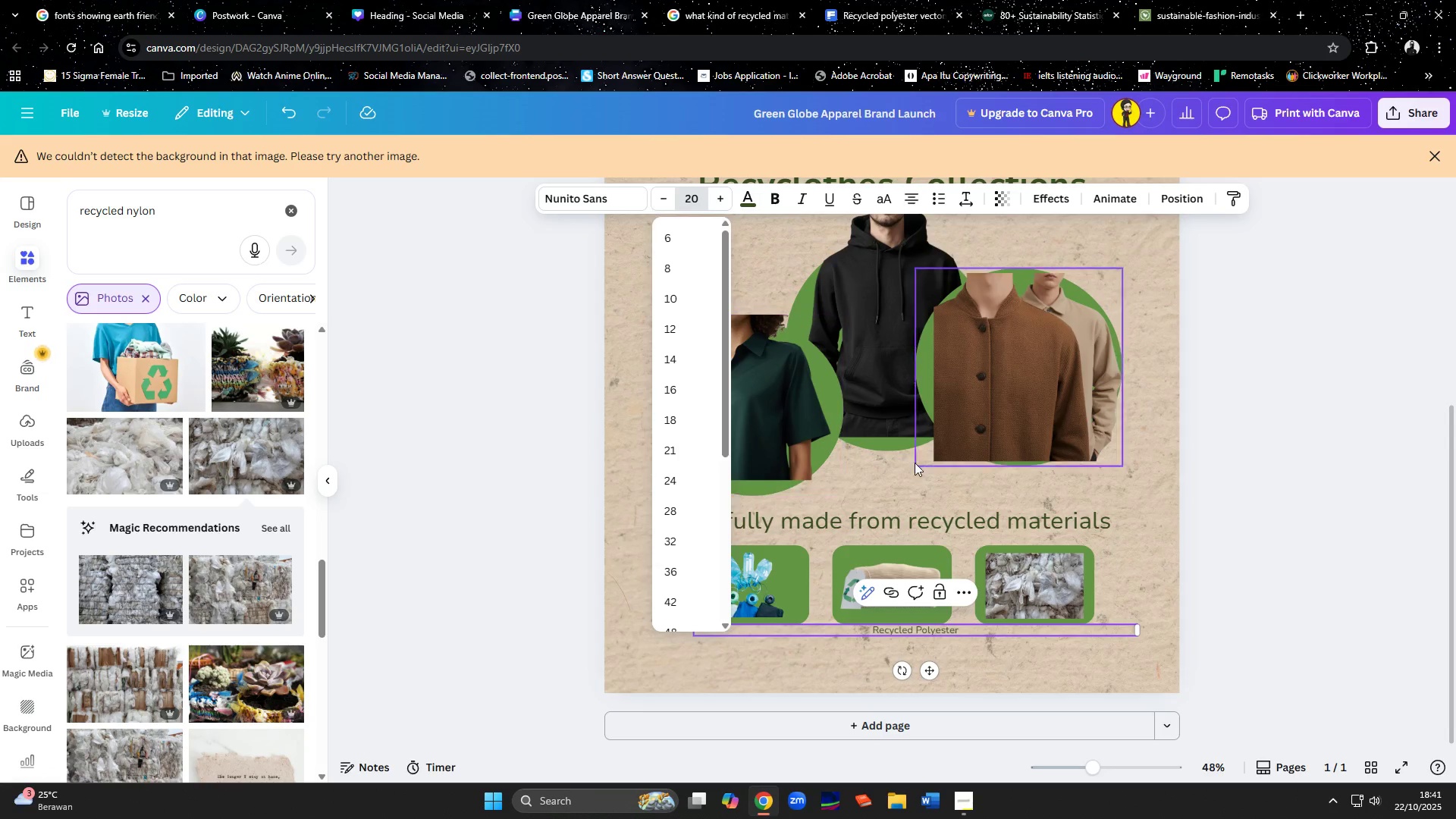 
key(Shift+Enter)
 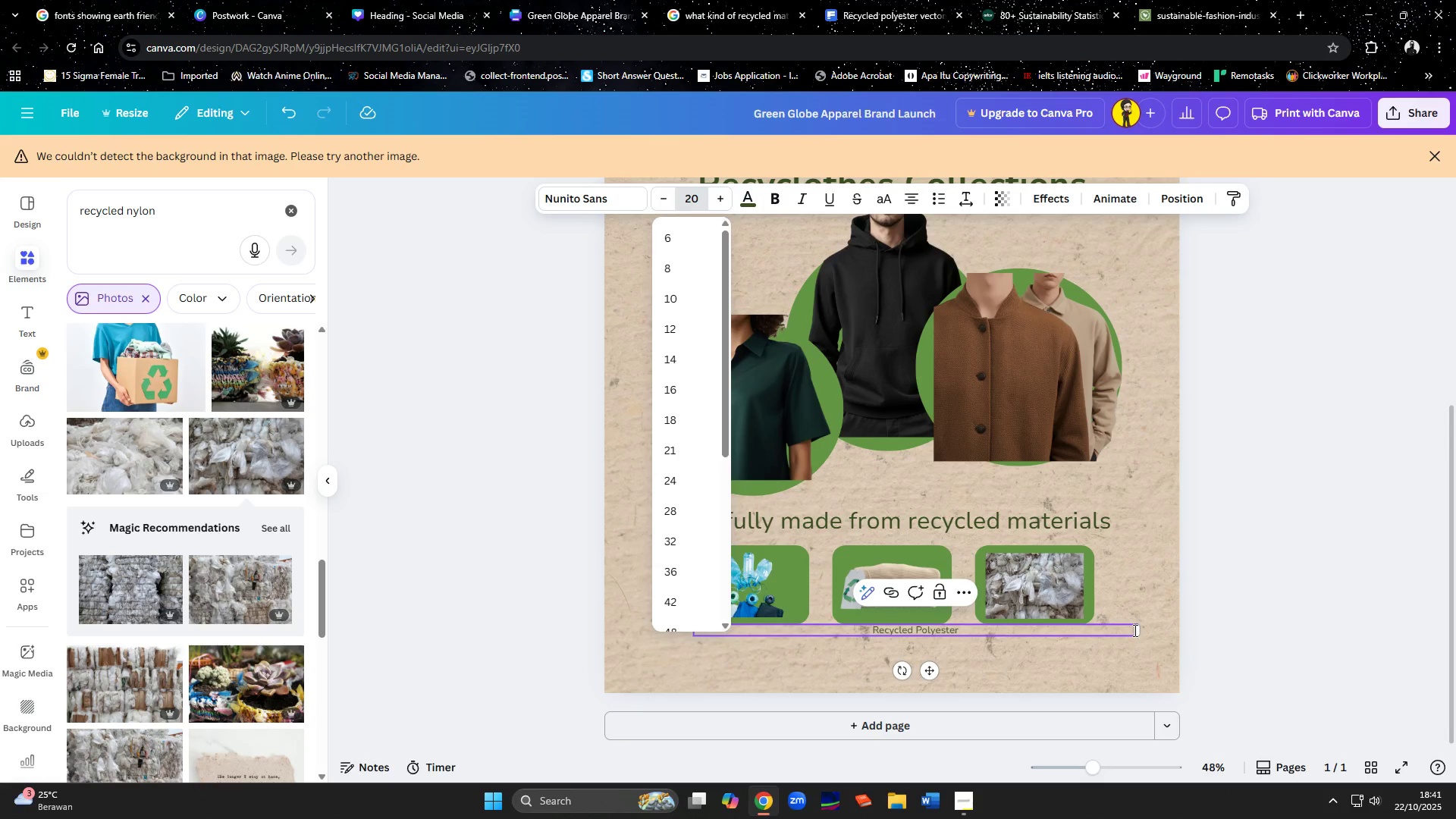 
left_click_drag(start_coordinate=[1139, 630], to_coordinate=[806, 638])
 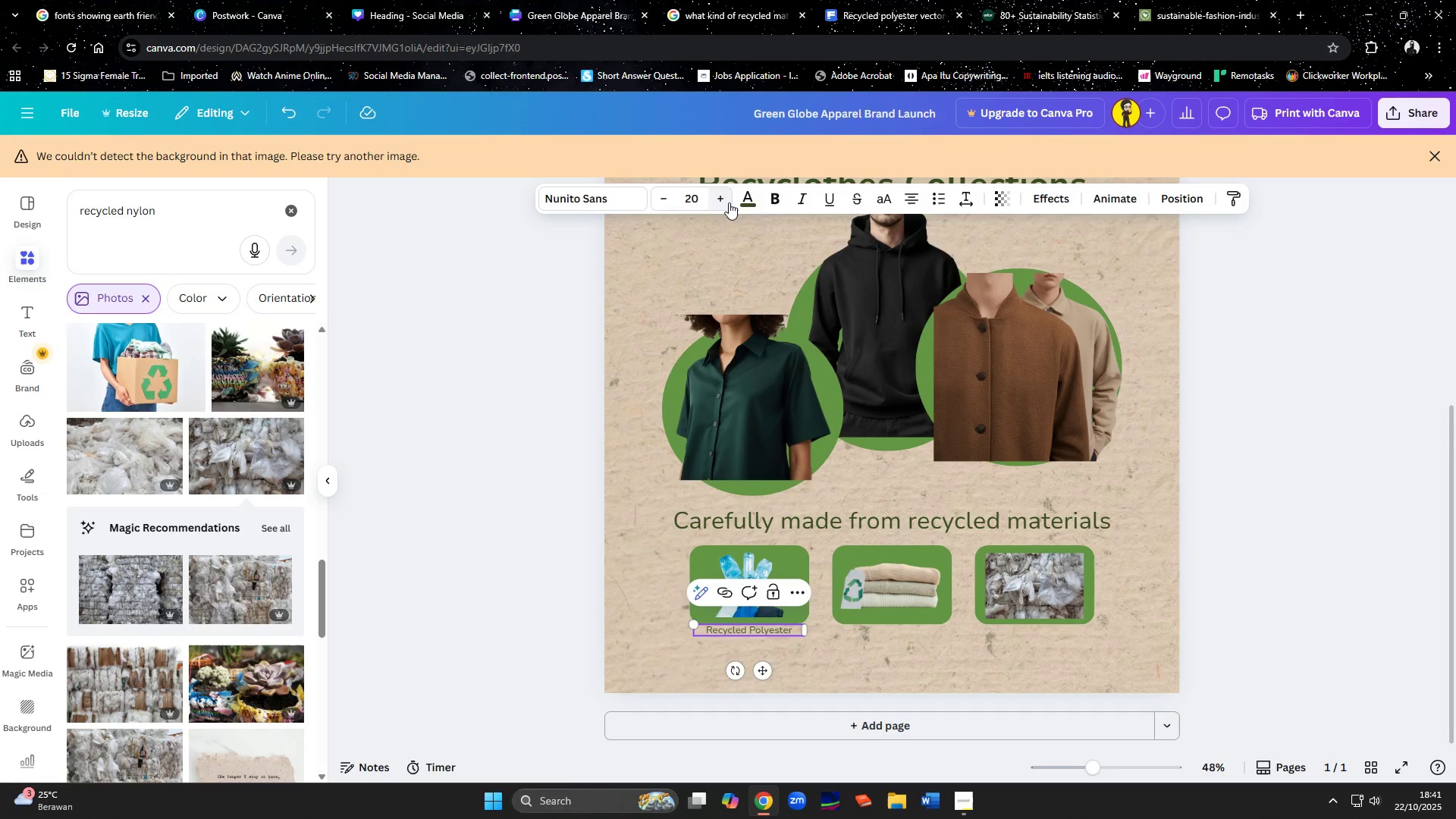 
double_click([729, 202])
 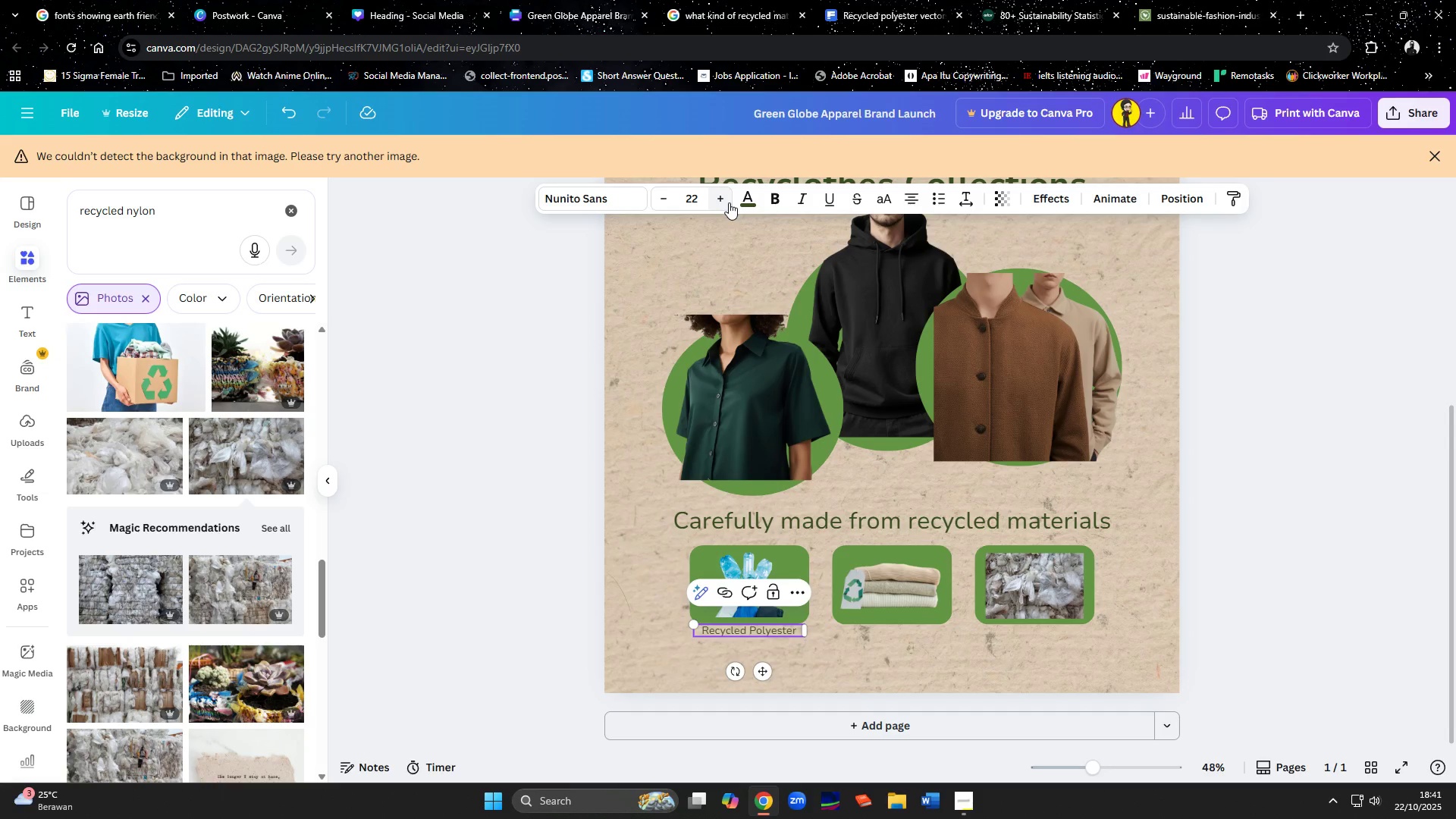 
left_click([729, 202])
 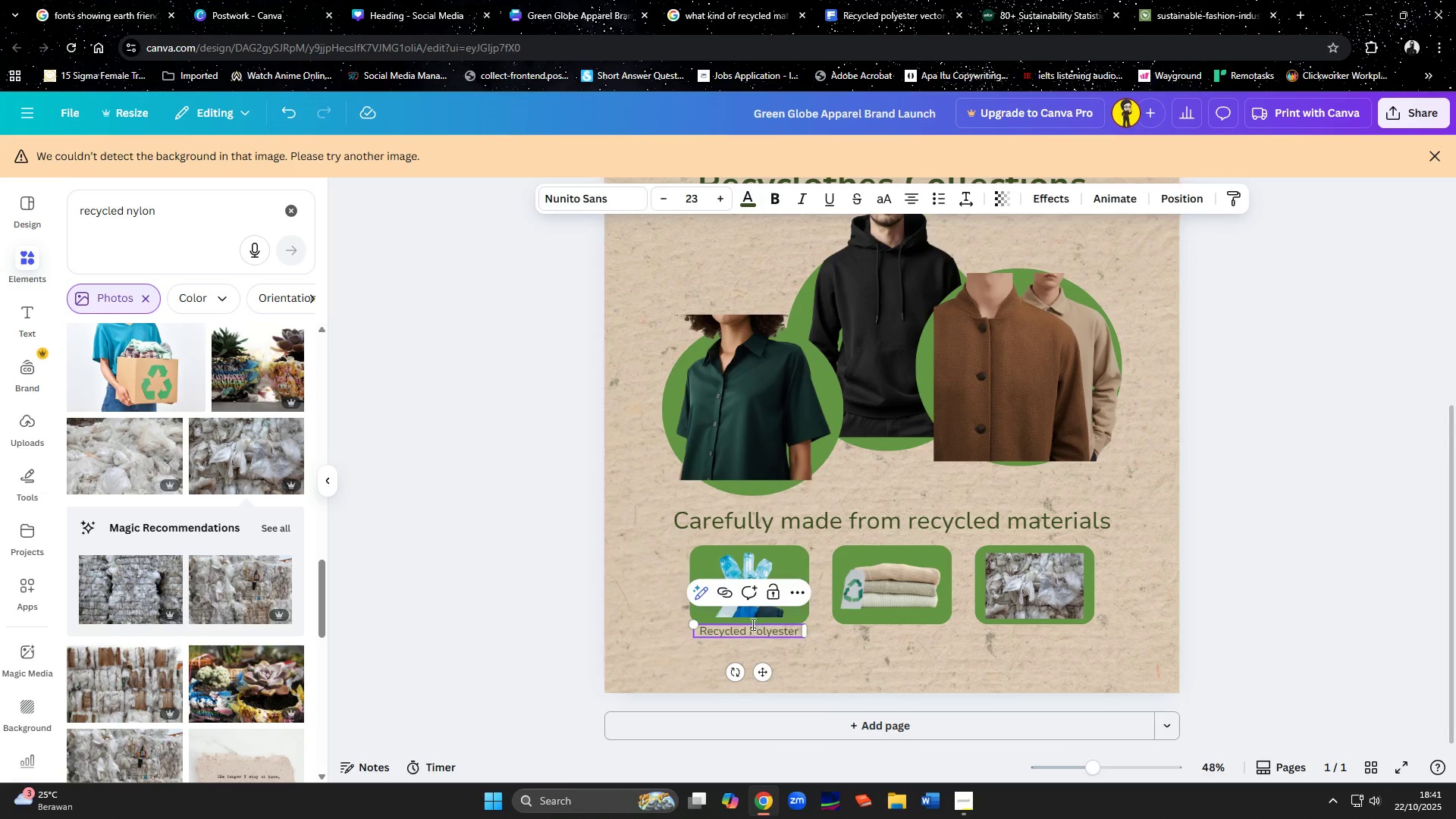 
left_click([858, 651])
 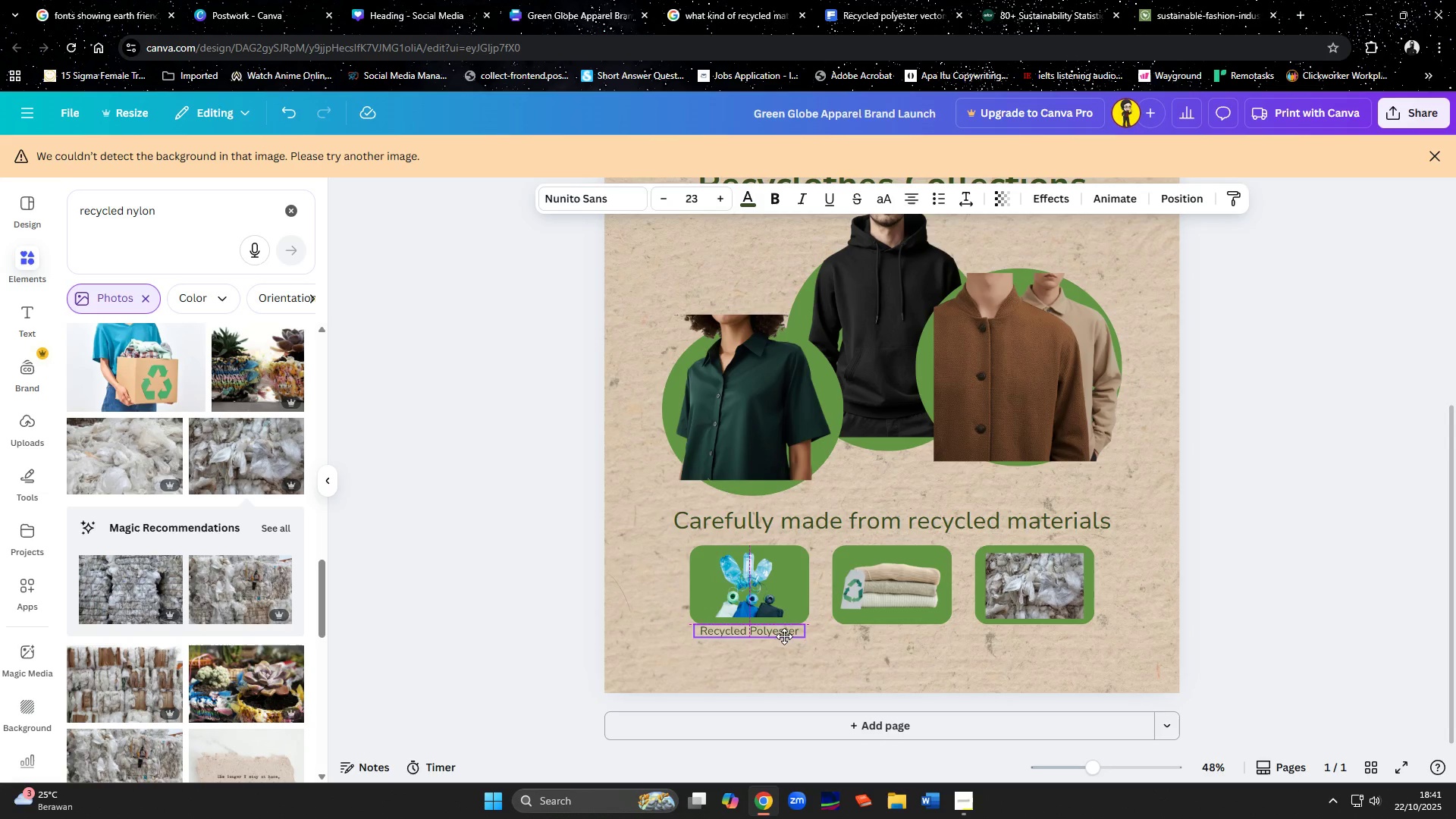 
key(ArrowDown)
 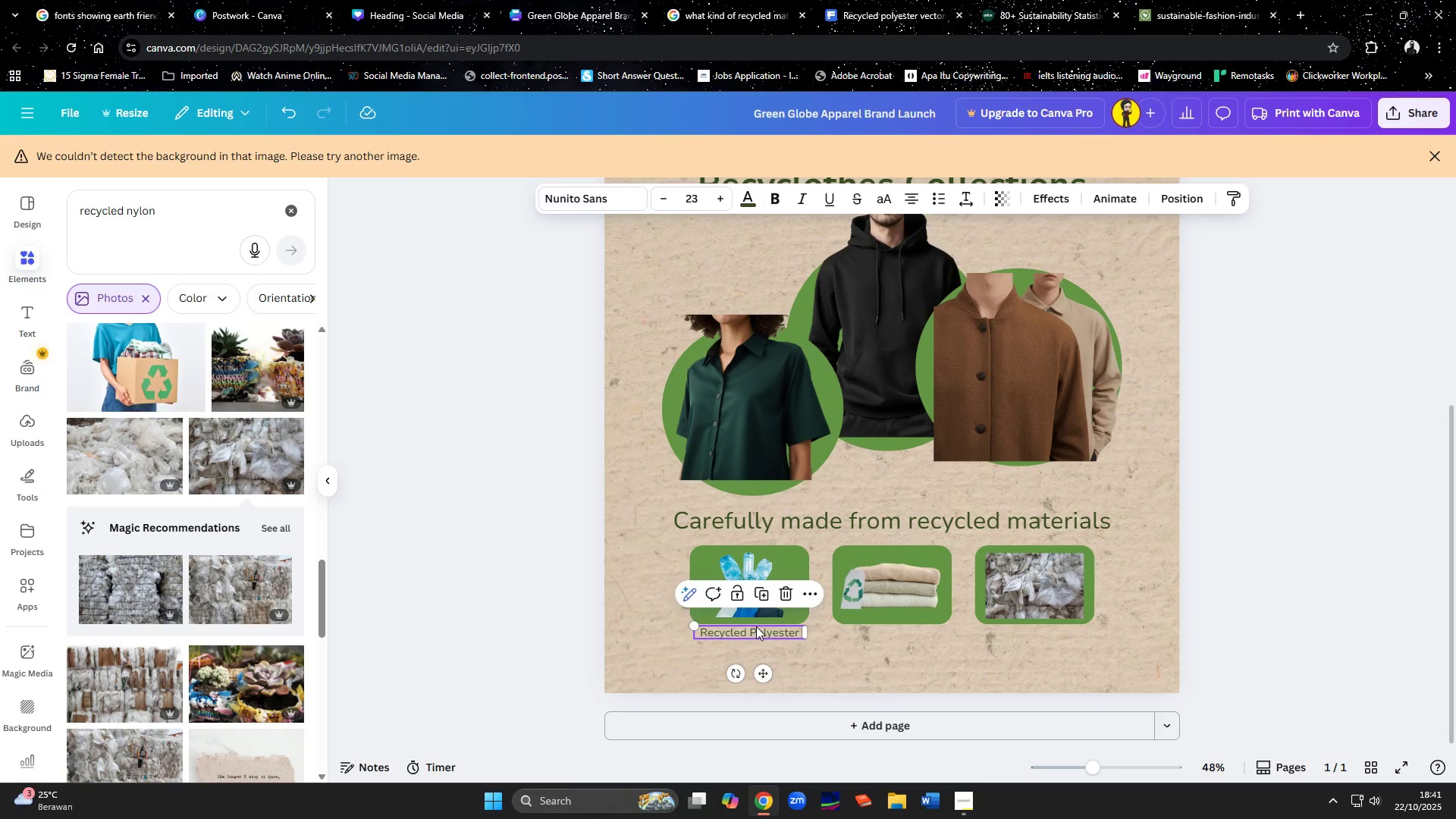 
left_click([756, 626])
 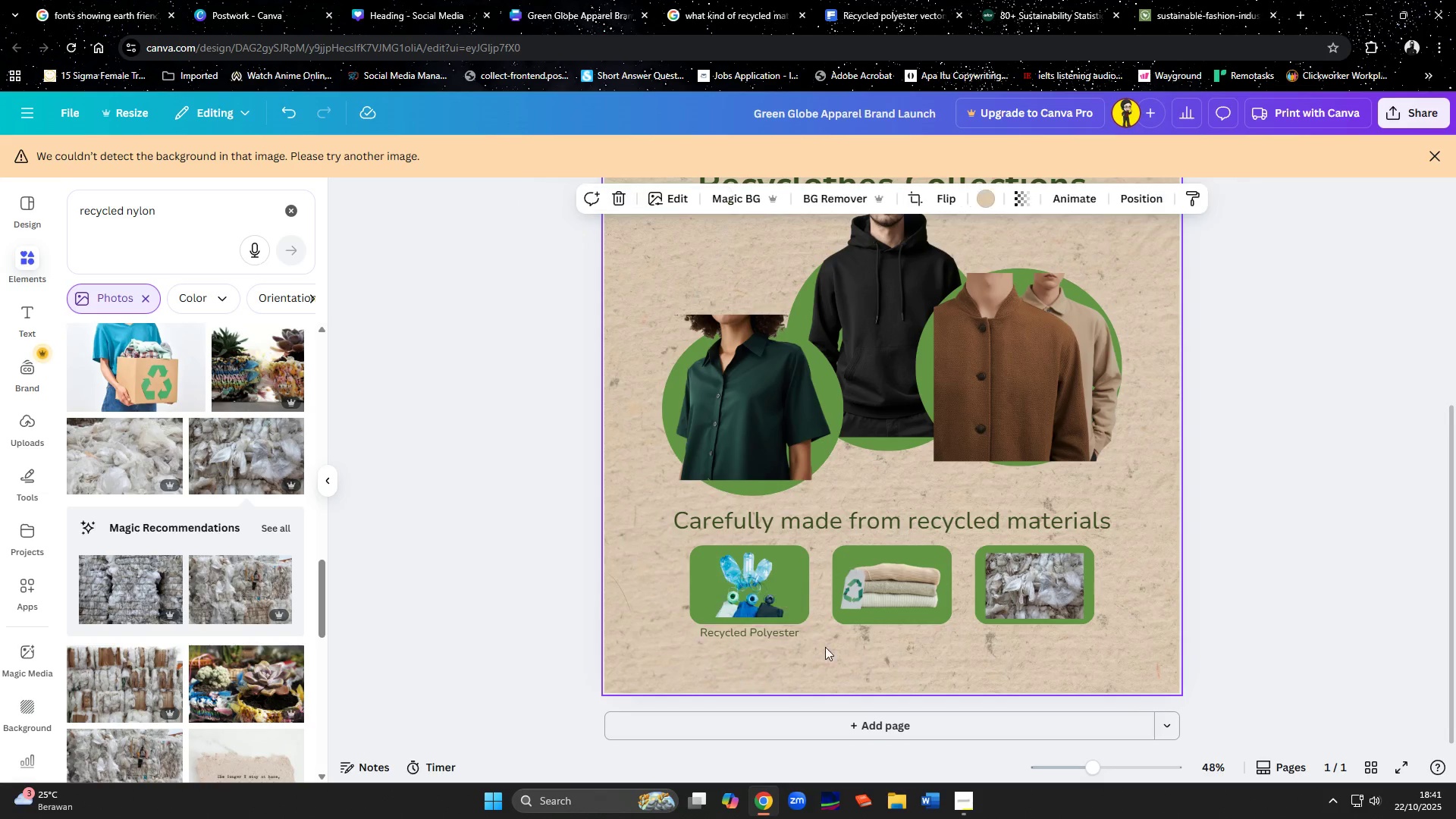 
left_click([785, 632])
 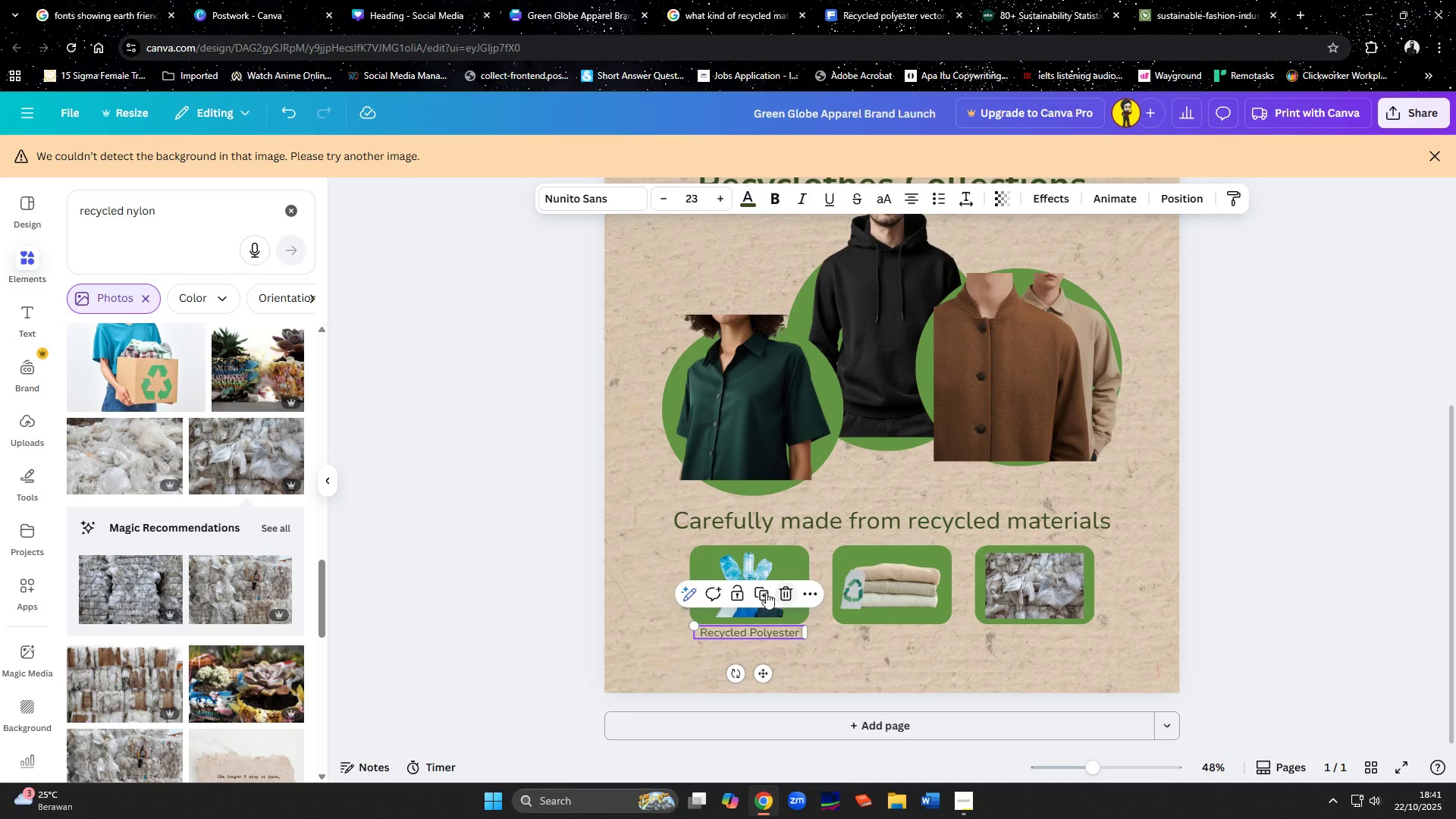 
left_click([761, 592])
 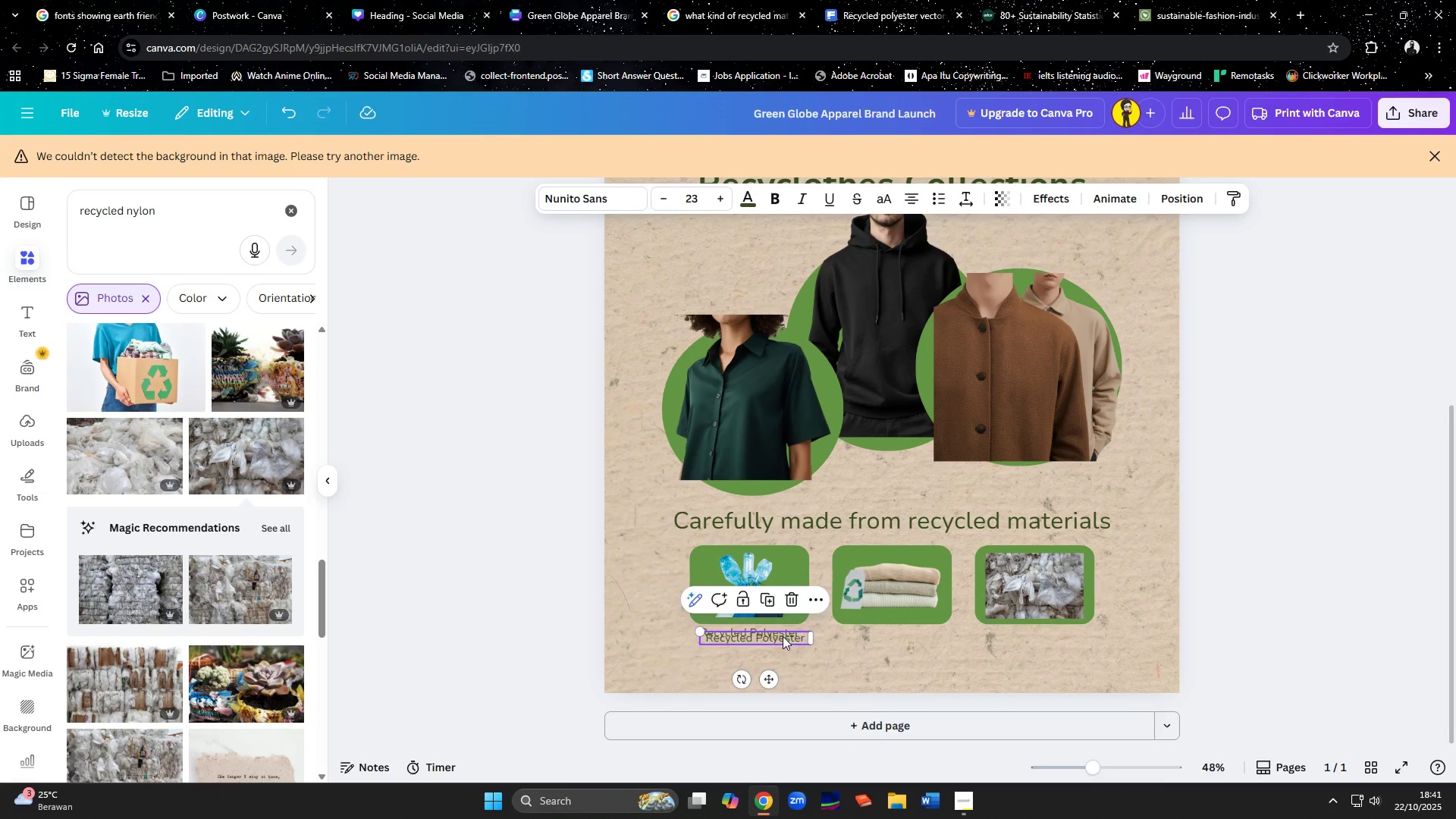 
left_click_drag(start_coordinate=[783, 636], to_coordinate=[921, 631])
 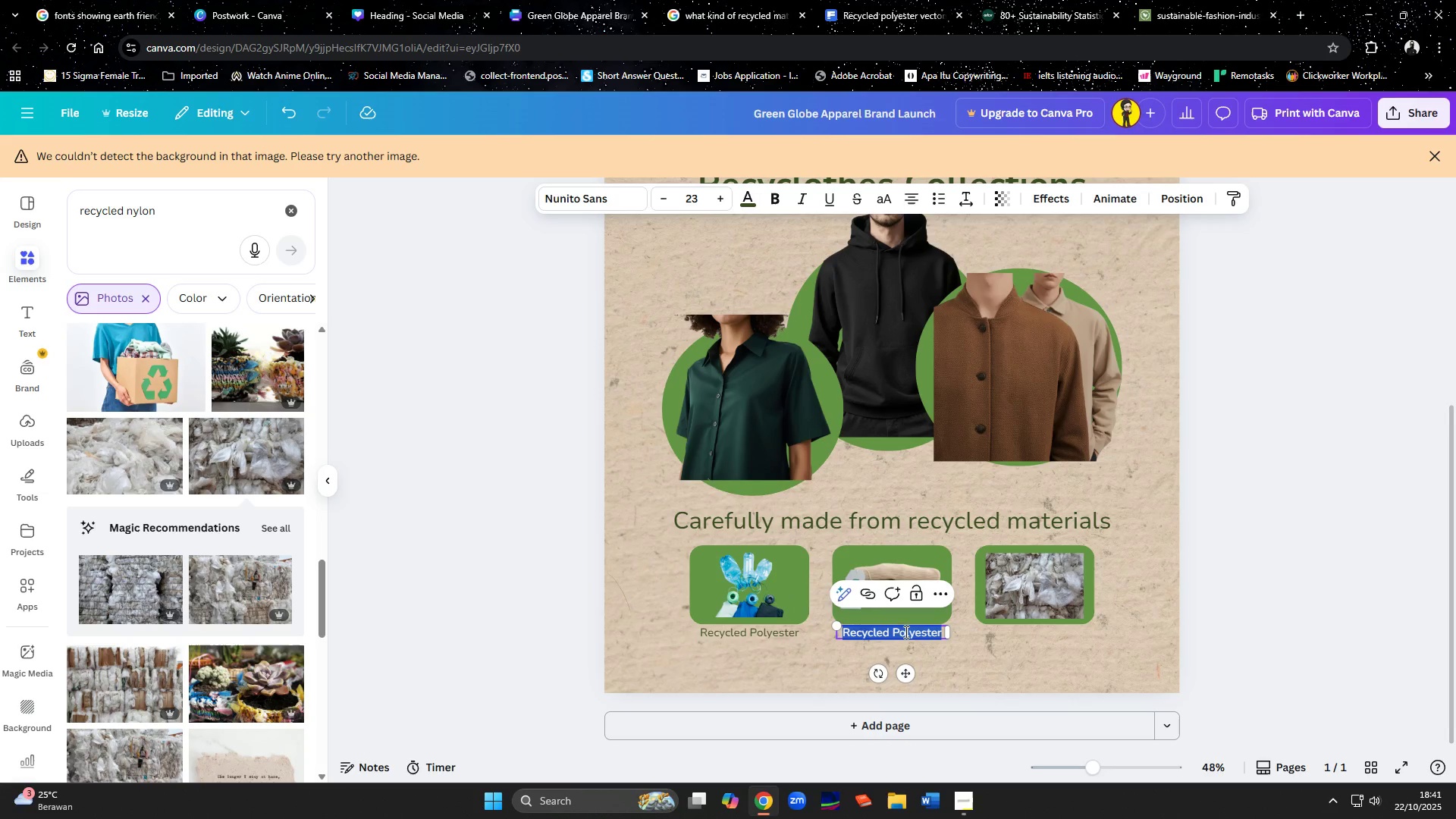 
left_click([902, 632])
 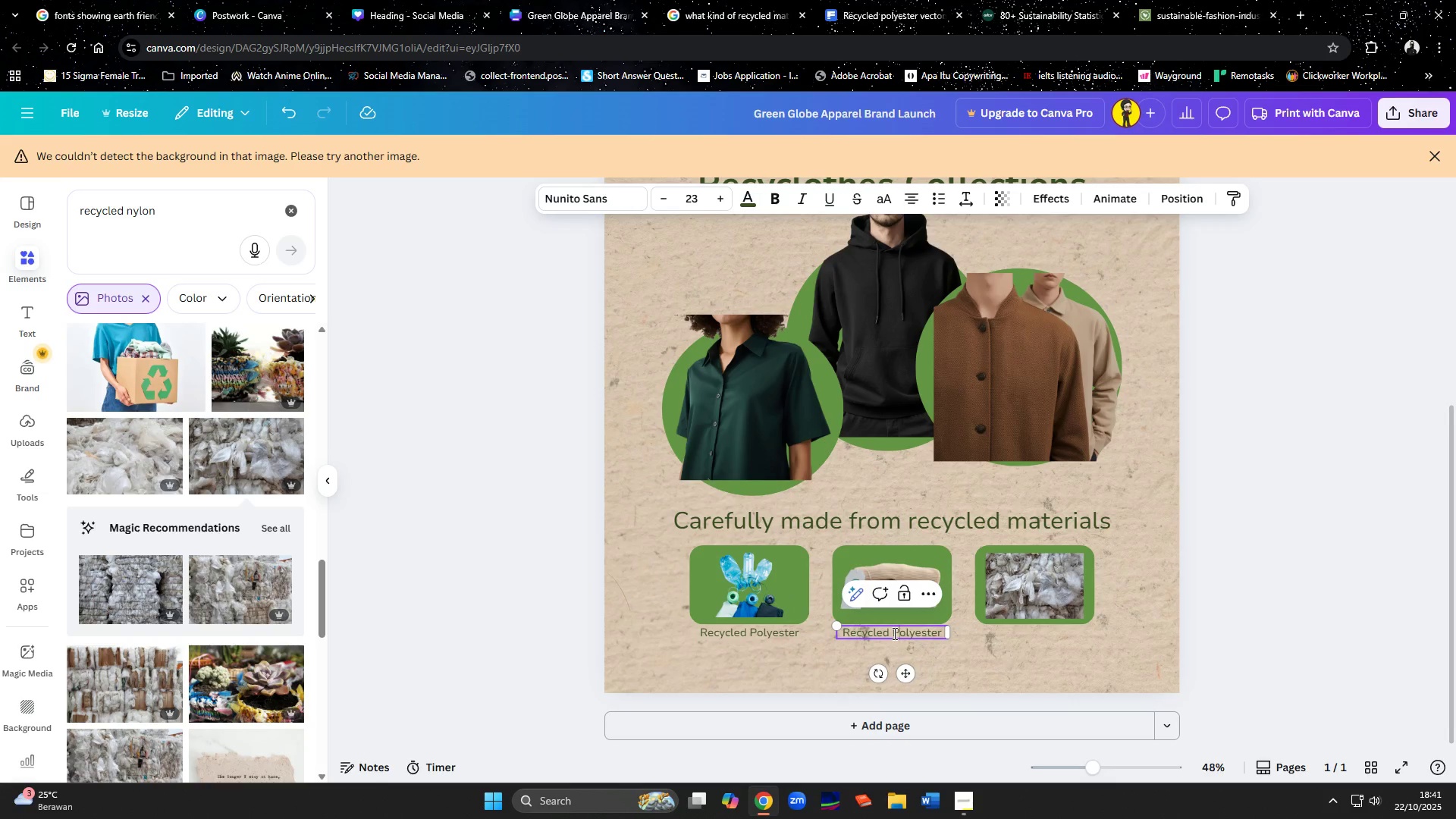 
left_click_drag(start_coordinate=[893, 633], to_coordinate=[942, 632])
 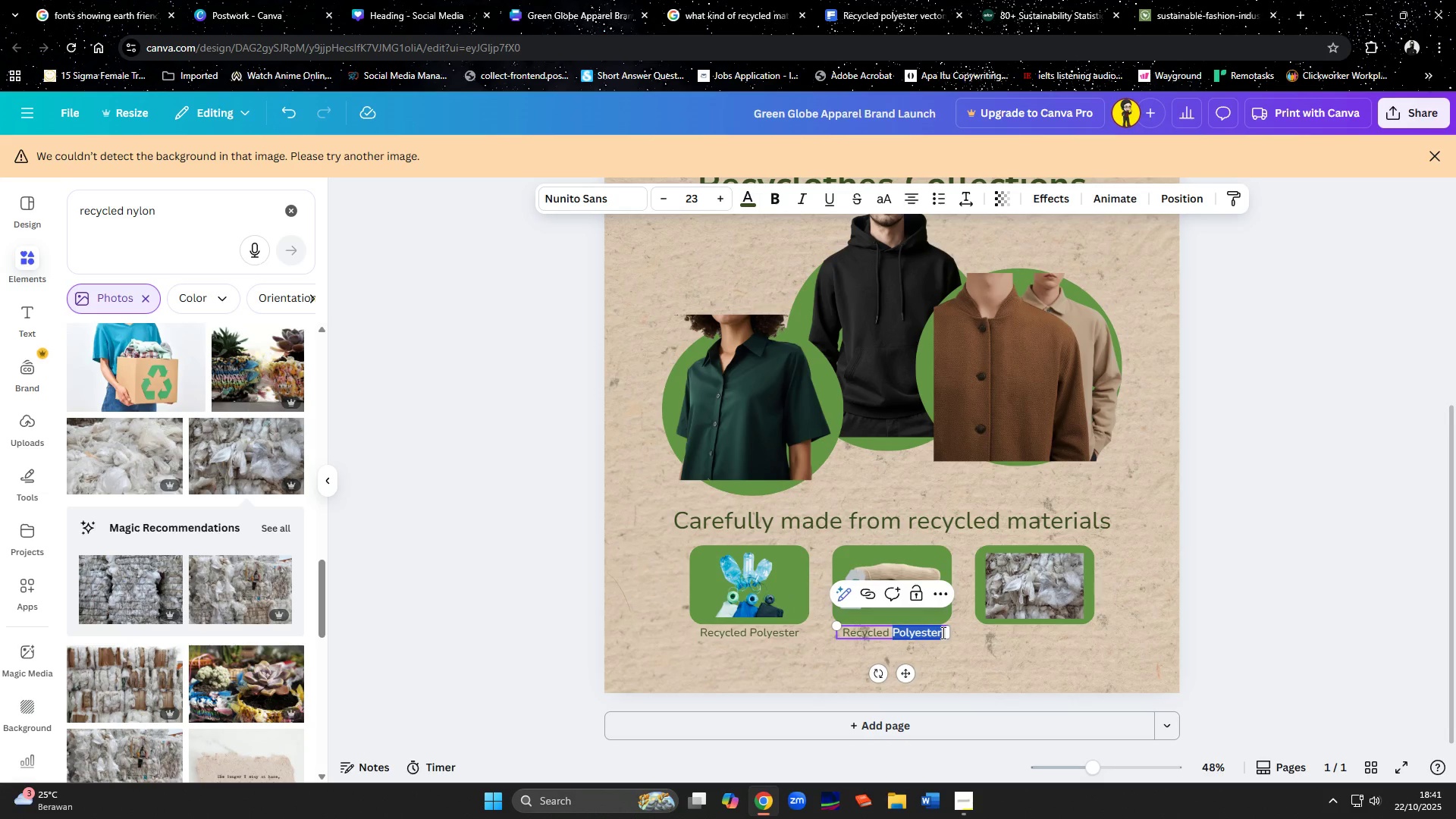 
hold_key(key=ShiftLeft, duration=0.51)
 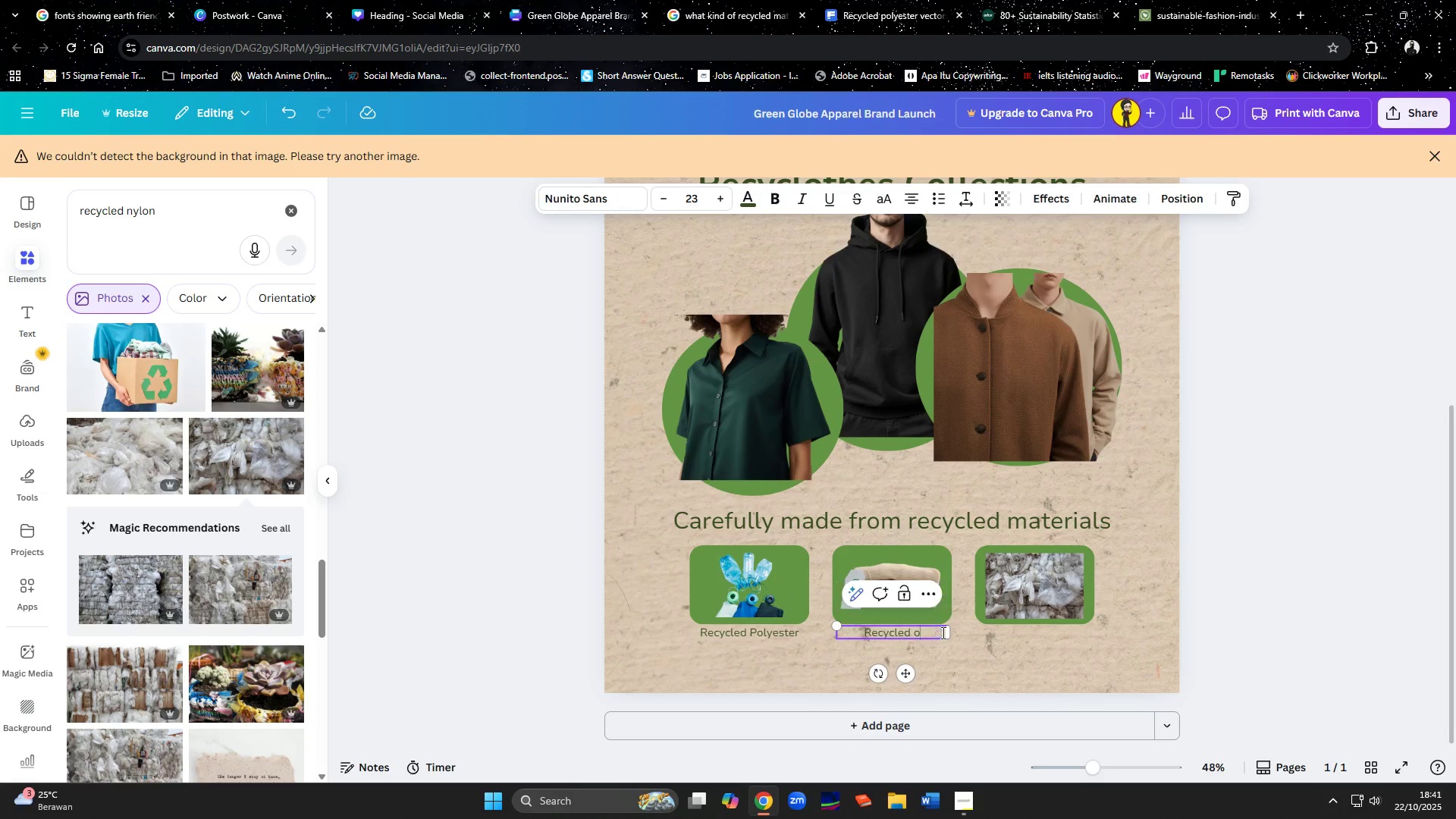 
type(o)
key(Backspace)
type(Cotton)
 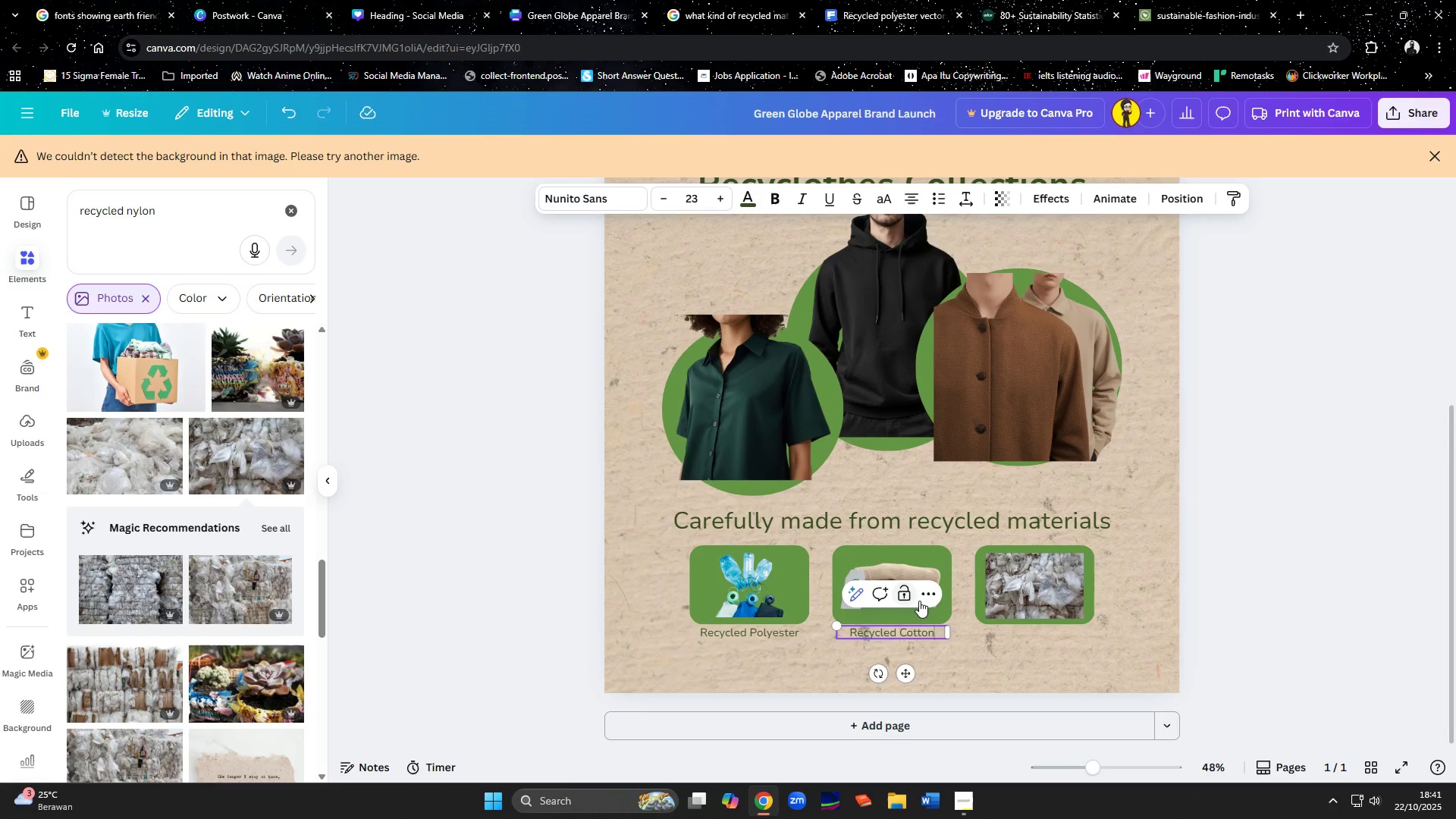 
left_click([923, 601])
 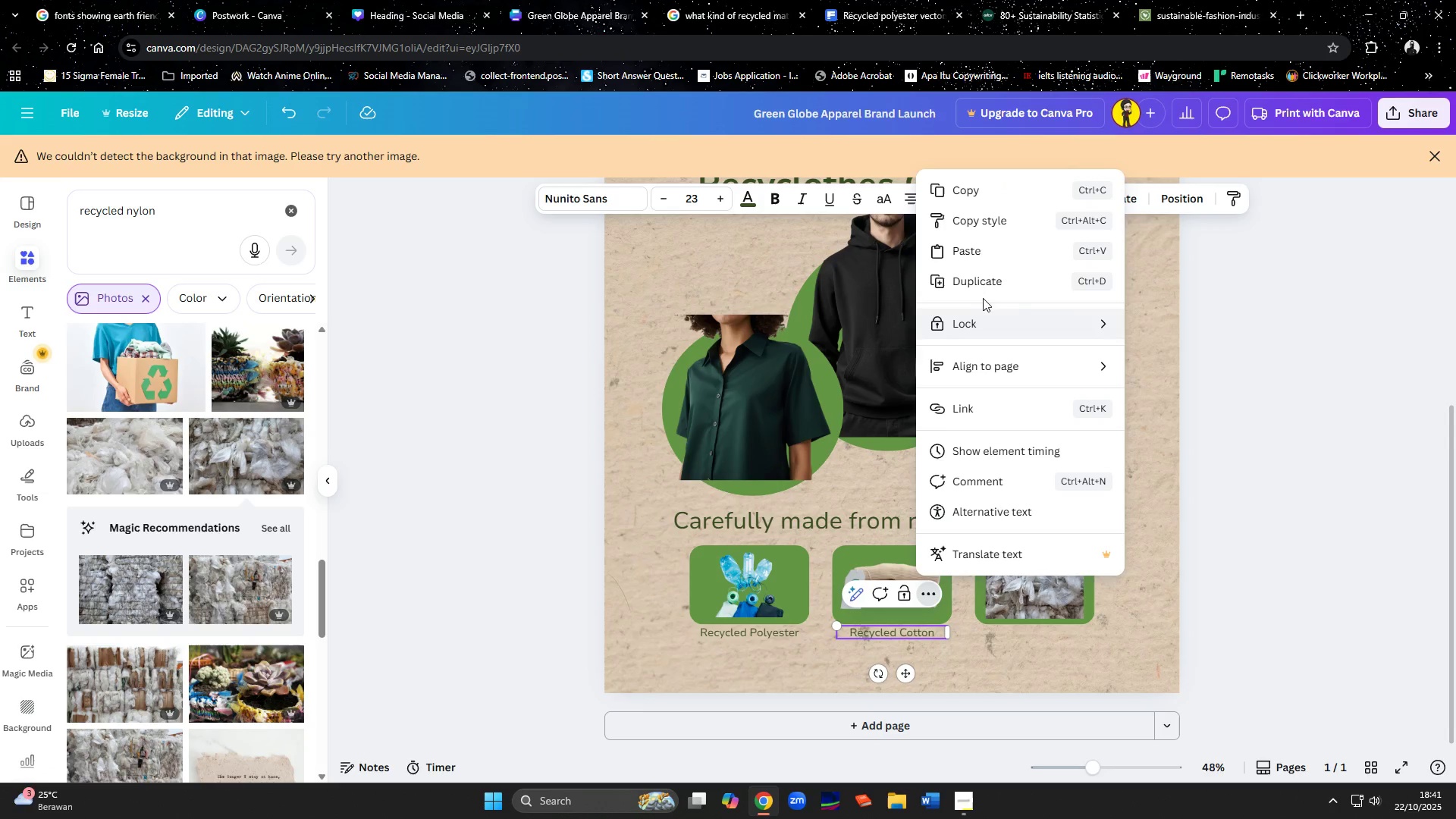 
left_click([984, 292])
 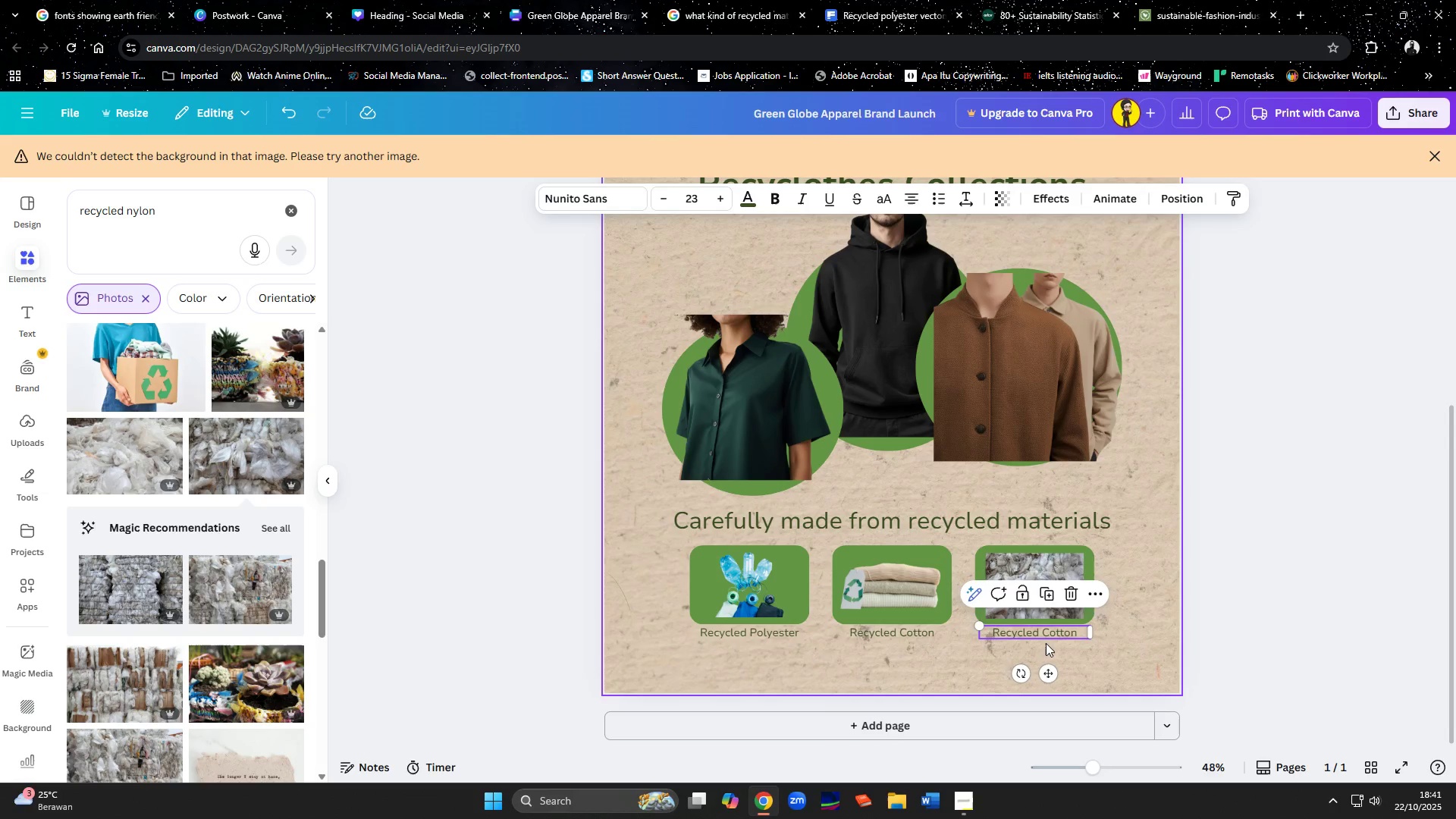 
left_click([1054, 638])
 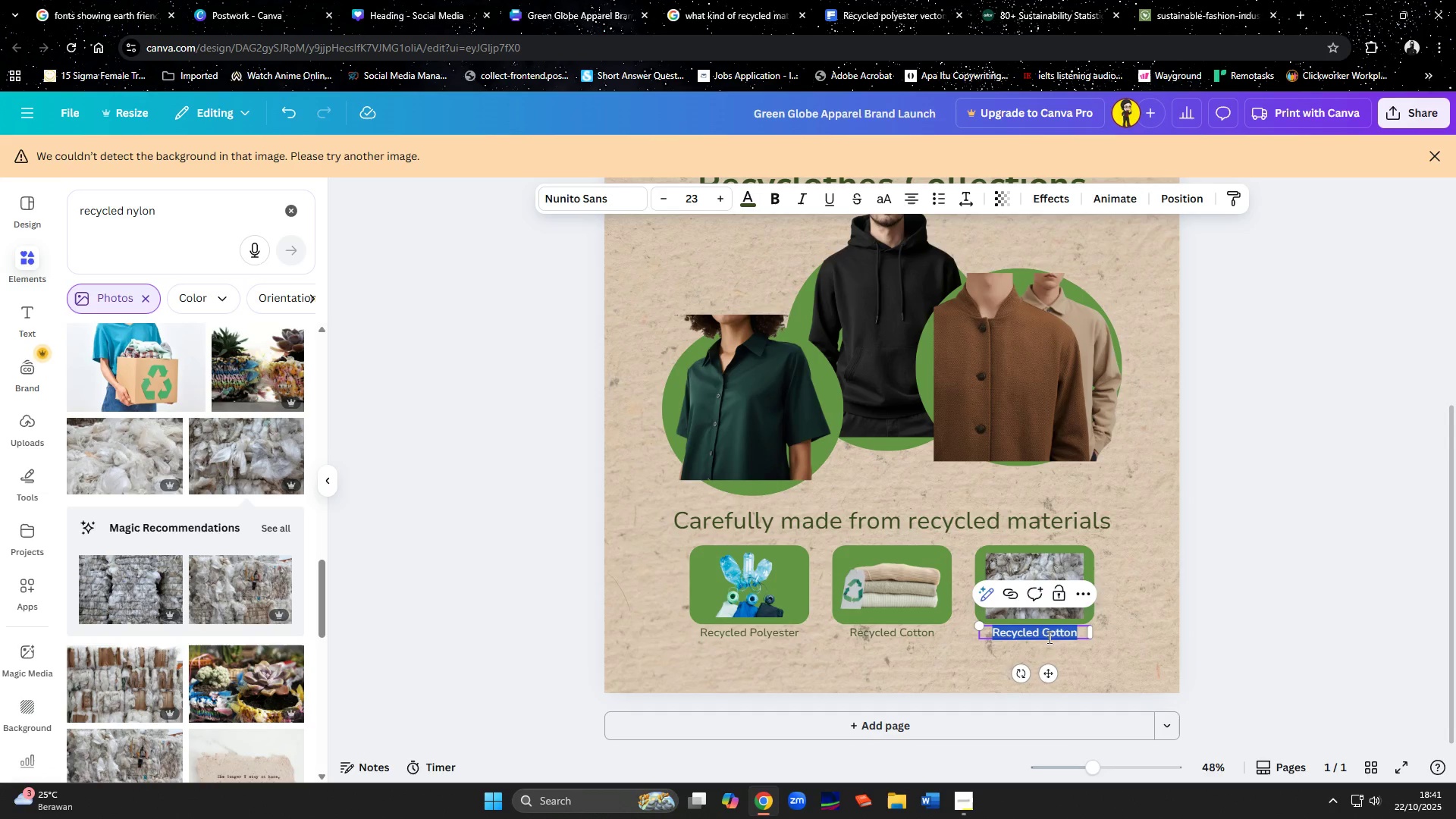 
left_click([1047, 637])
 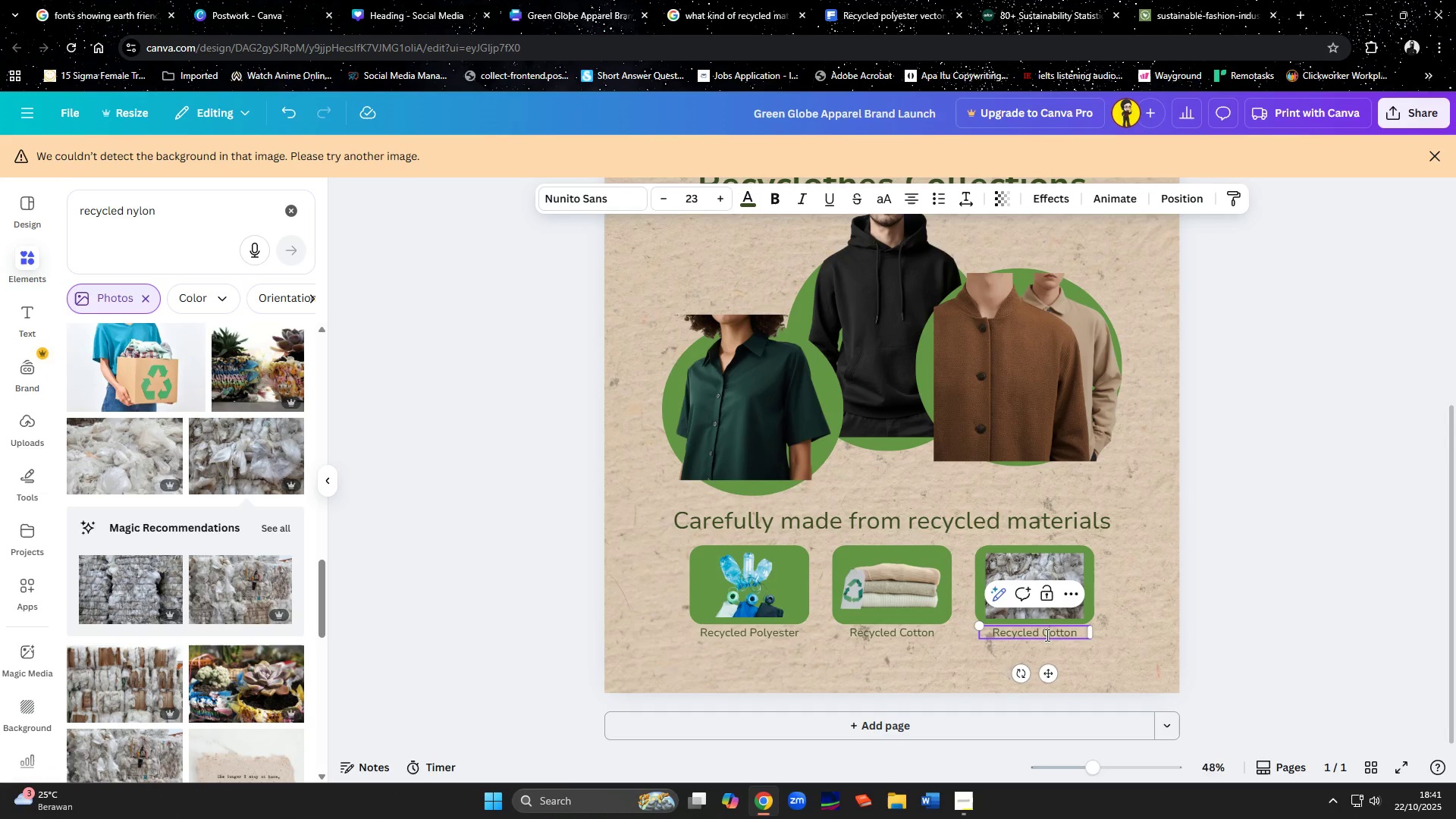 
left_click_drag(start_coordinate=[1045, 635], to_coordinate=[1081, 634])
 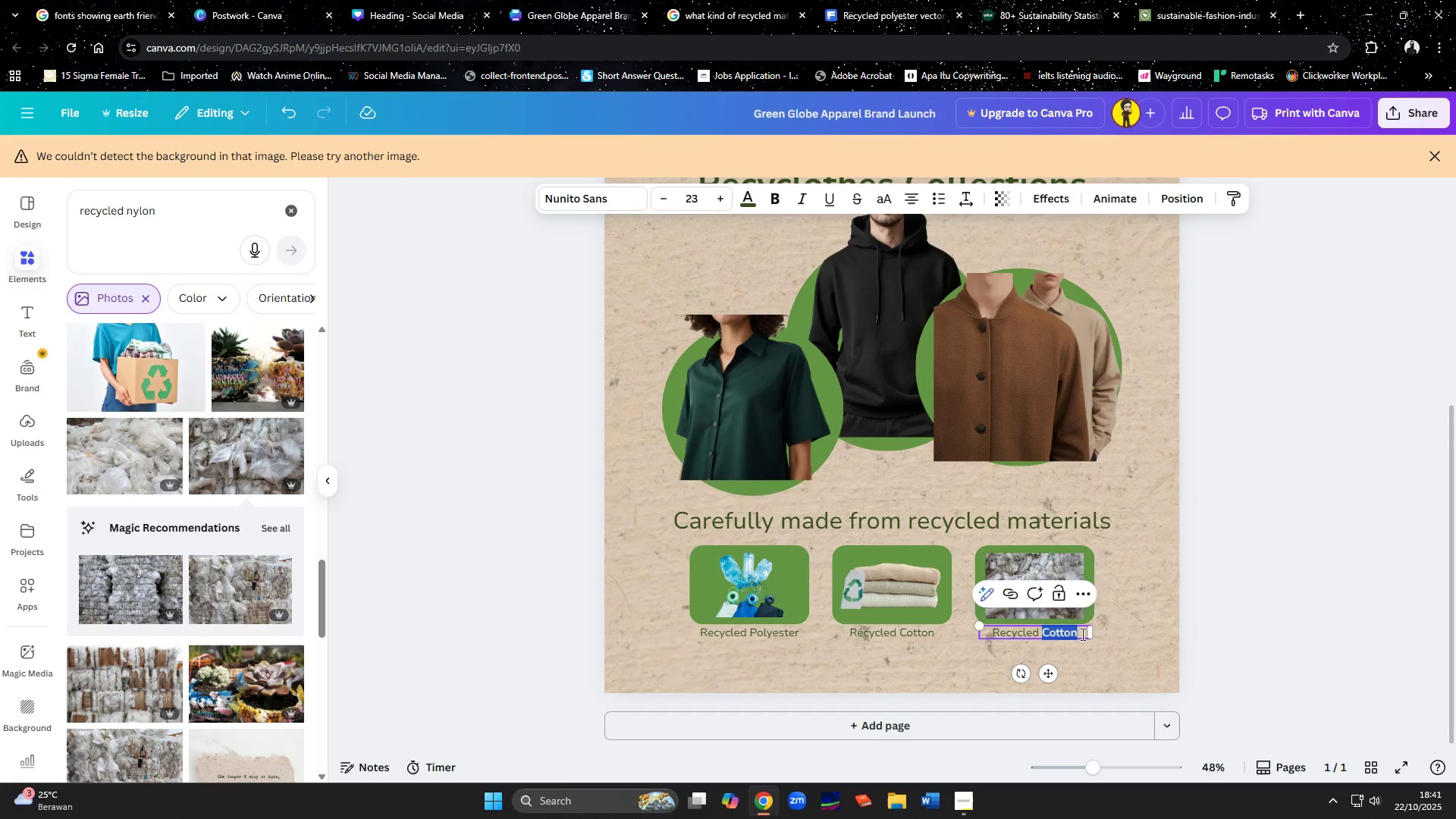 
type(Nylon)
 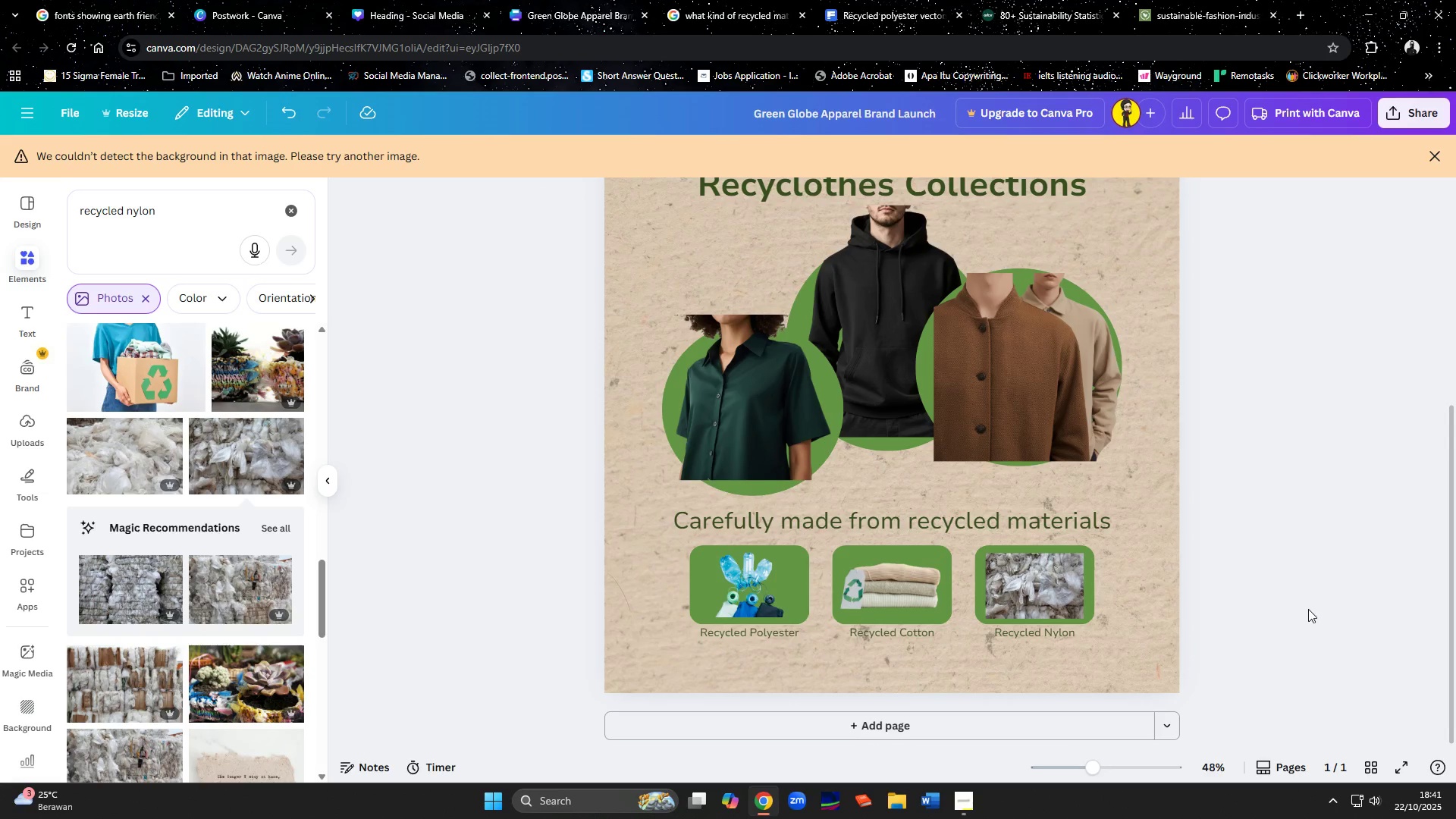 
scroll: coordinate [1322, 531], scroll_direction: up, amount: 3.0
 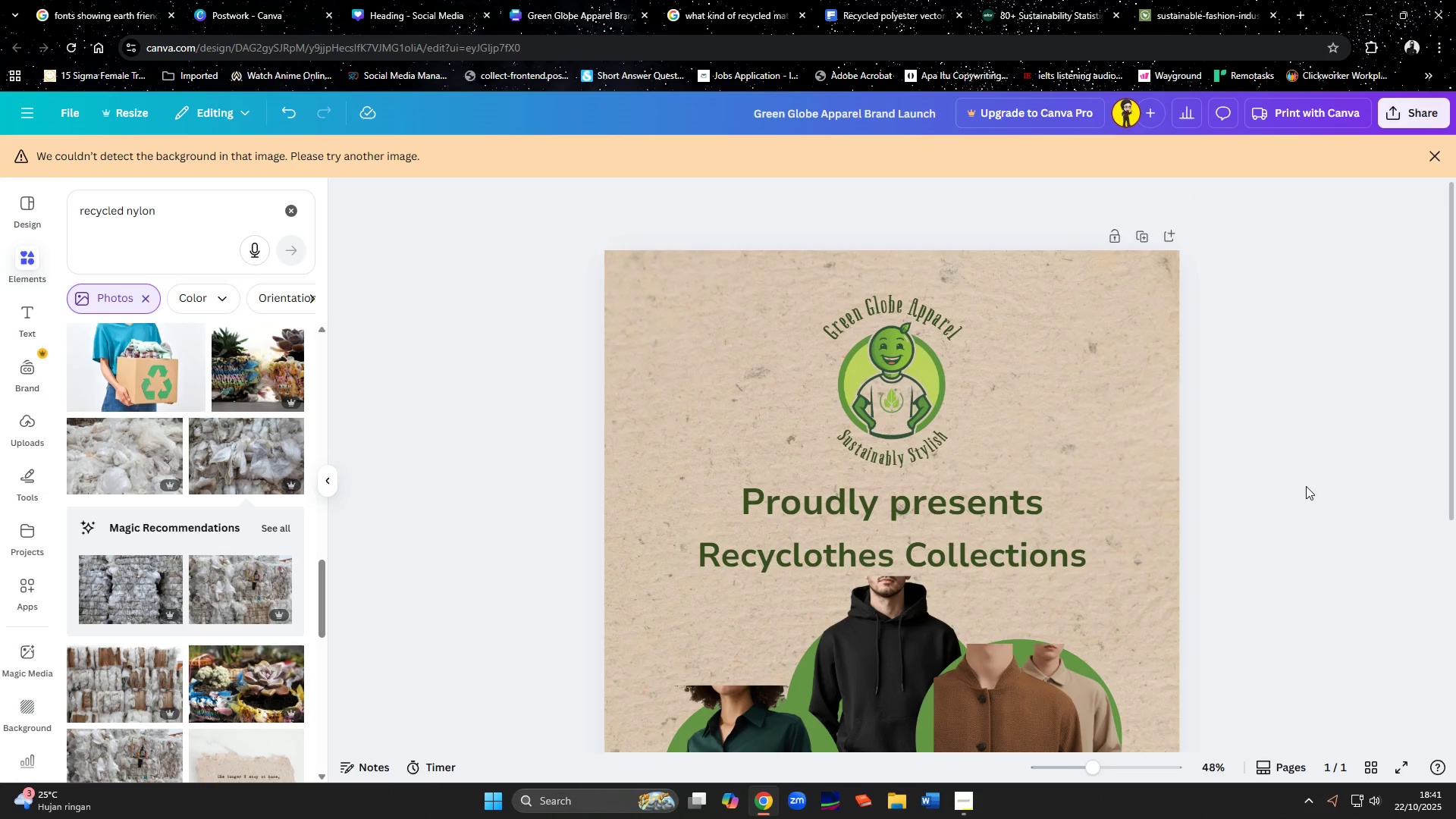 
hold_key(key=ControlLeft, duration=0.62)
scroll: coordinate [1290, 540], scroll_direction: down, amount: 6.0
 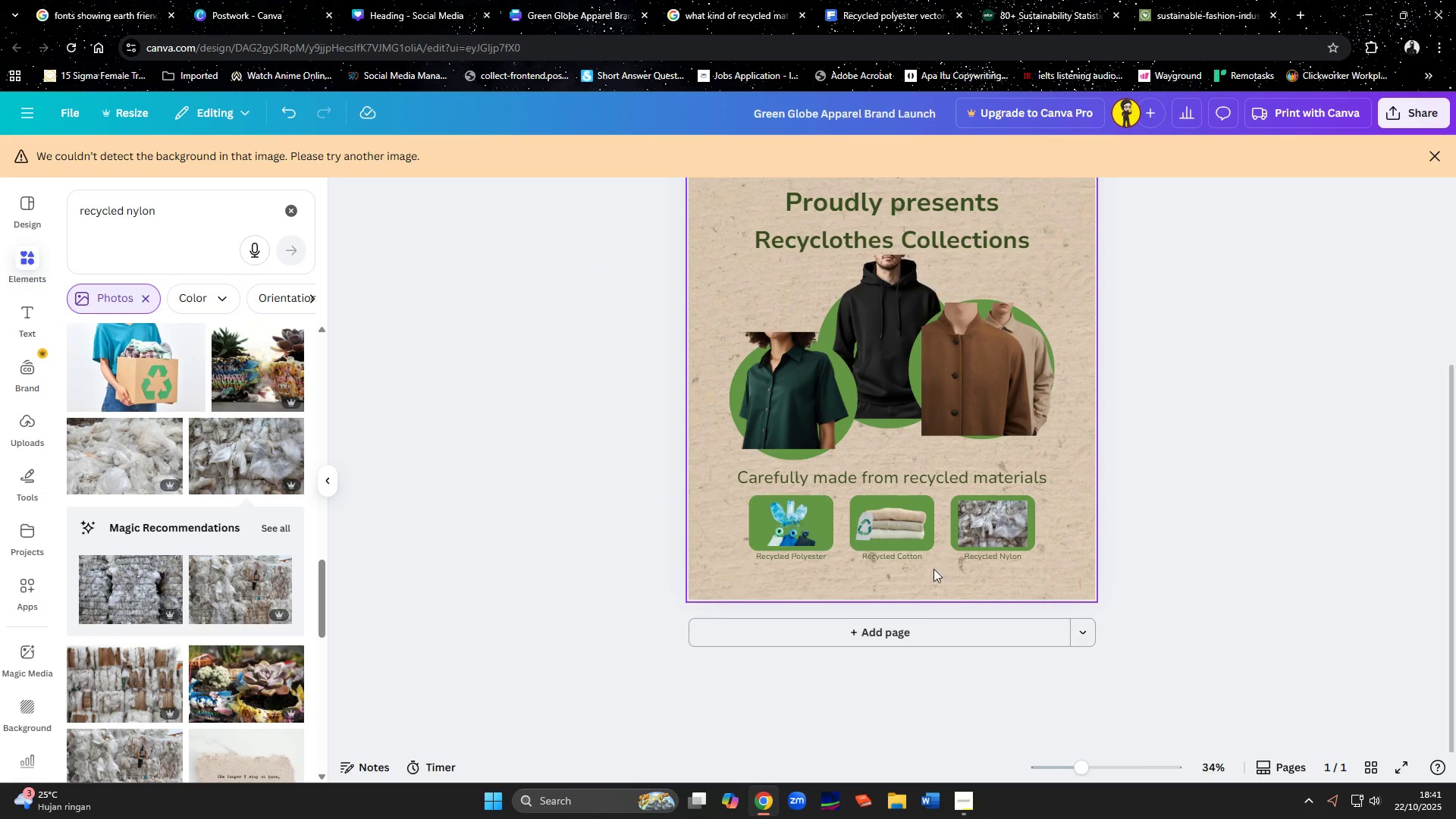 
left_click([811, 552])
 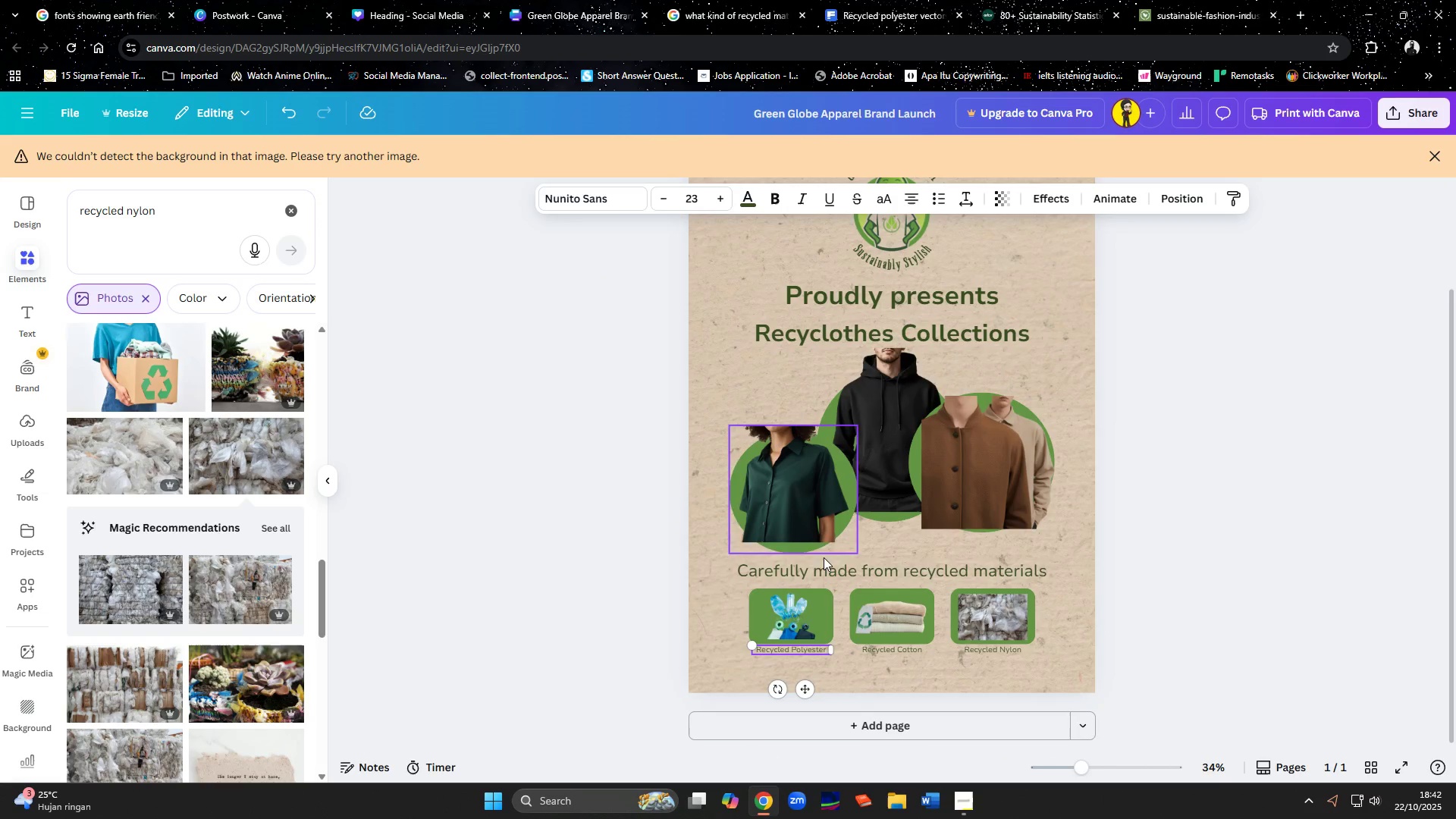 
hold_key(key=ShiftLeft, duration=1.53)
left_click([911, 651])
 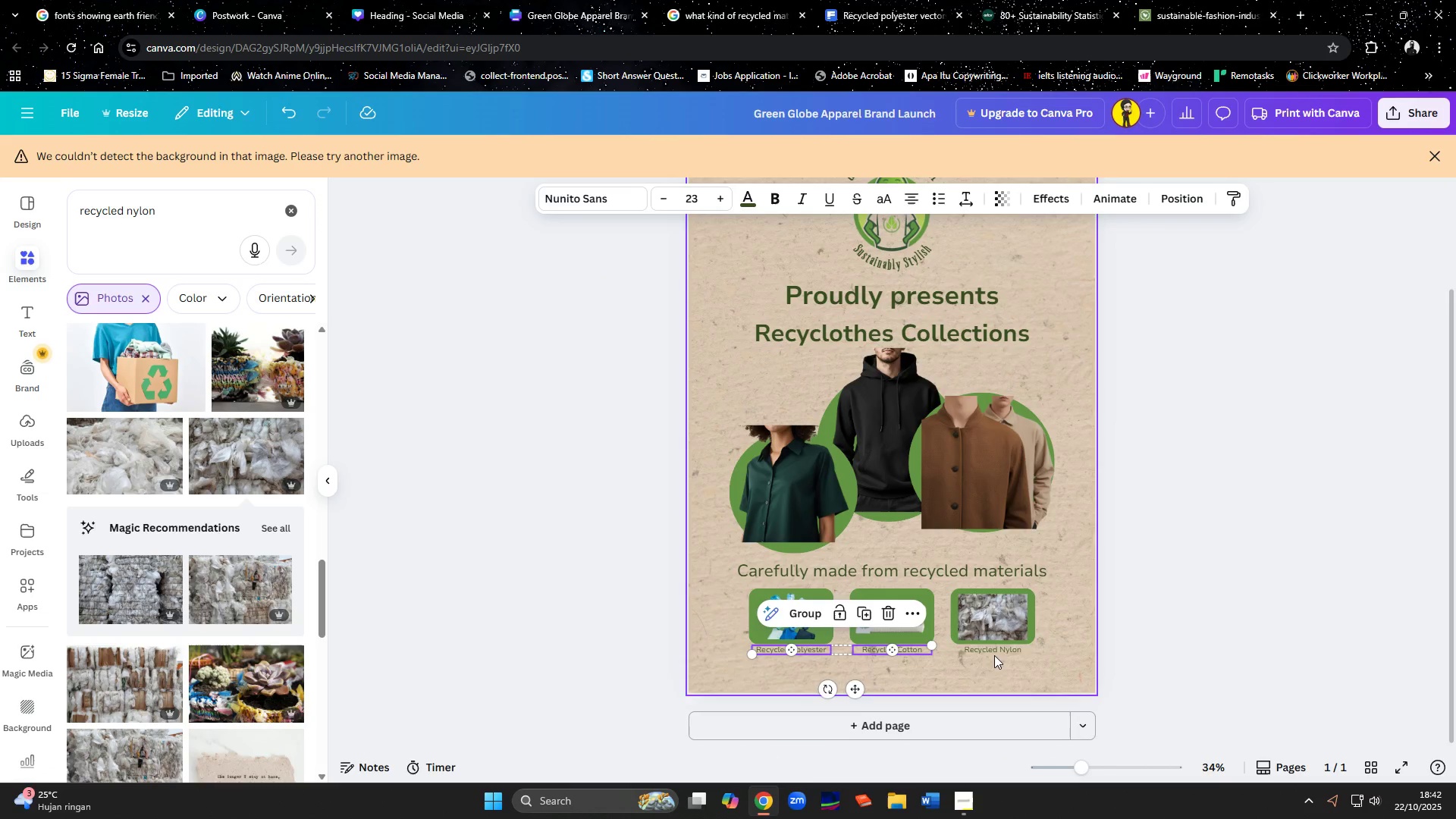 
hold_key(key=ShiftLeft, duration=0.34)
left_click([994, 652])
 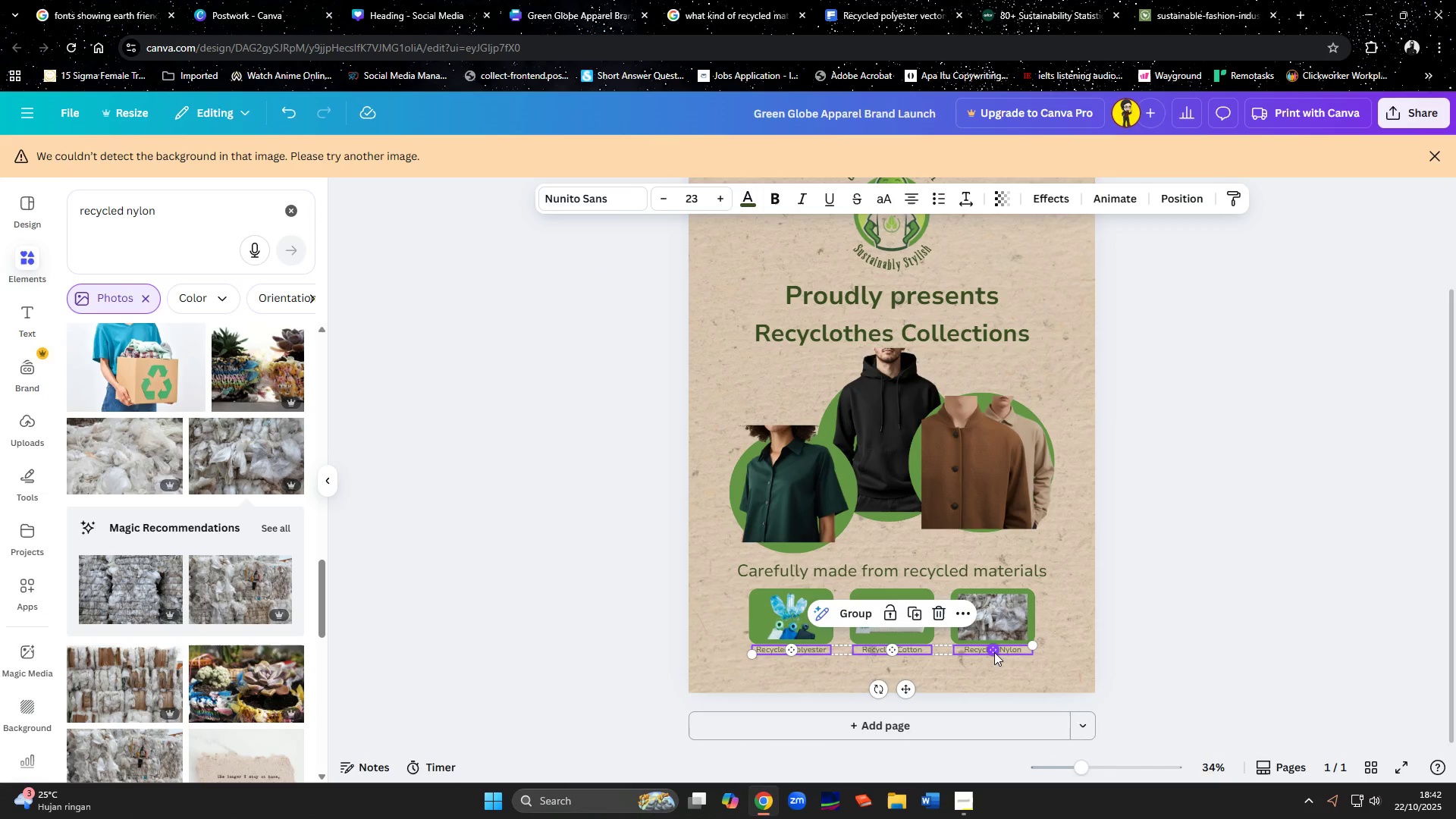 
key(Control+B)
 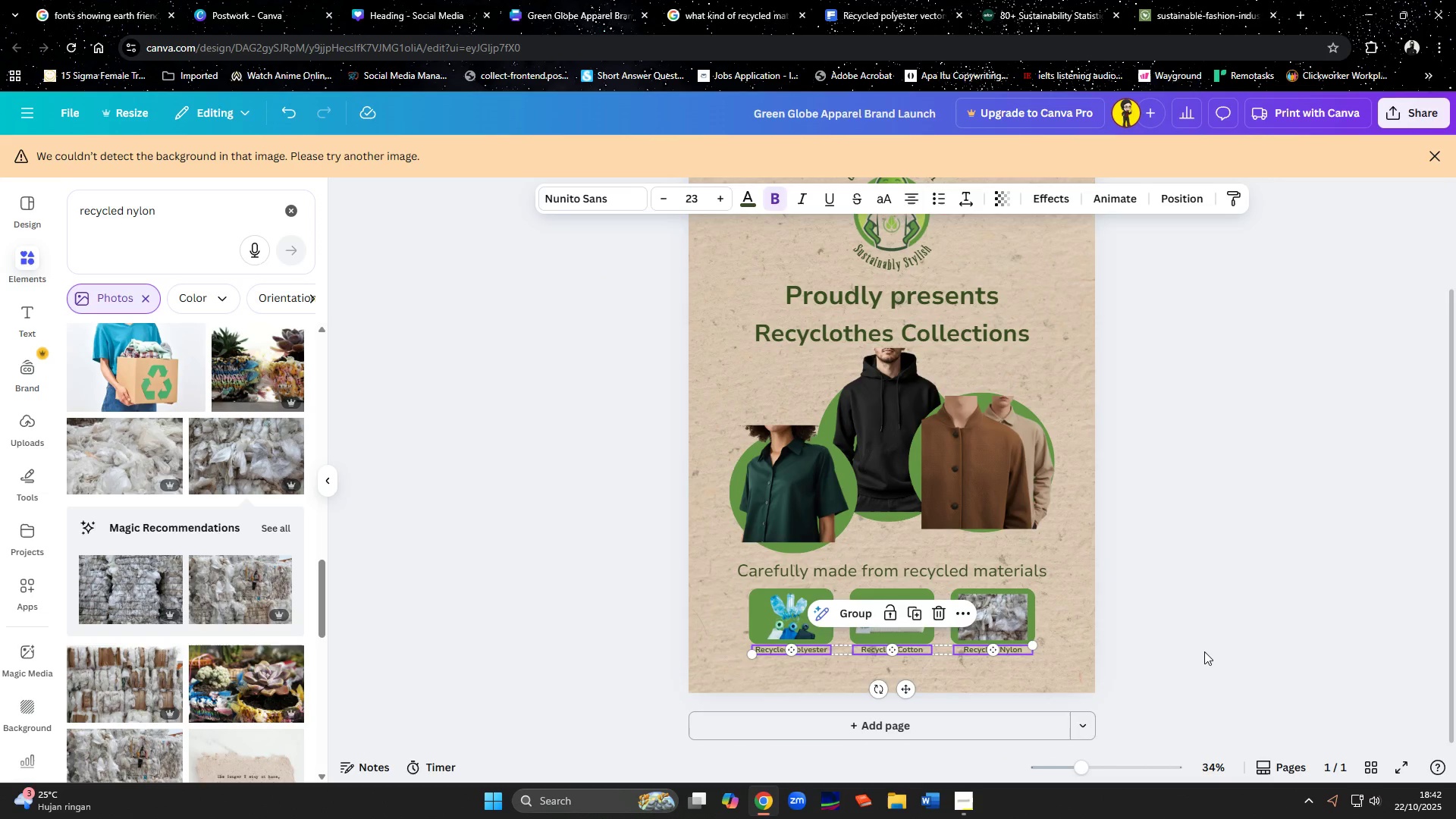 
left_click([1205, 651])
 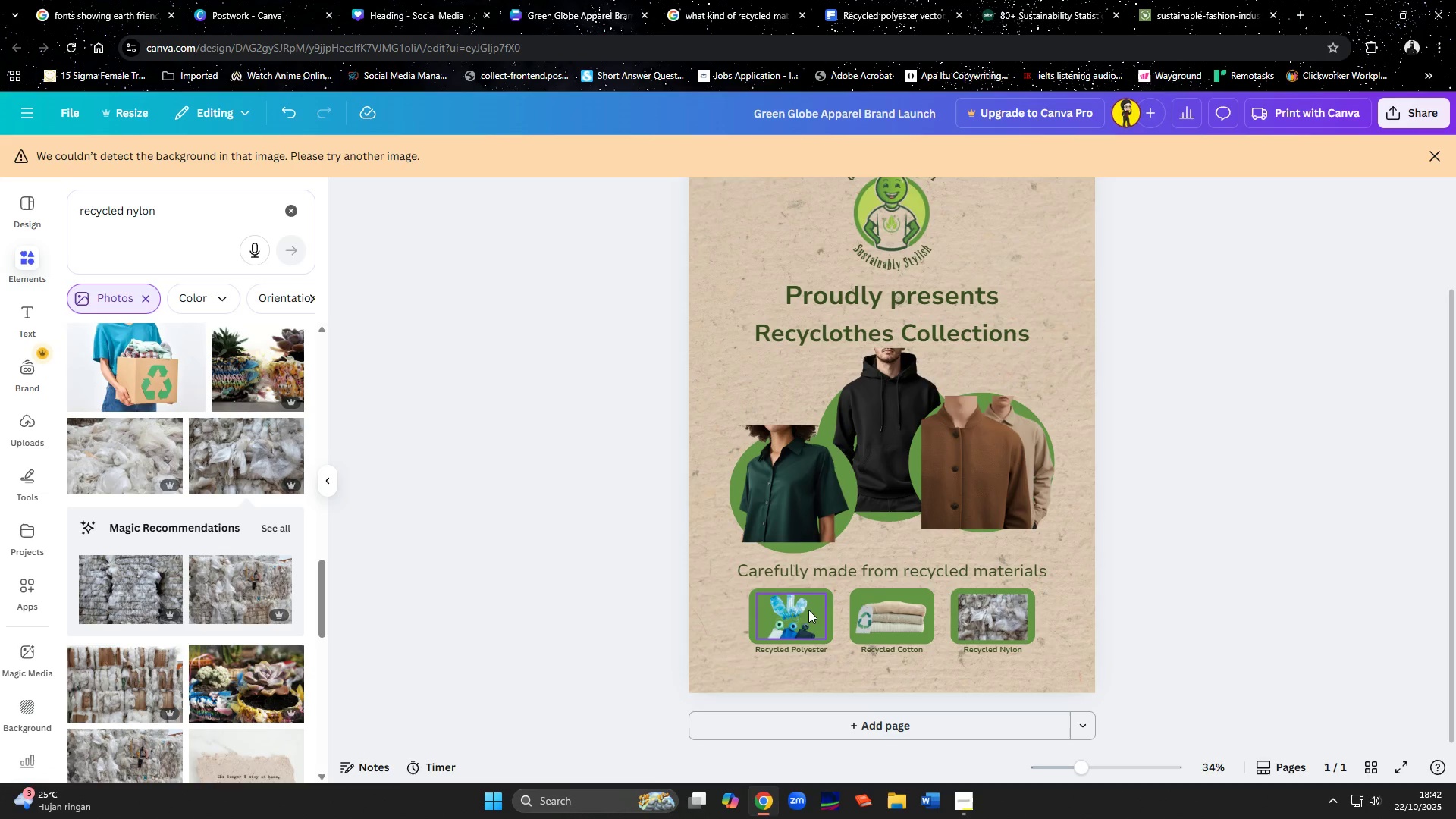 
wait(5.96)
 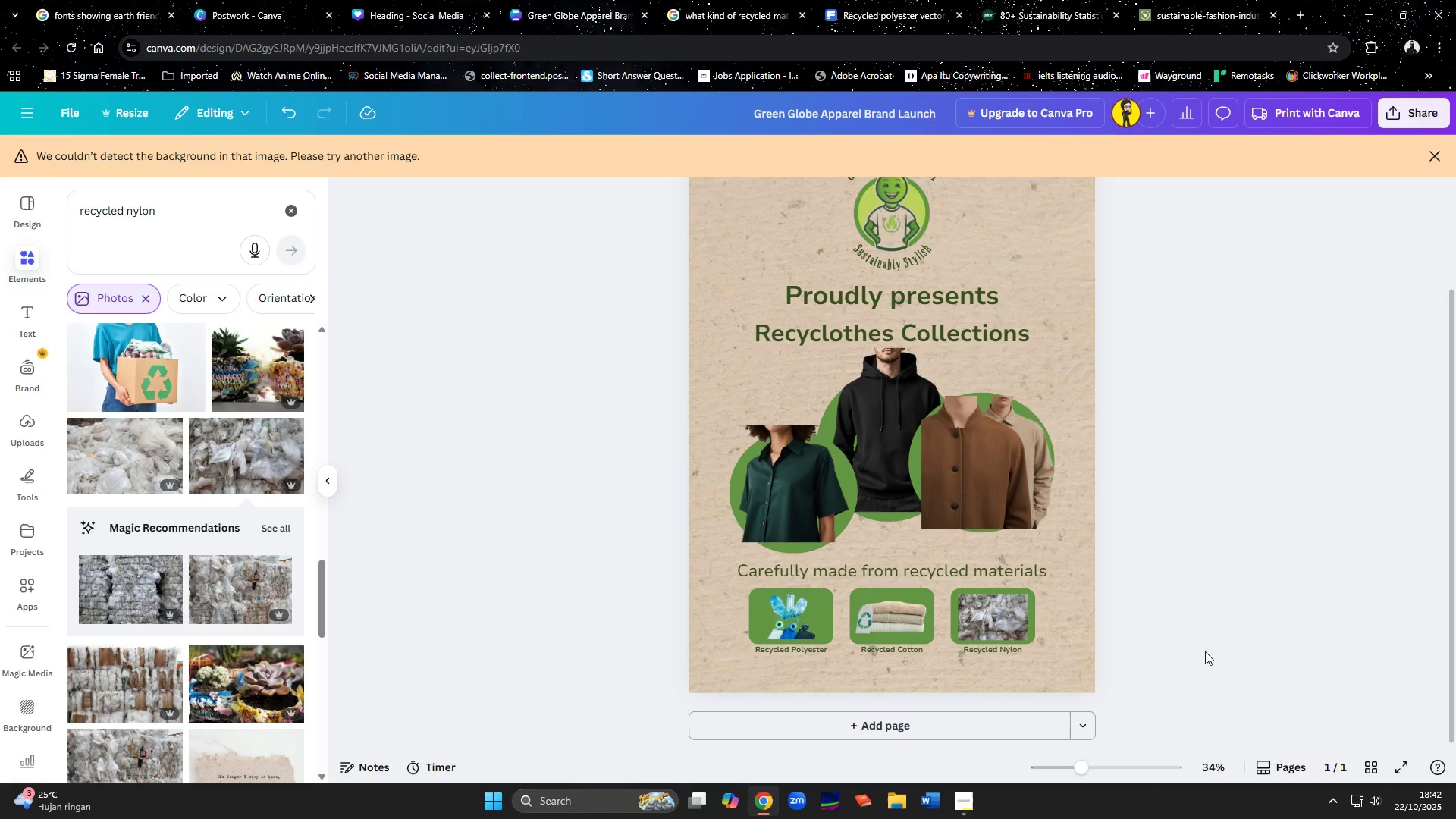 
left_click([810, 614])
 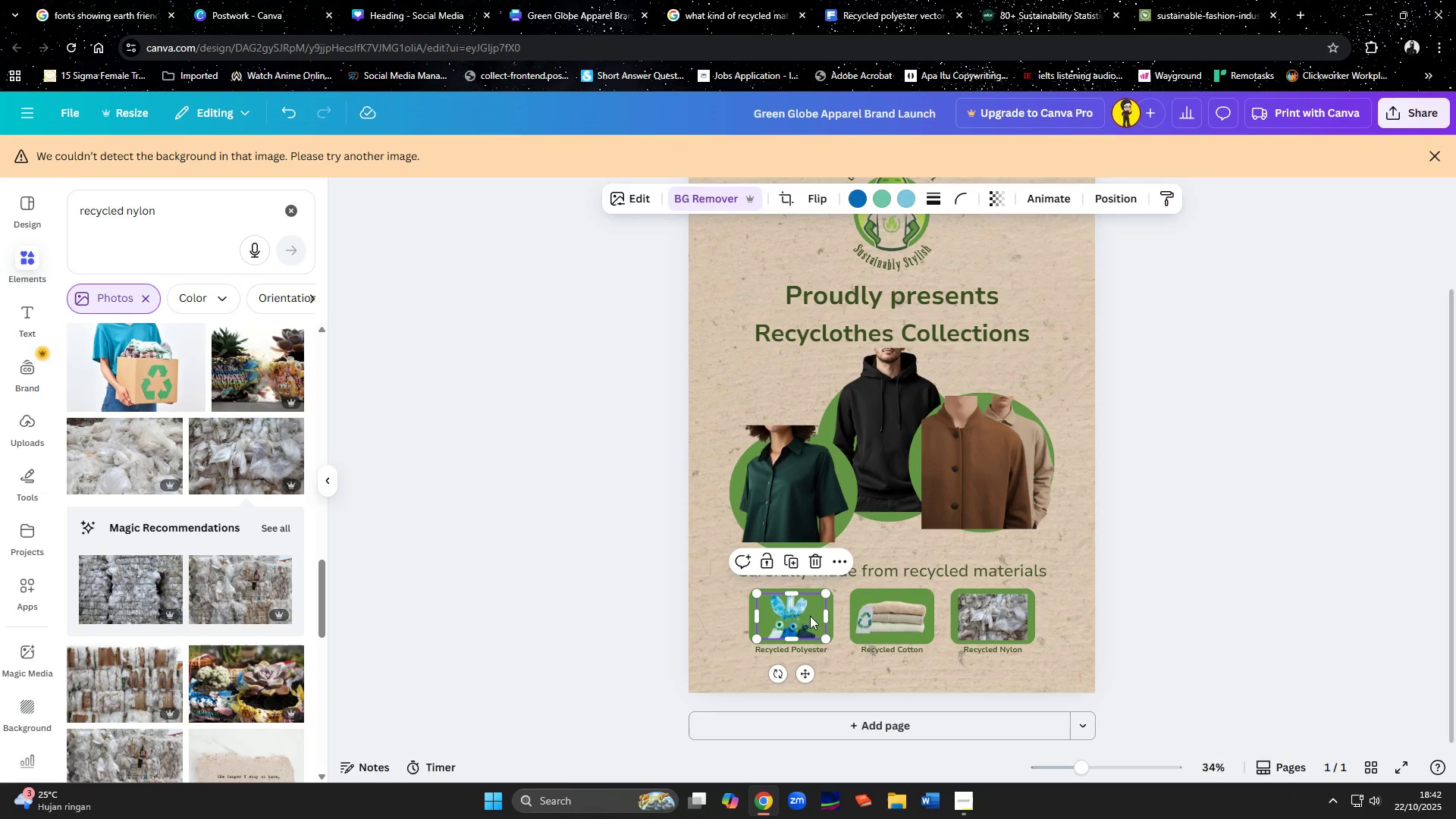 
hold_key(key=ShiftLeft, duration=1.53)
left_click([832, 636])
 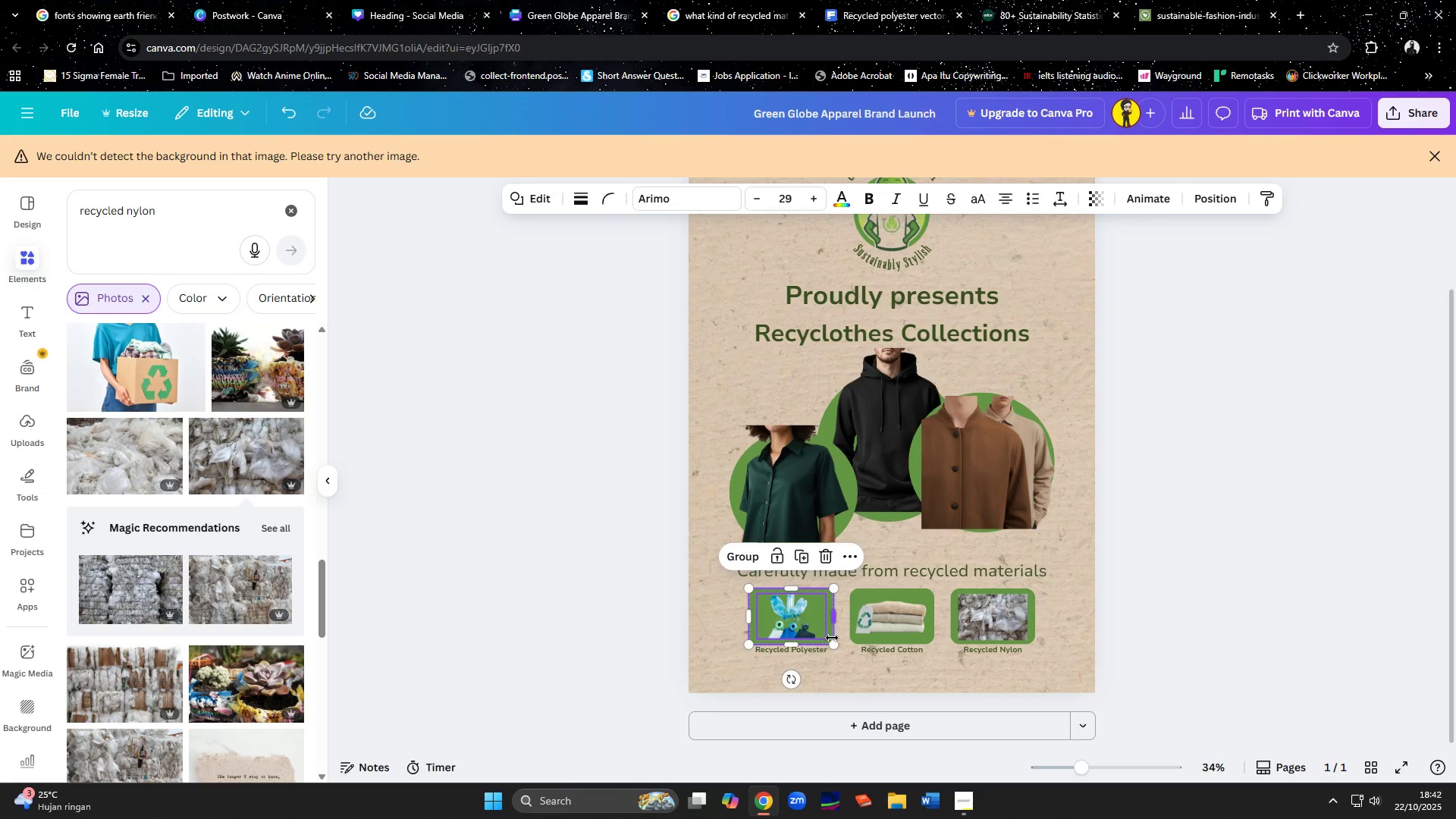 
hold_key(key=ShiftLeft, duration=1.52)
left_click([819, 657])
 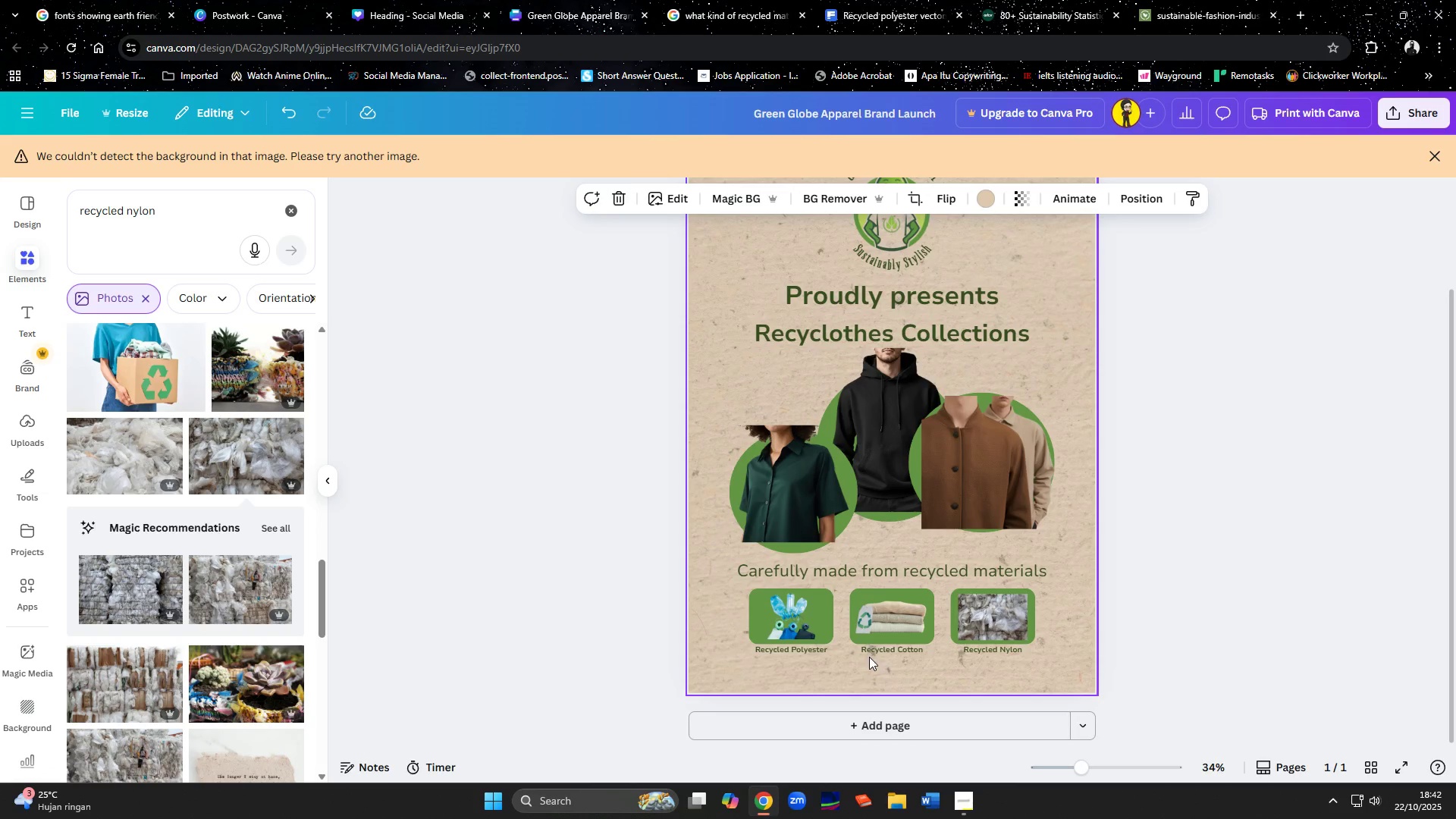 
left_click([846, 673])
 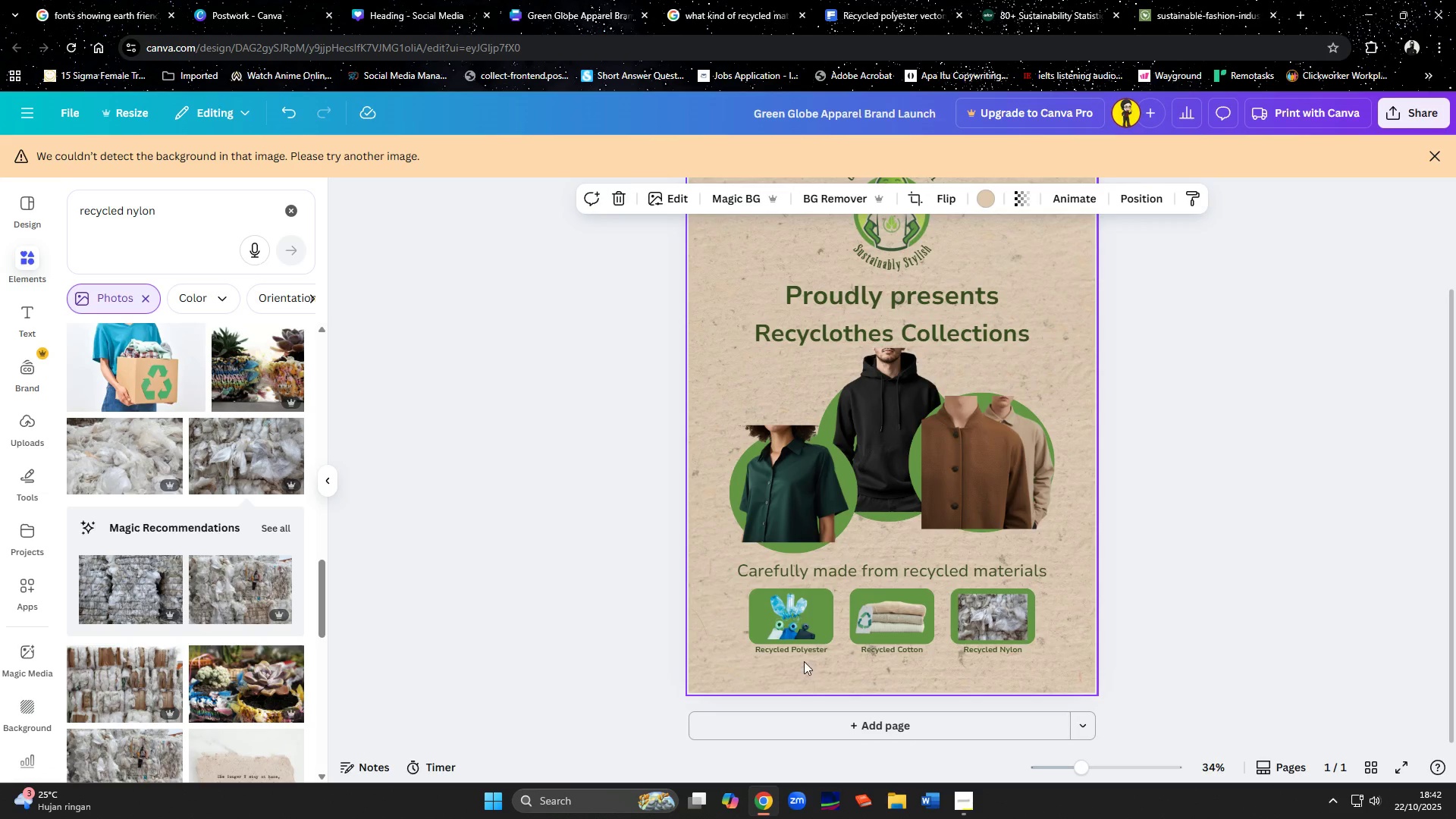 
hold_key(key=ShiftLeft, duration=0.95)
left_click([804, 649])
 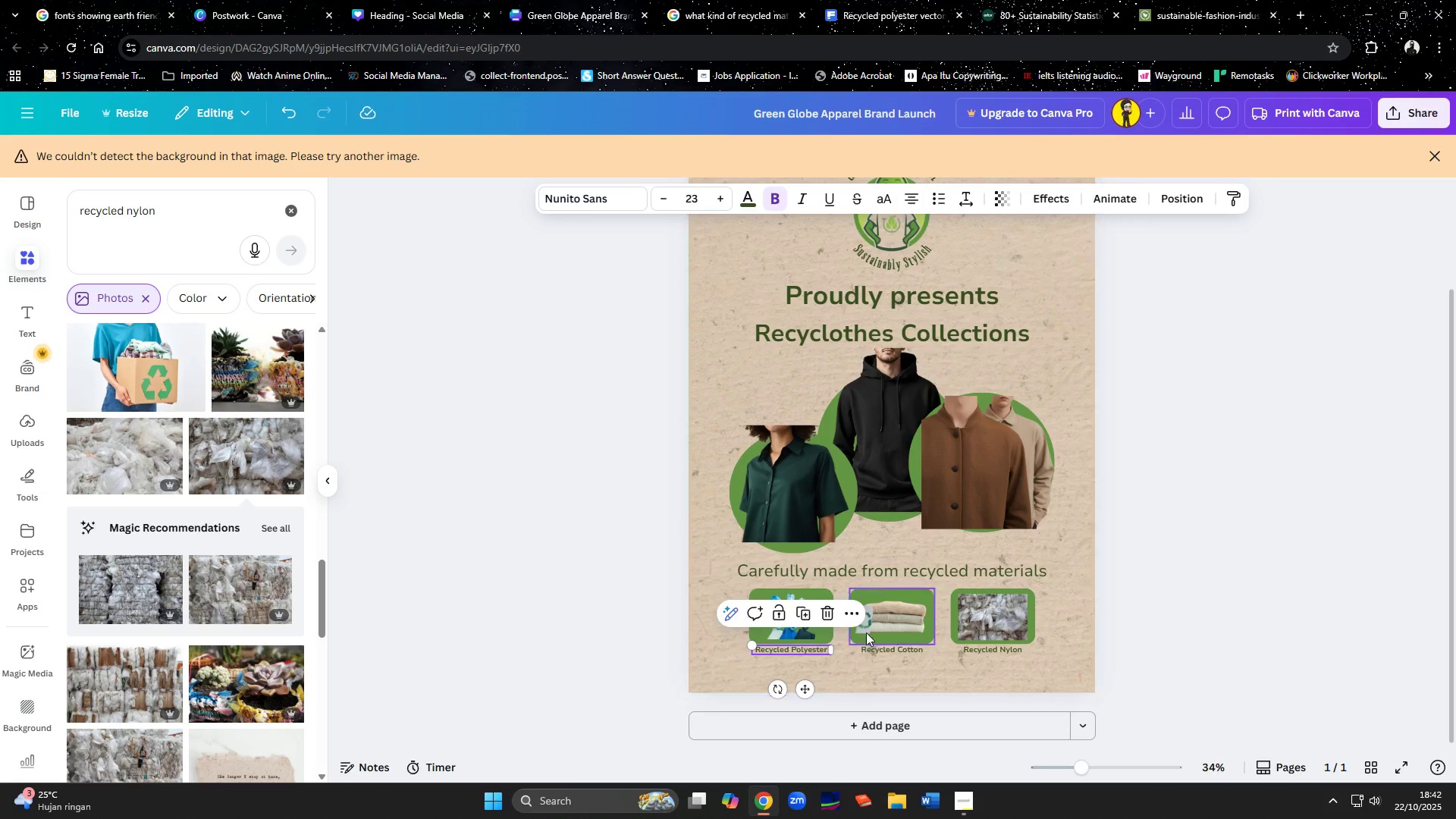 
left_click([1170, 606])
 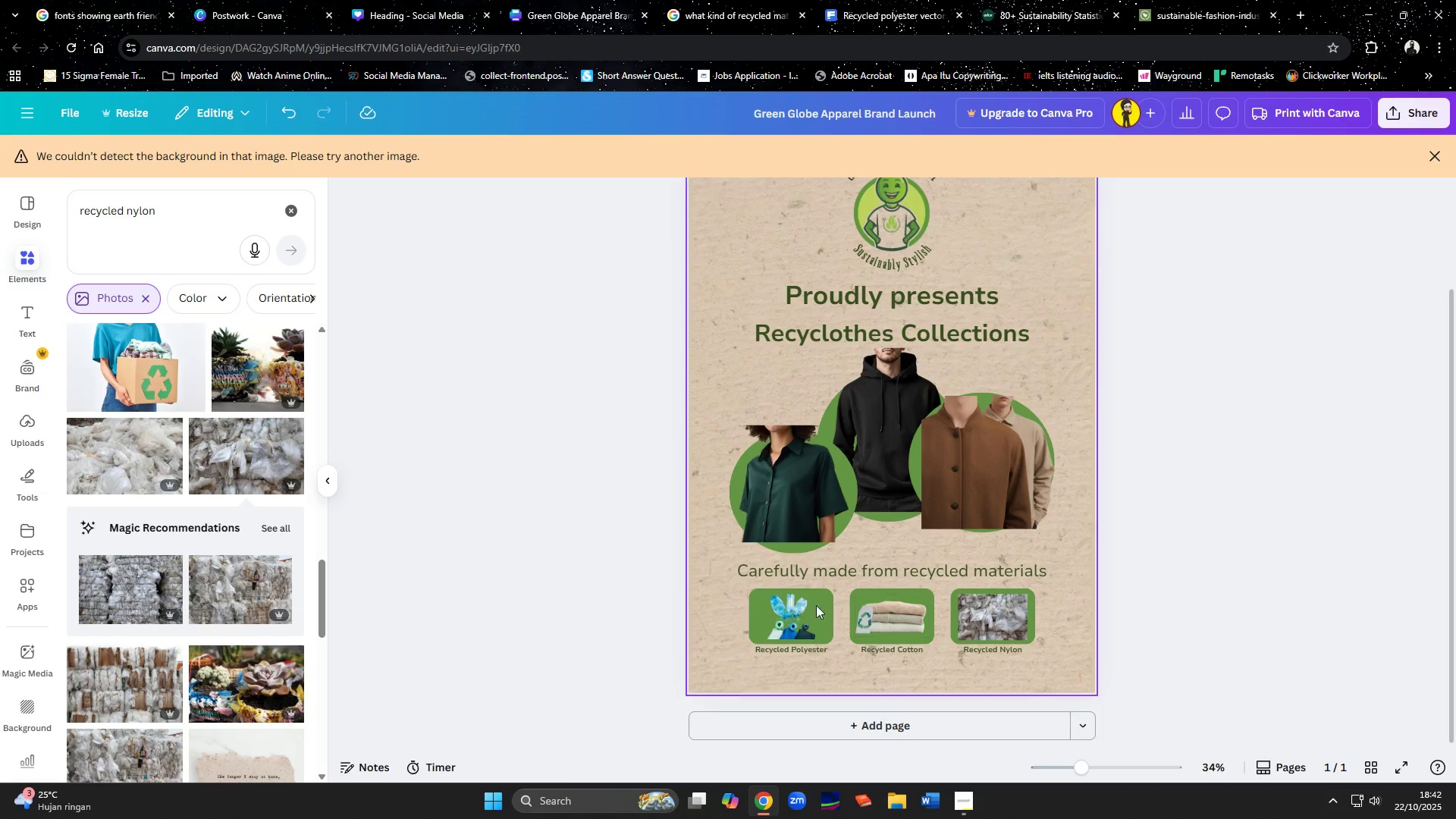 
left_click([808, 607])
 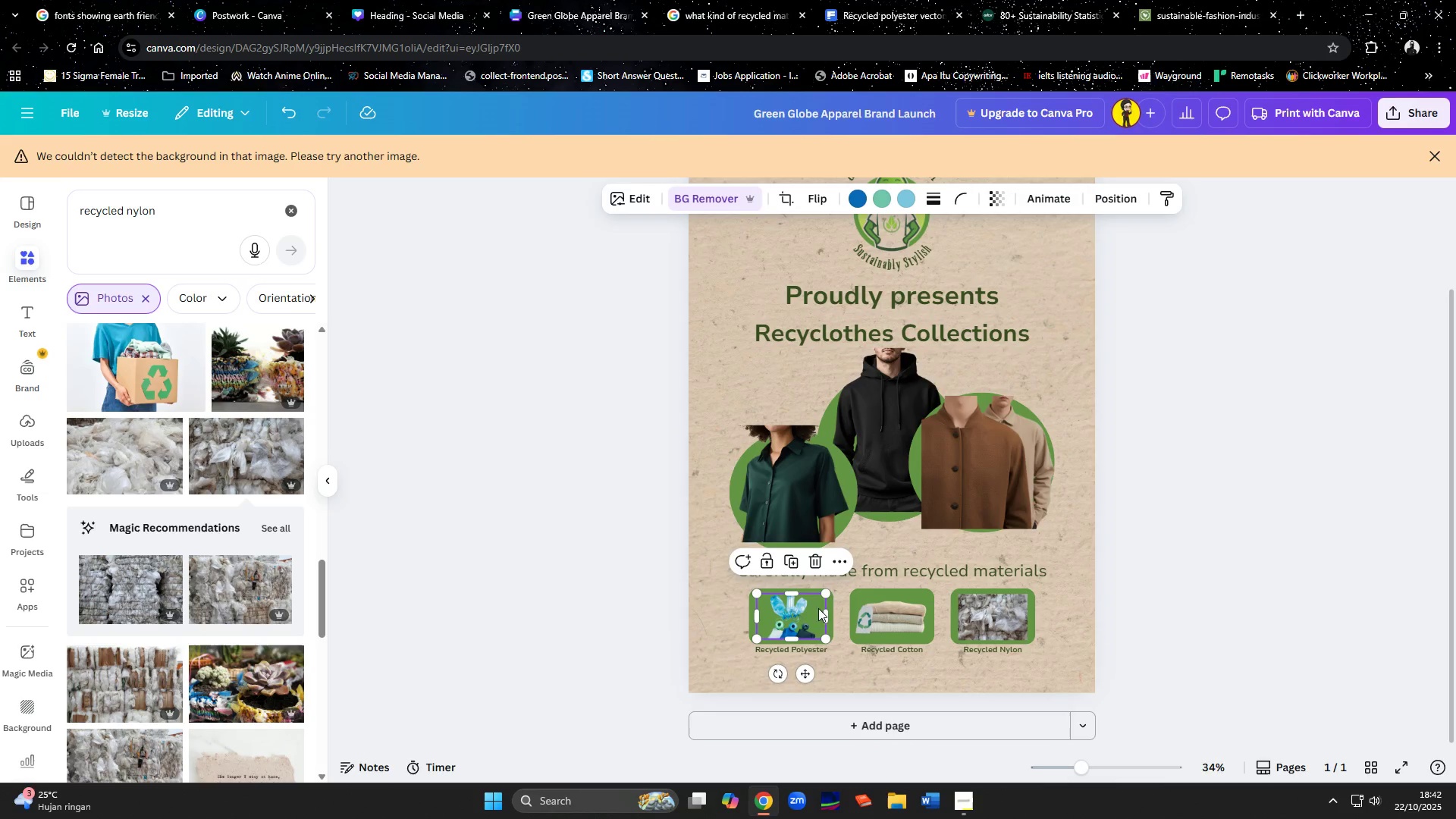 
hold_key(key=ShiftLeft, duration=1.53)
 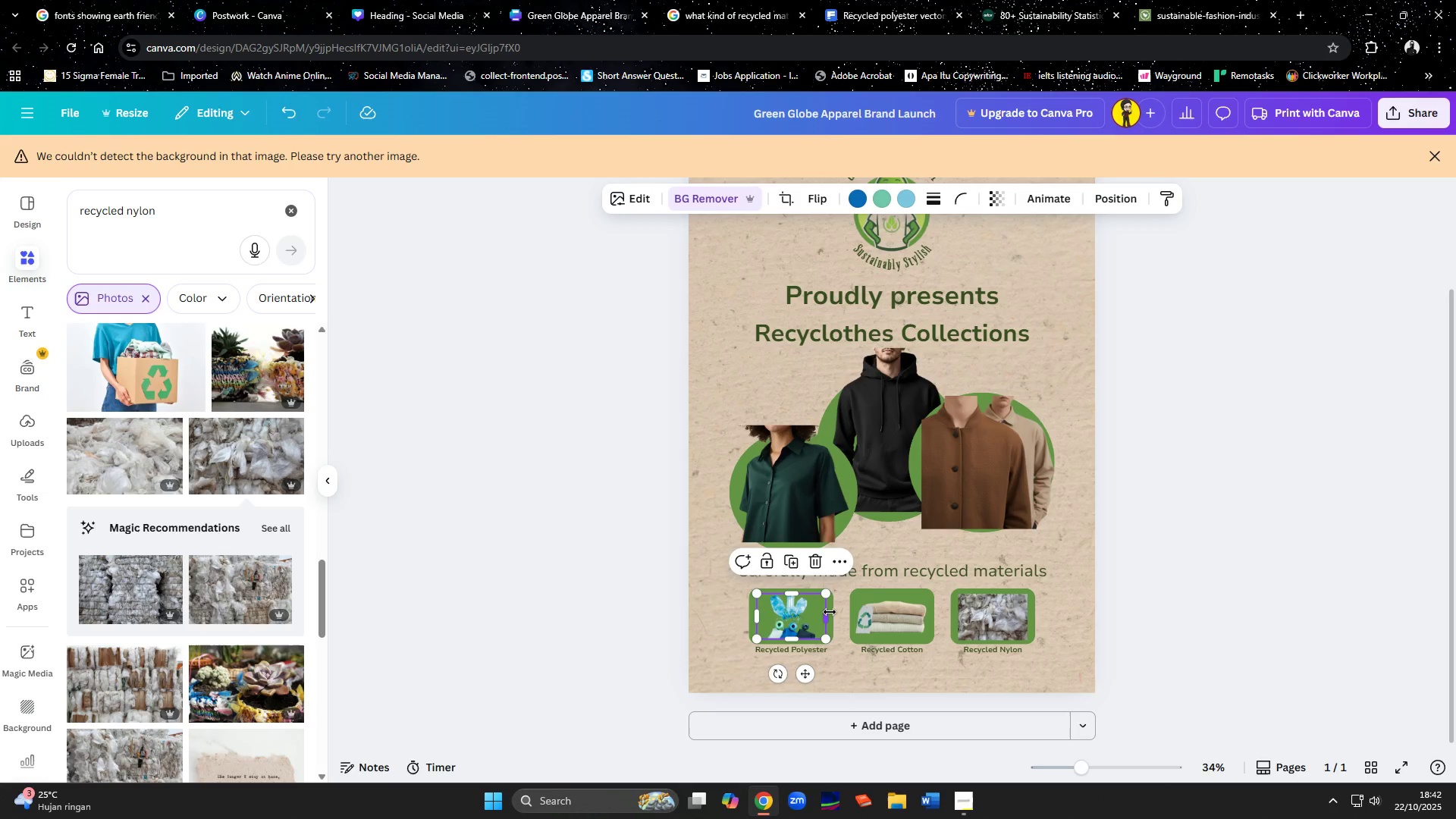 
hold_key(key=ShiftLeft, duration=1.52)
left_click([832, 614])
 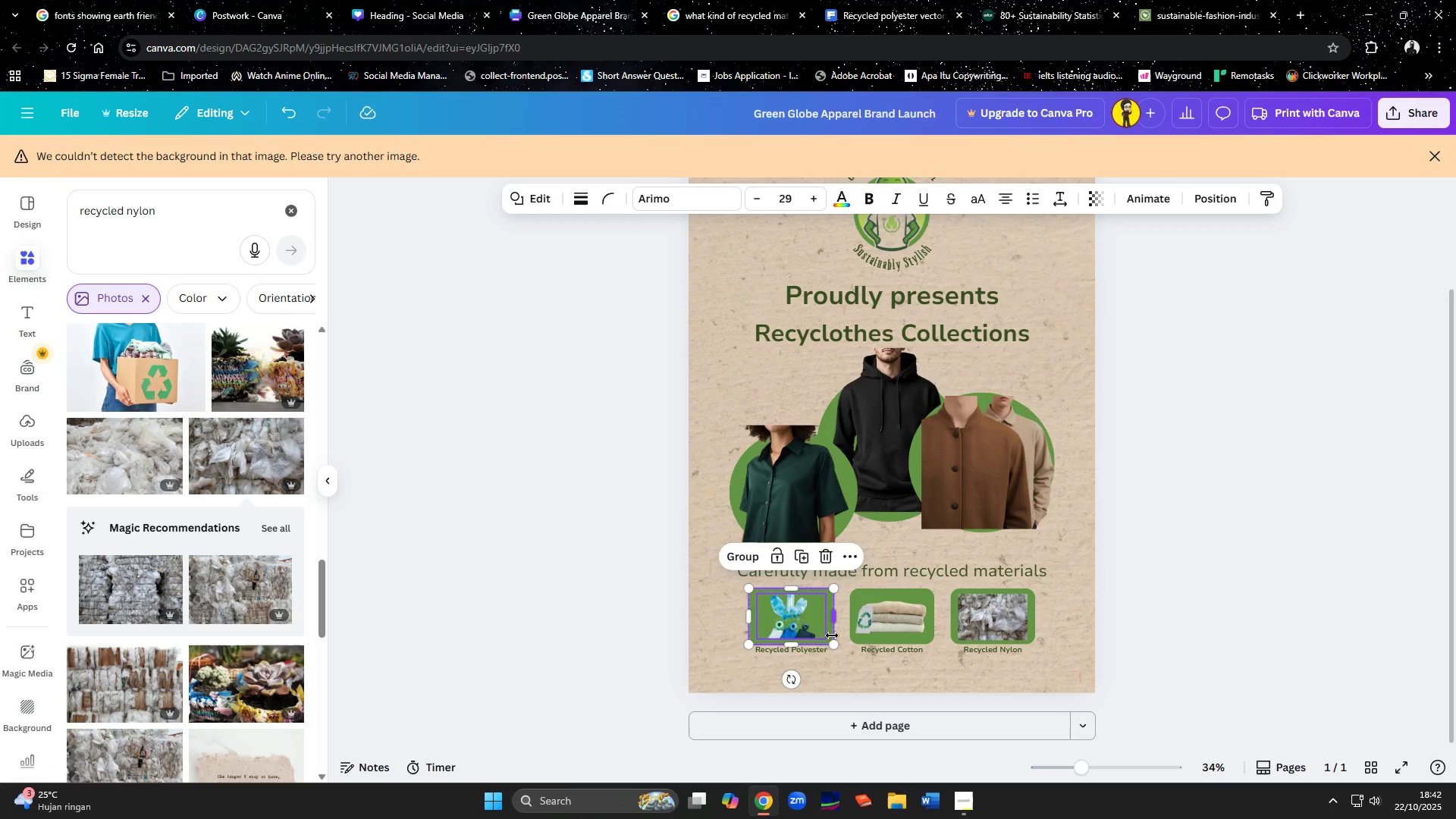 
hold_key(key=ShiftLeft, duration=1.51)
left_click([808, 651])
 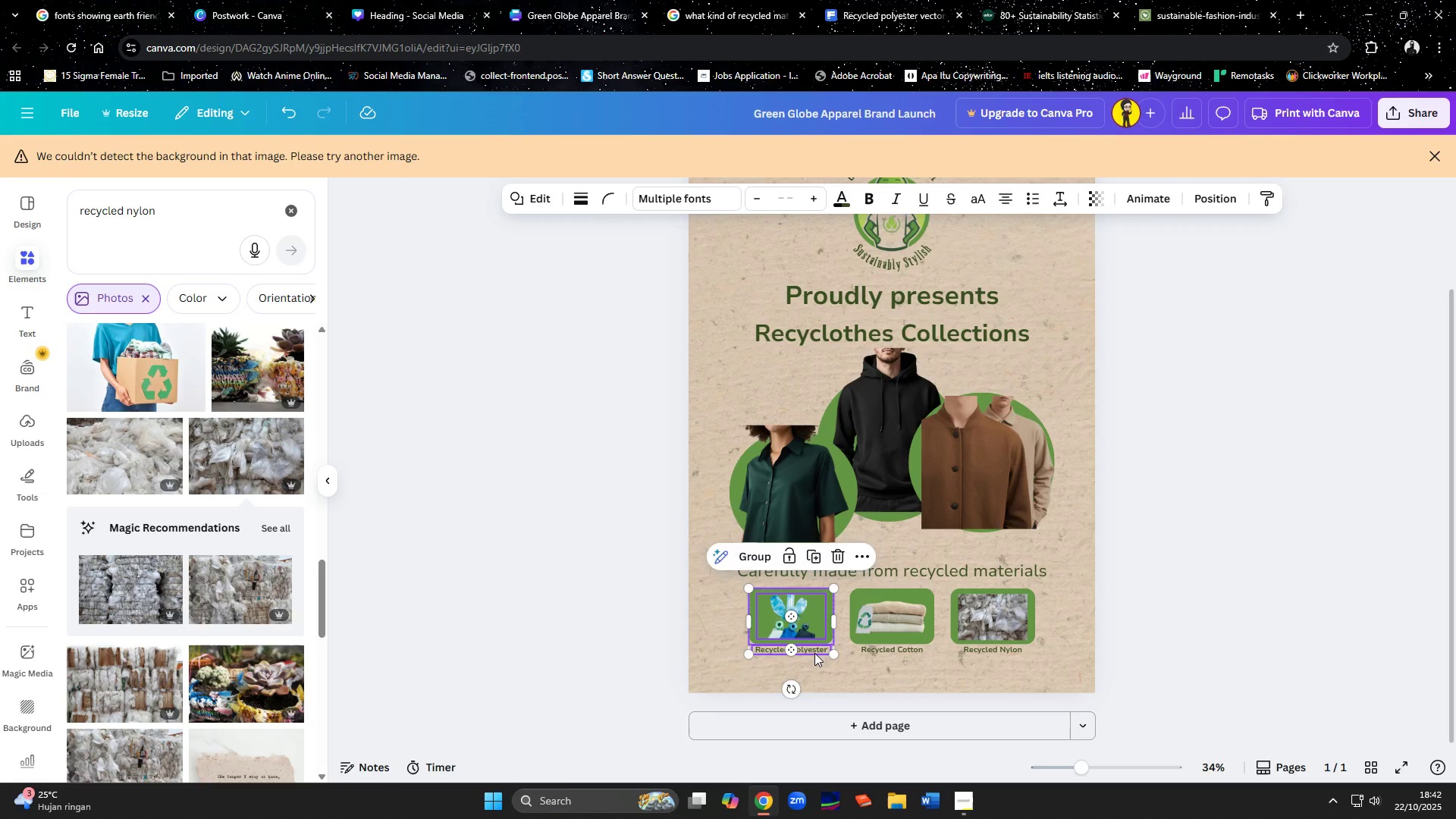 
hold_key(key=ShiftLeft, duration=1.52)
left_click([900, 652])
 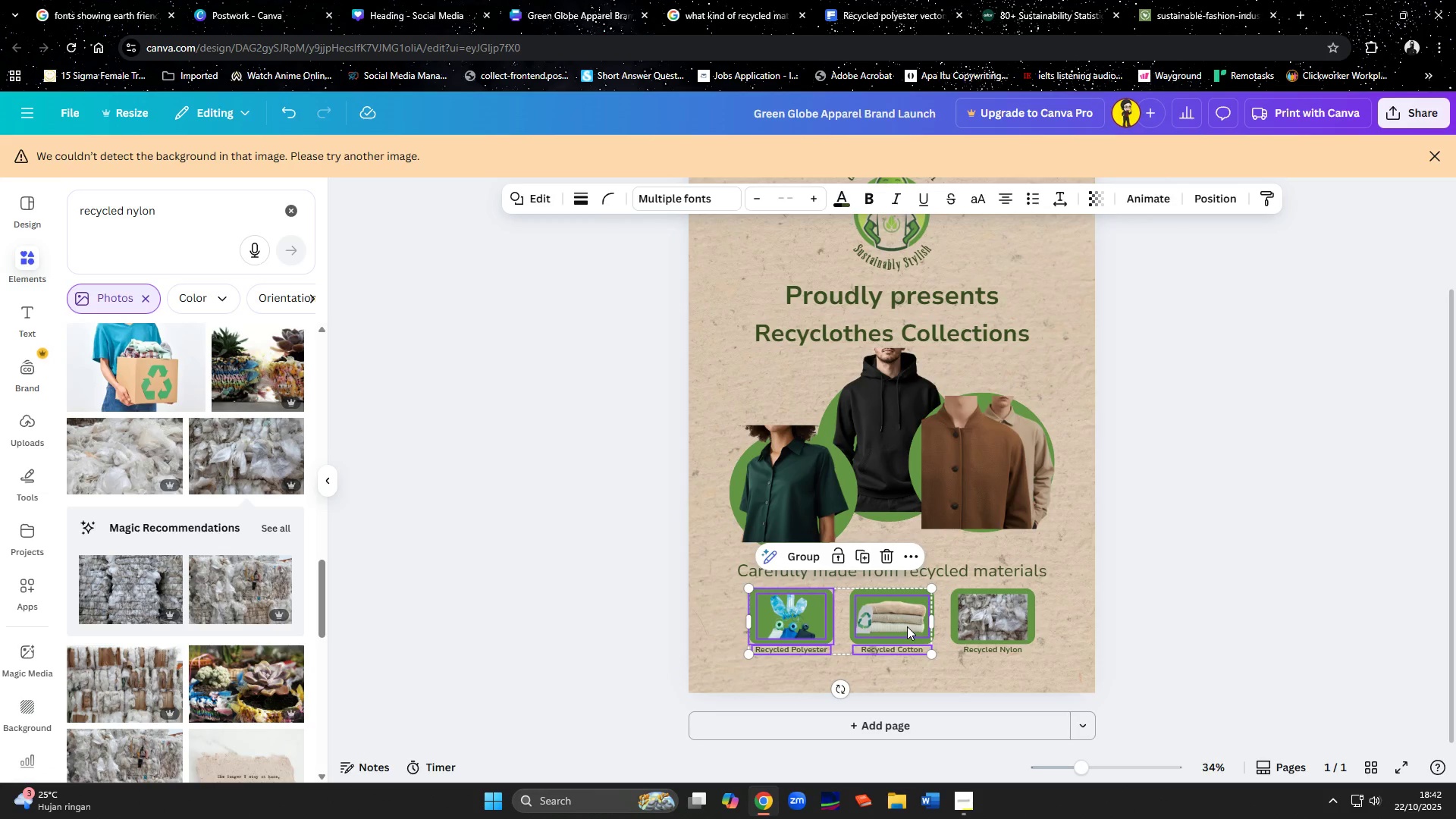 
left_click([907, 626])
 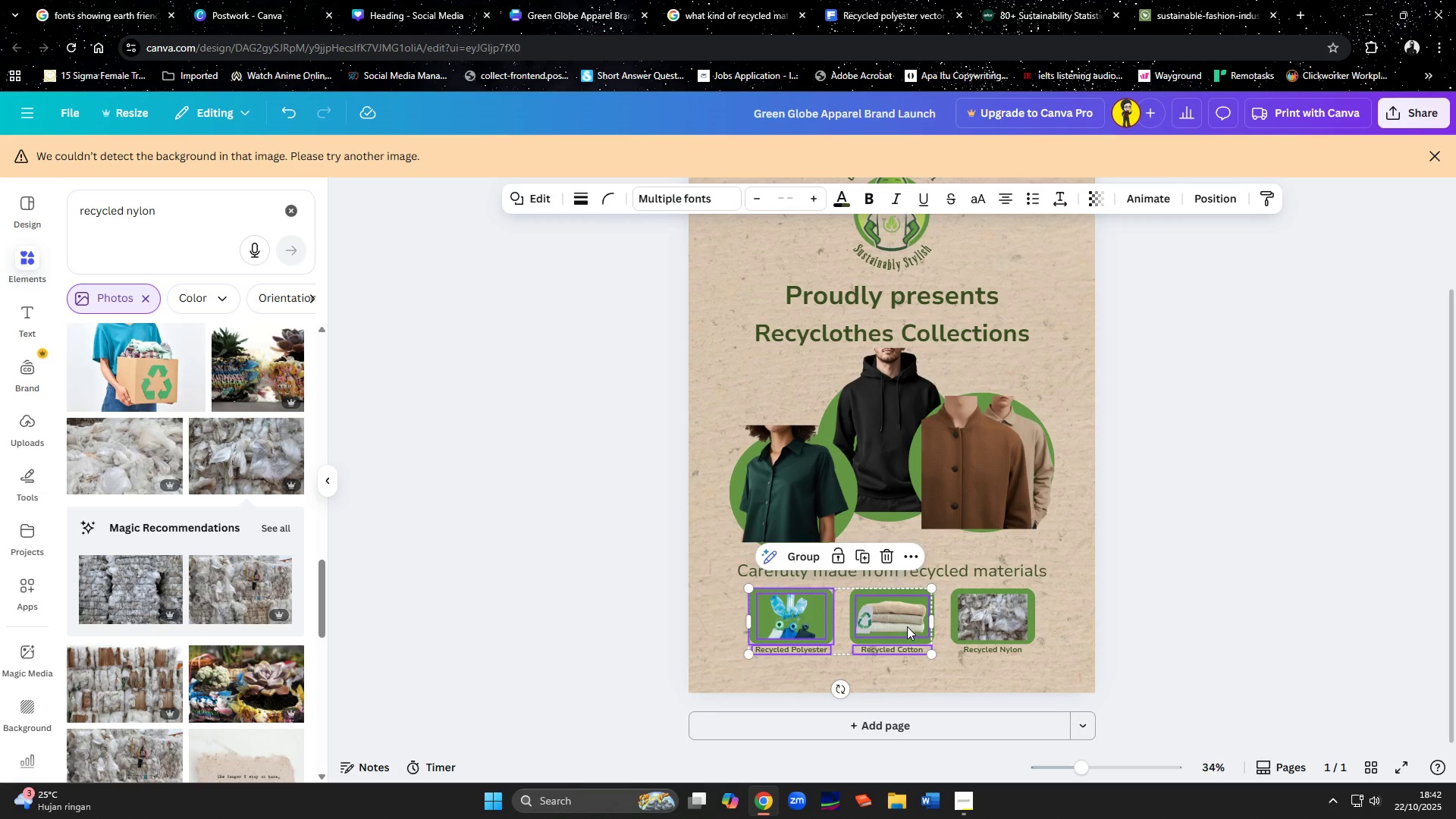 
hold_key(key=ShiftLeft, duration=1.51)
left_click([911, 639])
 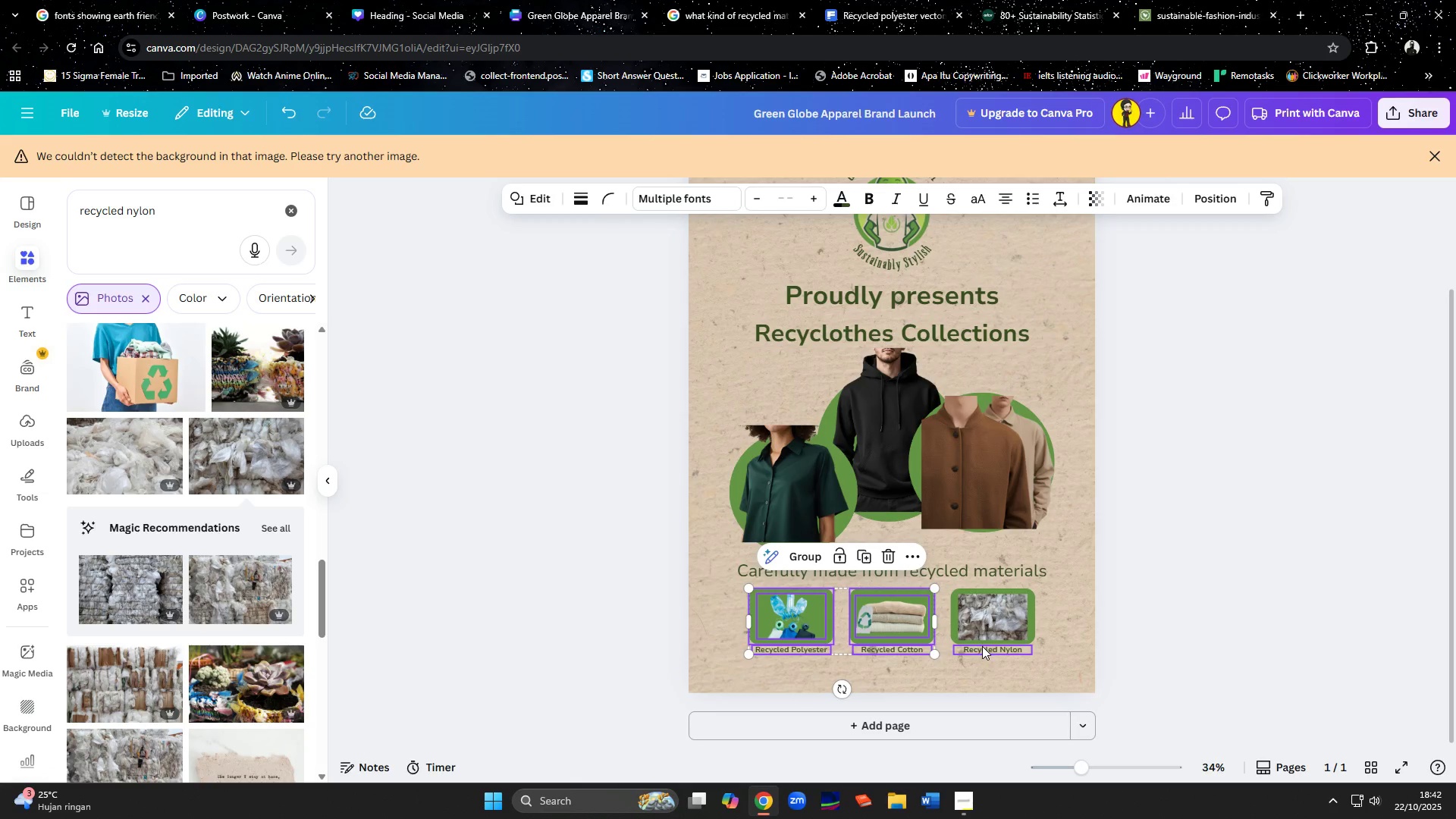 
hold_key(key=ShiftLeft, duration=1.53)
left_click([983, 650])
 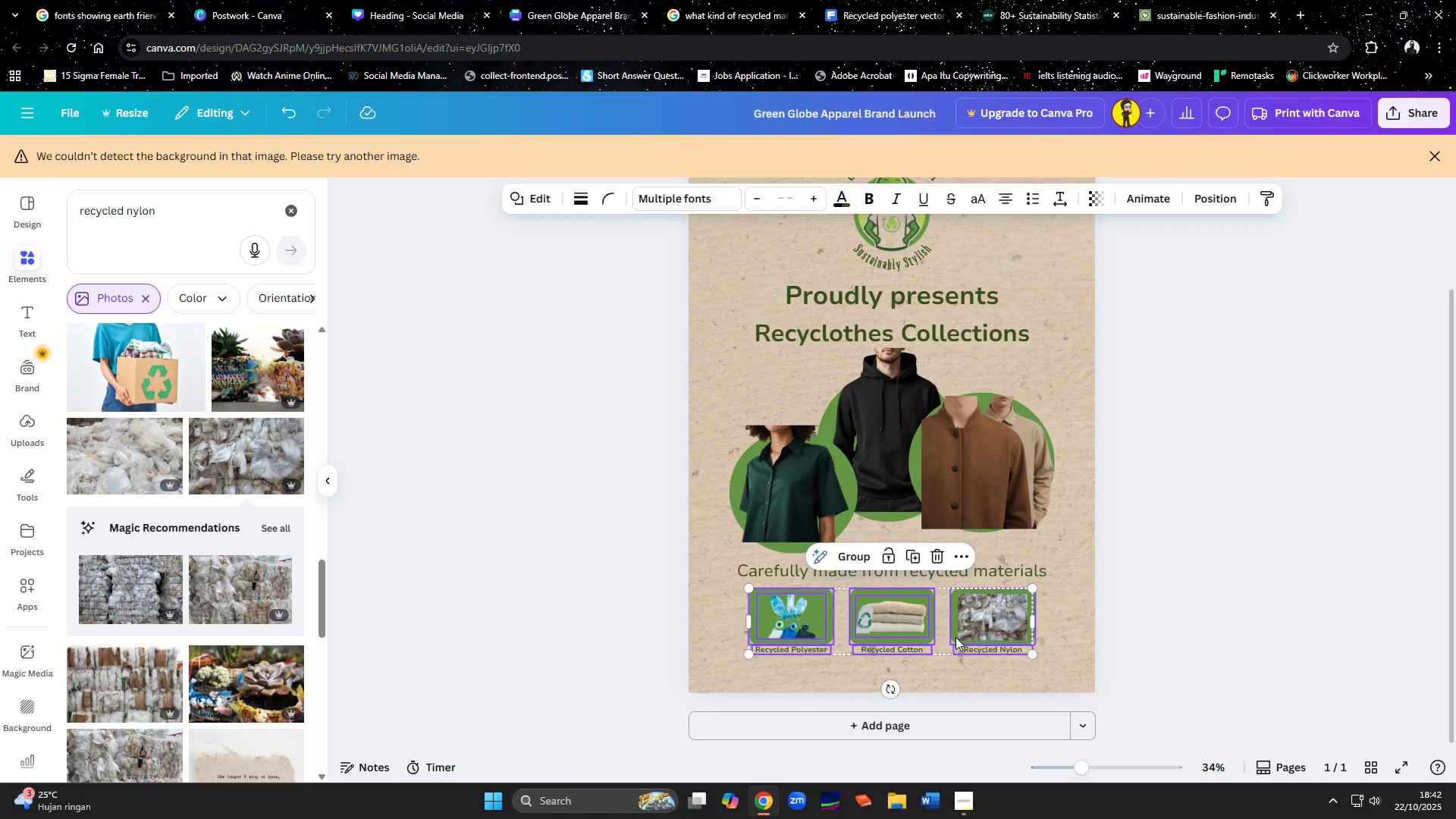 
left_click([956, 637])
 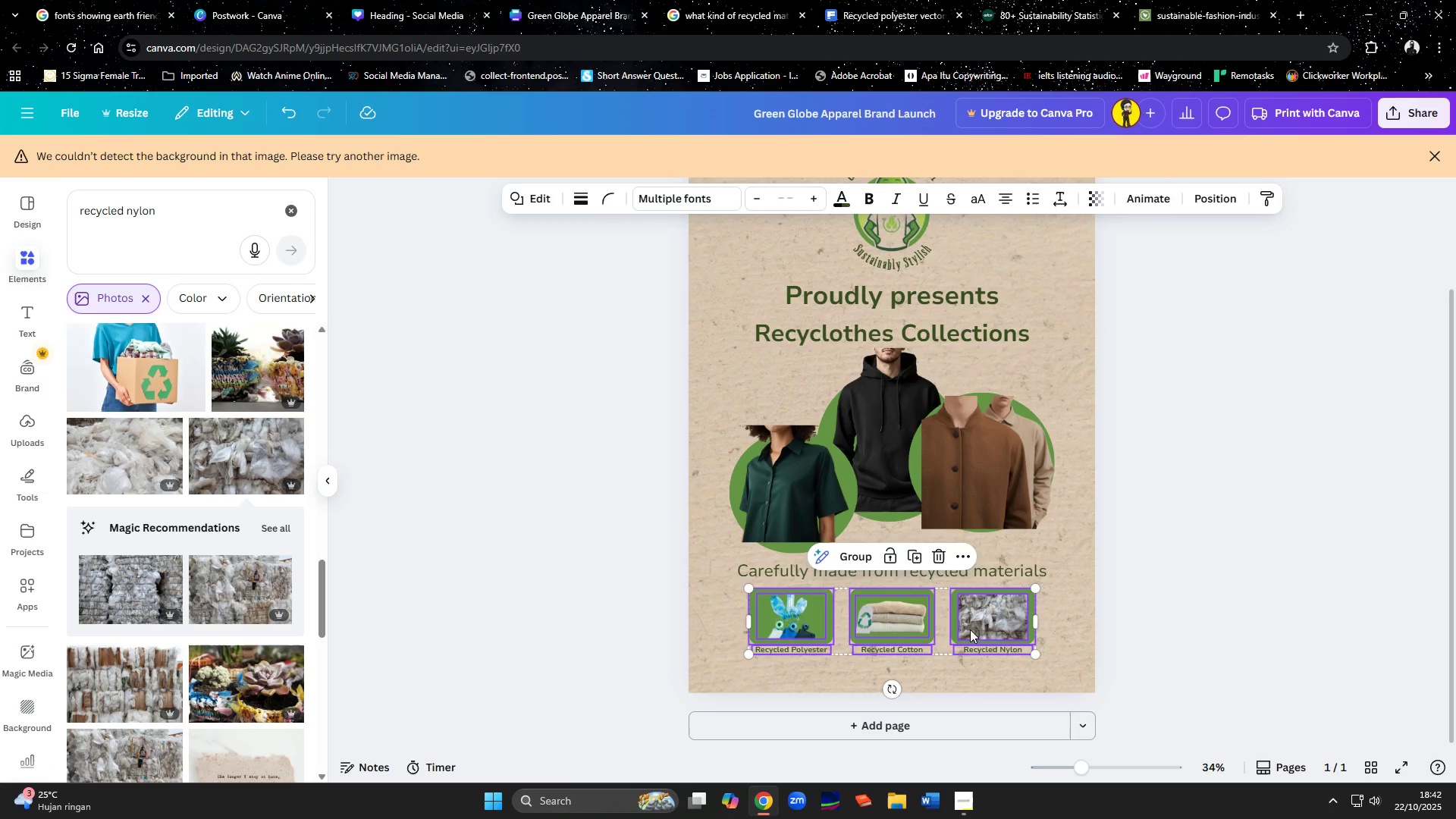 
hold_key(key=ShiftLeft, duration=0.77)
left_click([980, 625])
 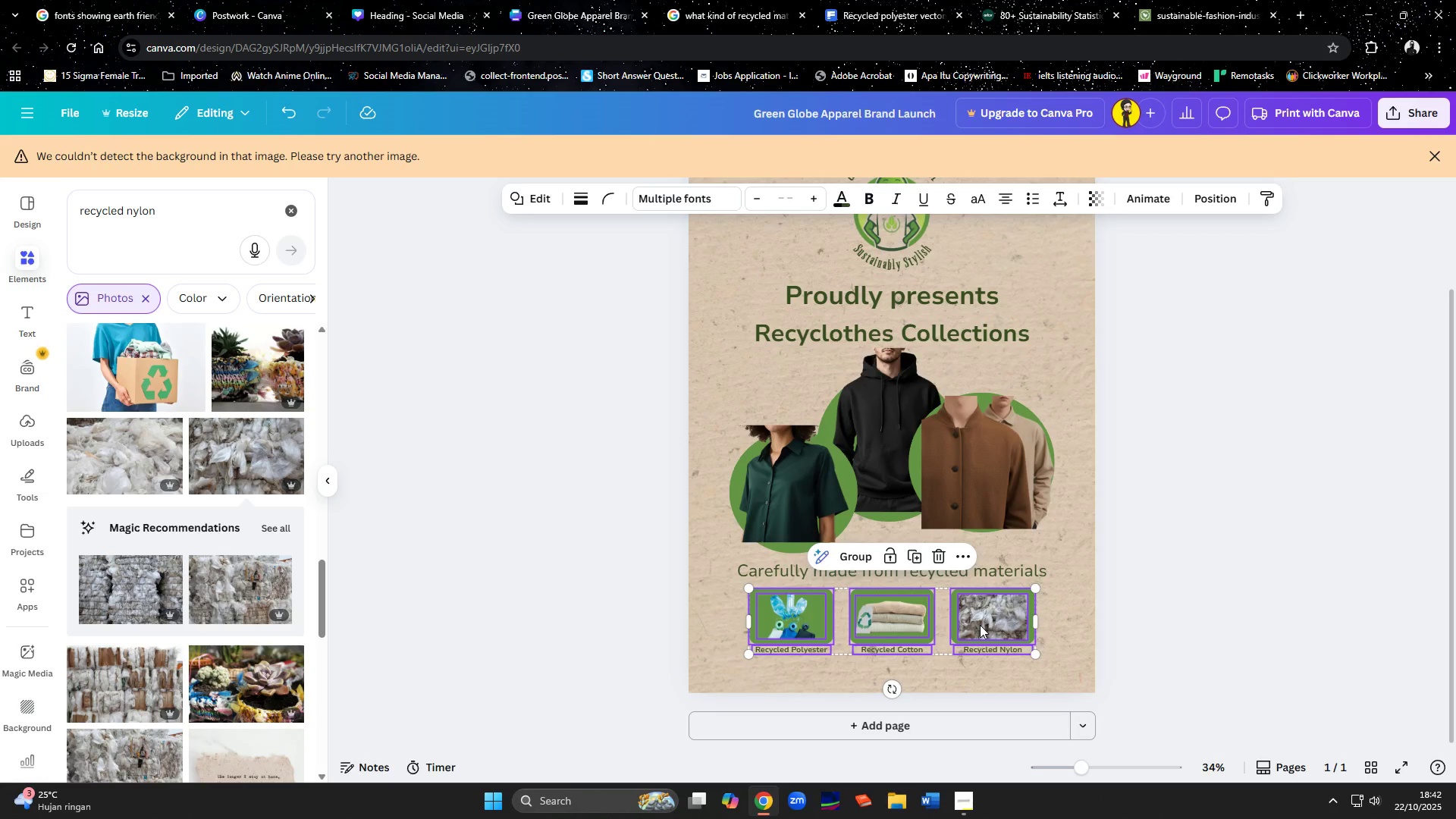 
key(ArrowUp)
 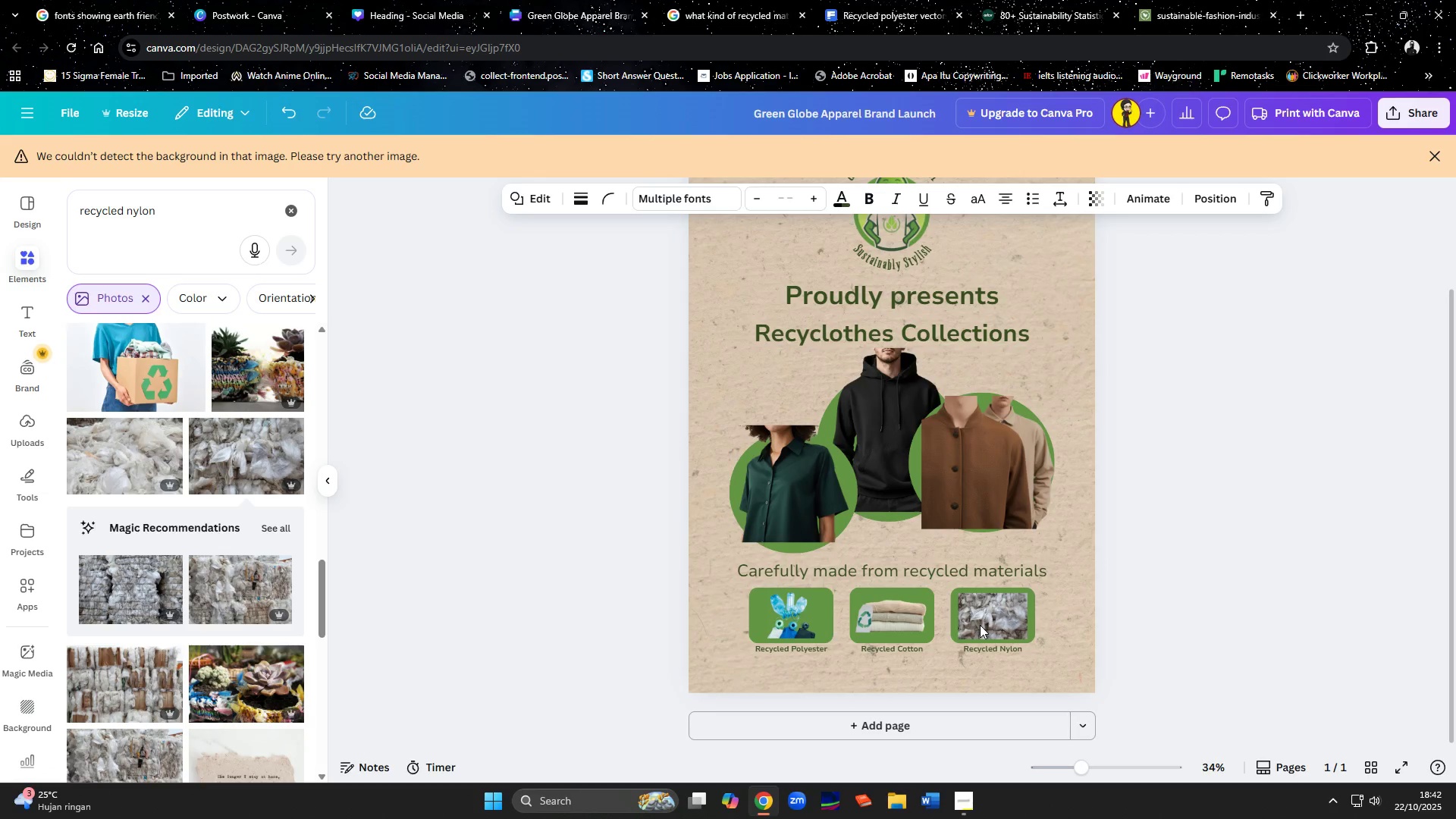 
key(ArrowUp)
 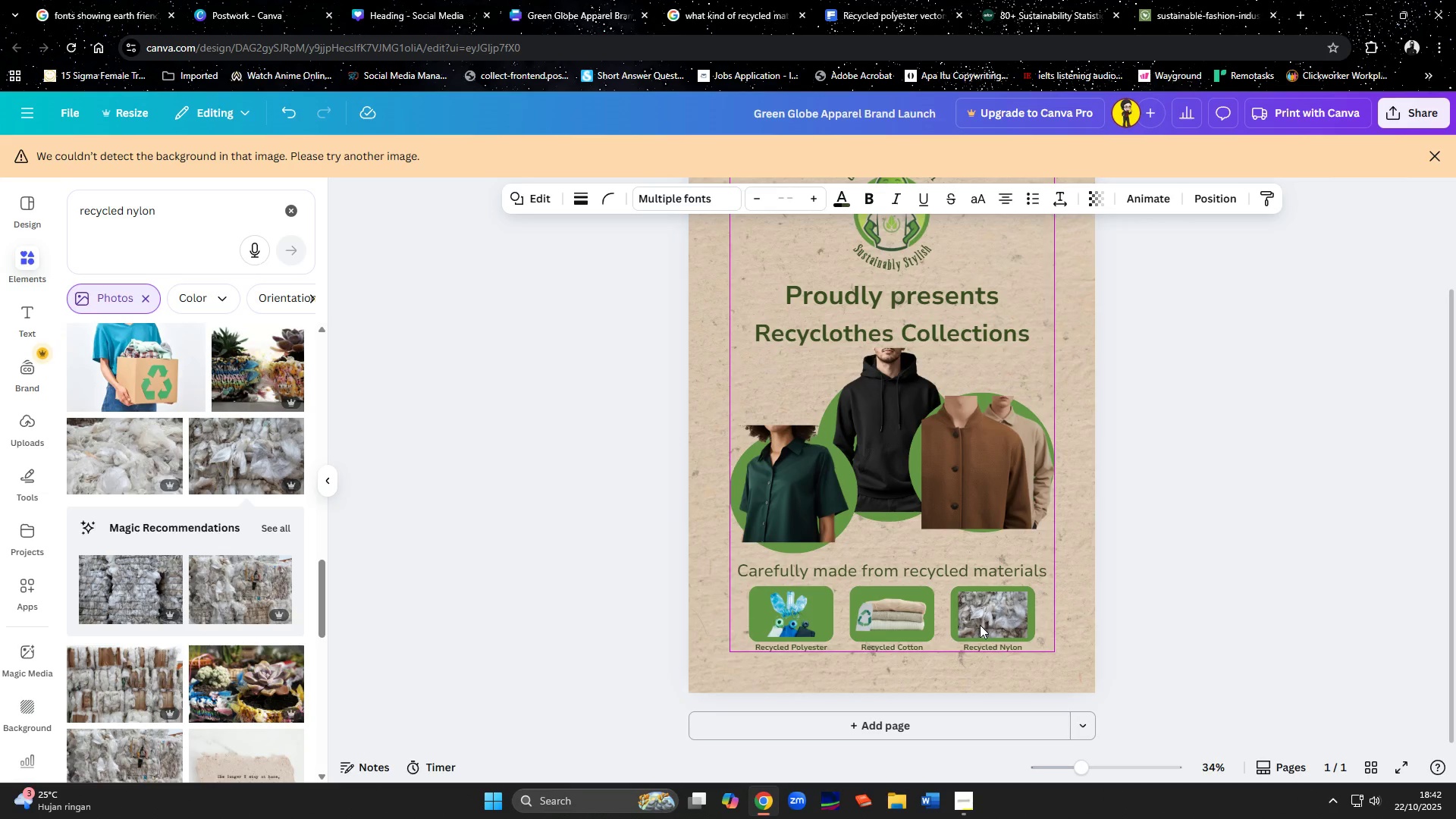 
key(ArrowUp)
 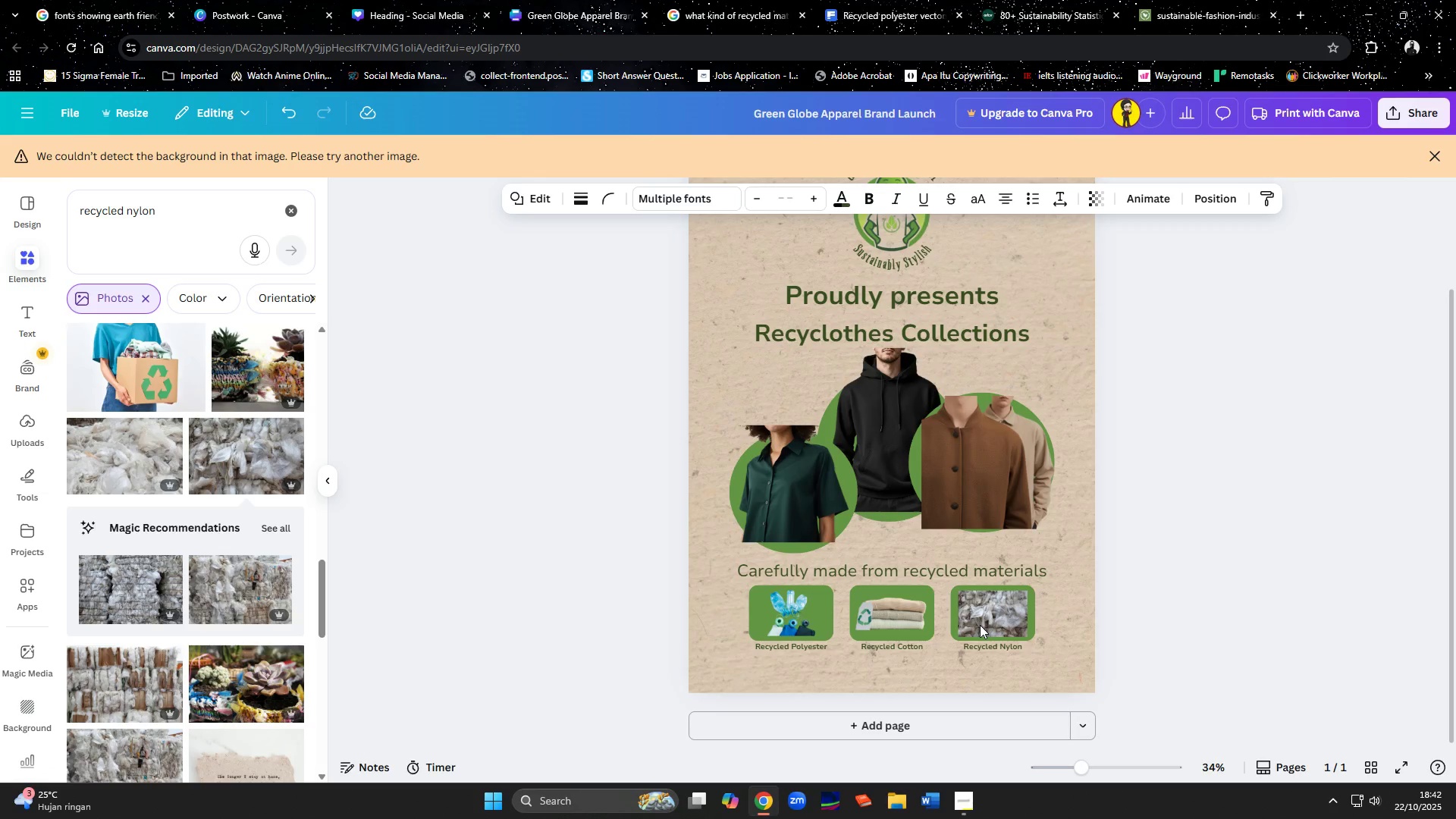 
key(ArrowUp)
 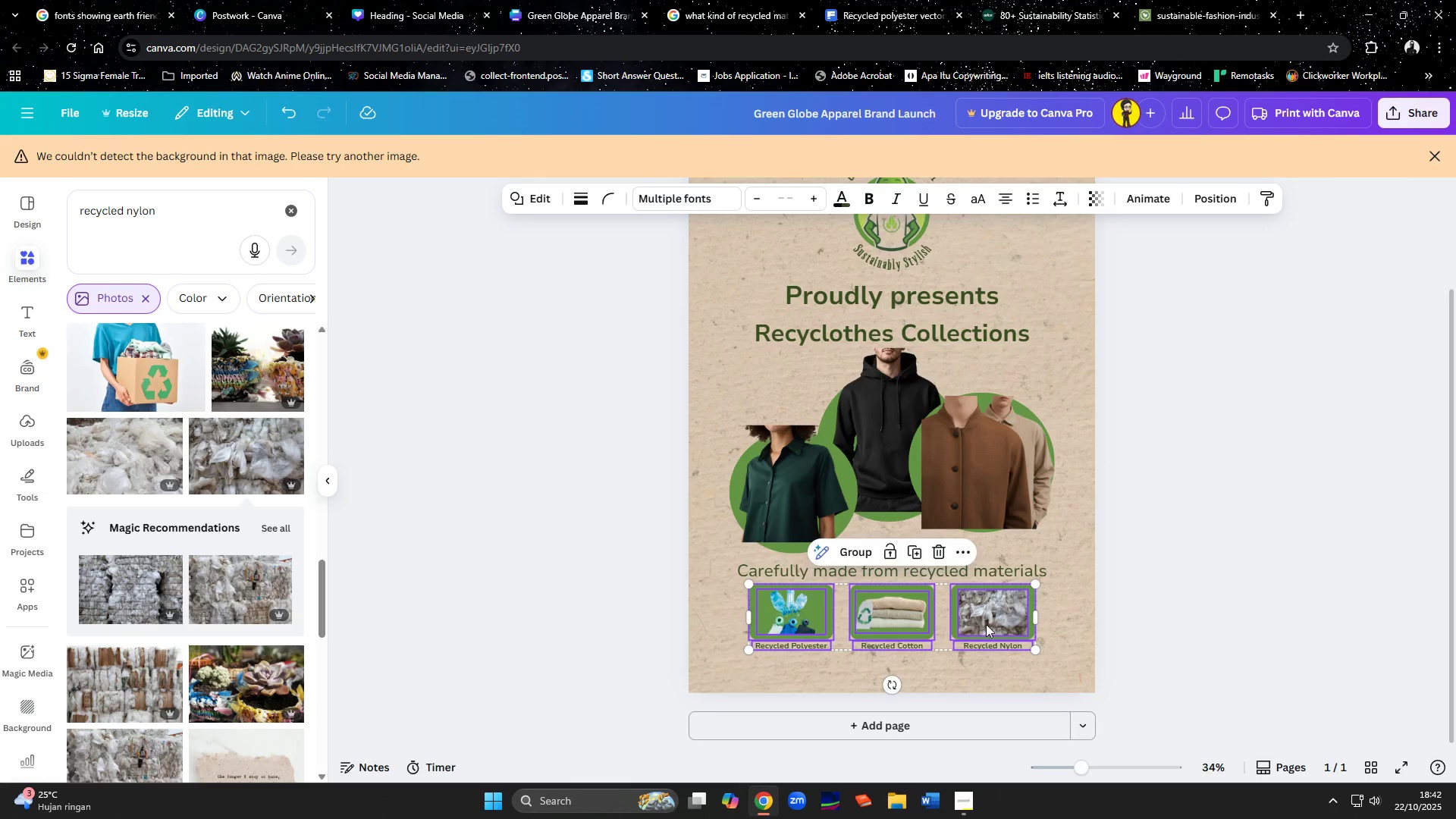 
left_click([1162, 619])
 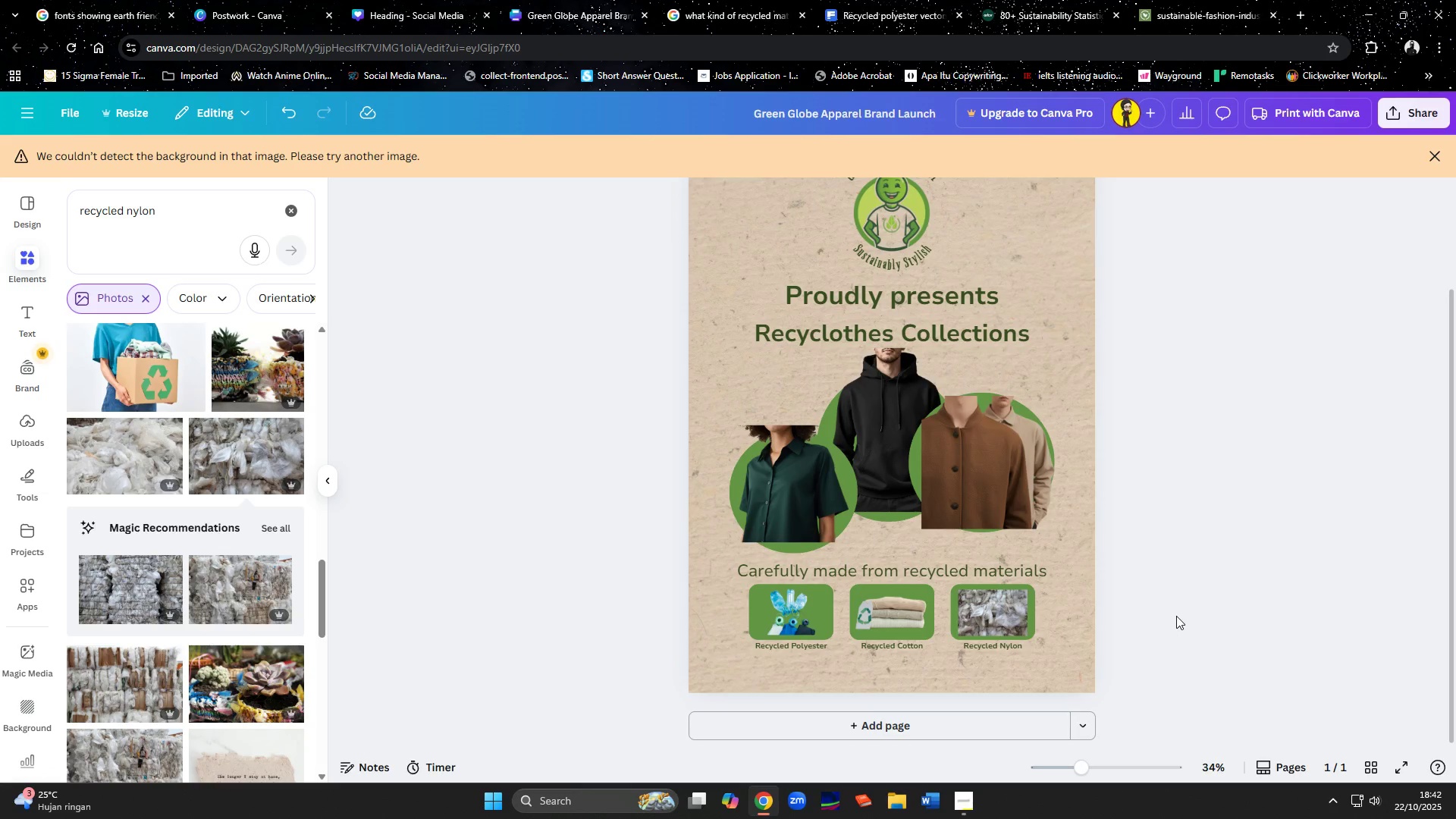 
scroll: coordinate [1191, 560], scroll_direction: up, amount: 2.0
 